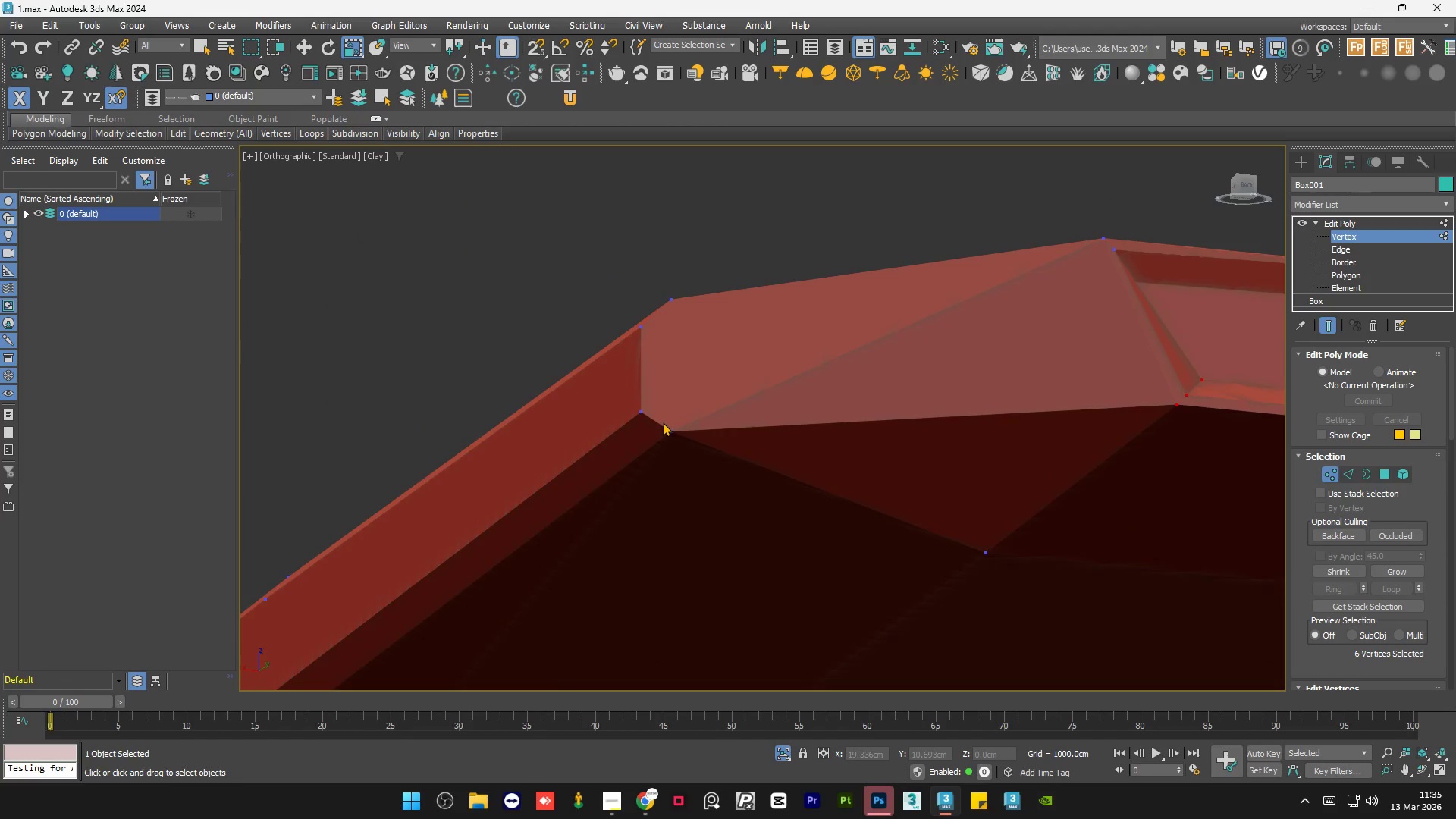 
key(F4)
 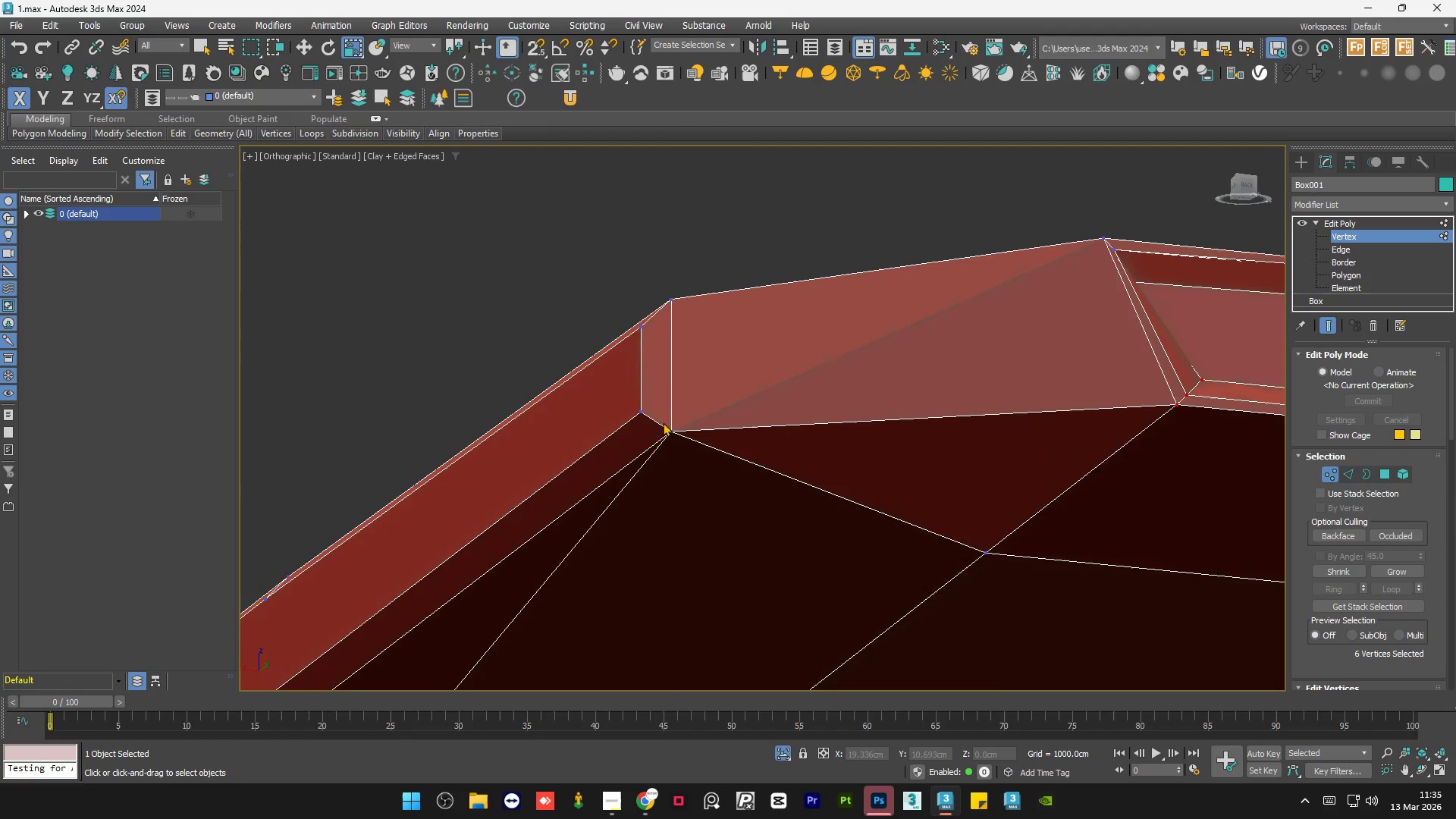 
scroll: coordinate [623, 438], scroll_direction: down, amount: 1.0
 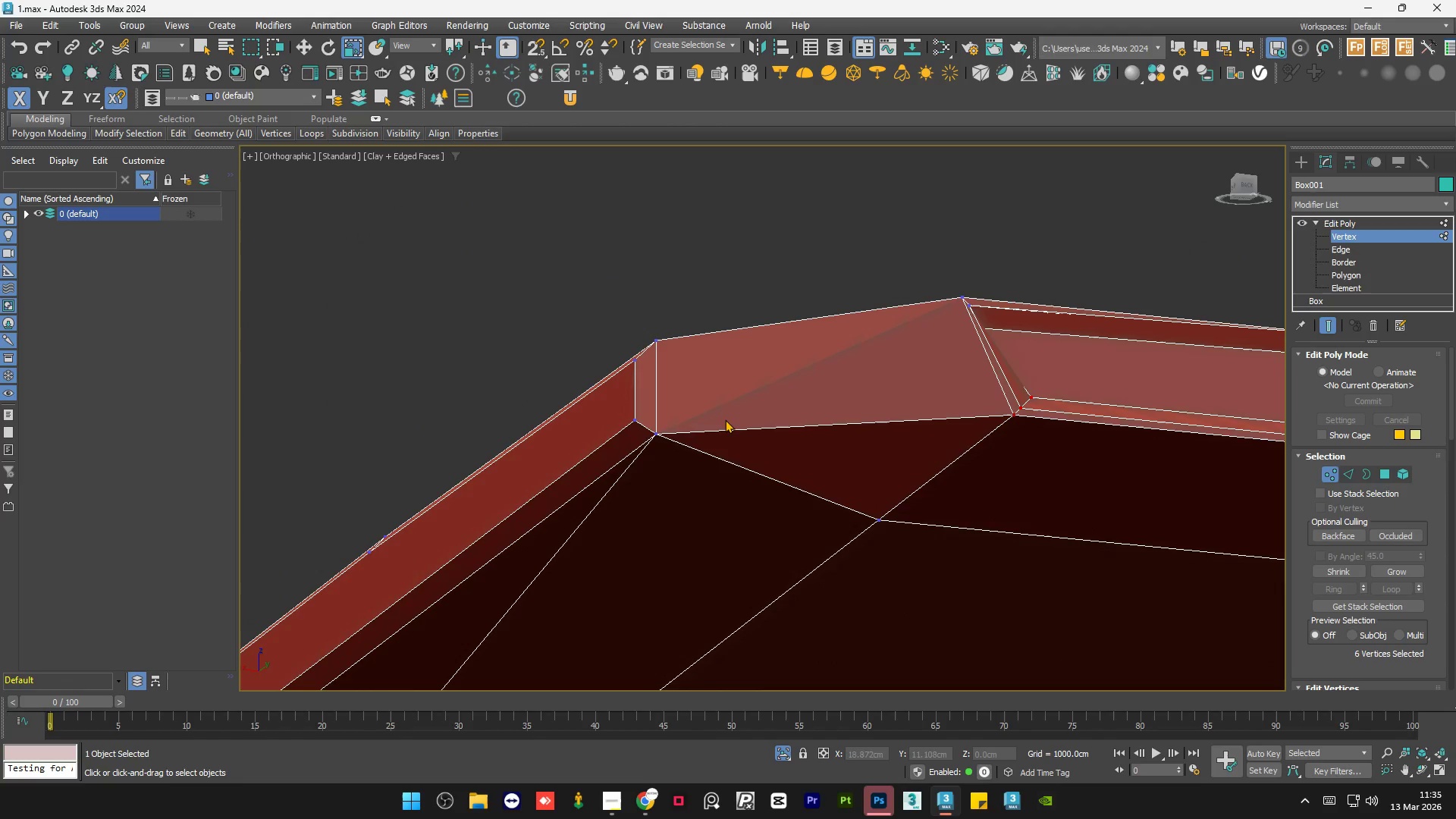 
hold_key(key=AltLeft, duration=0.94)
 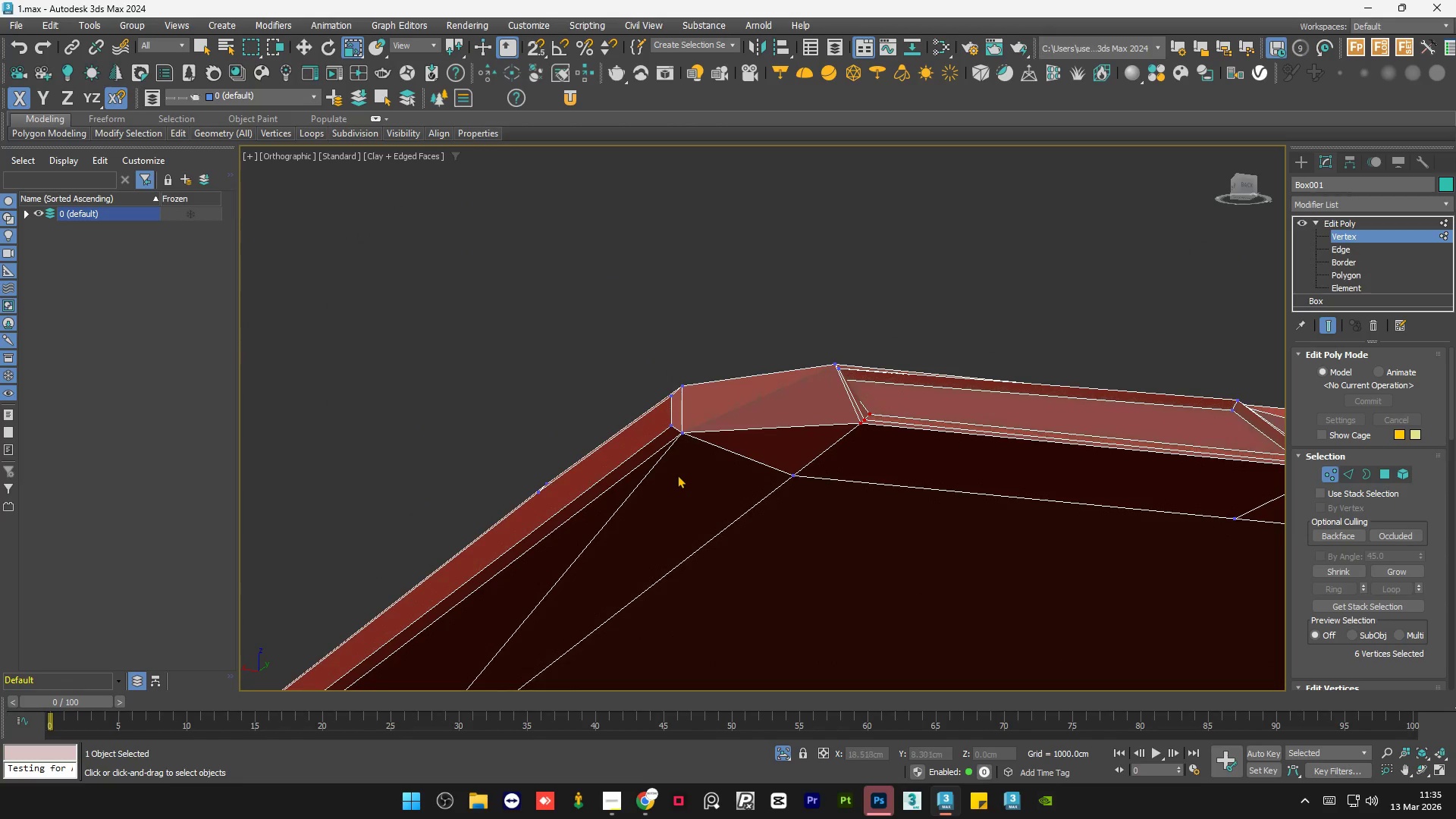 
scroll: coordinate [700, 428], scroll_direction: down, amount: 2.0
 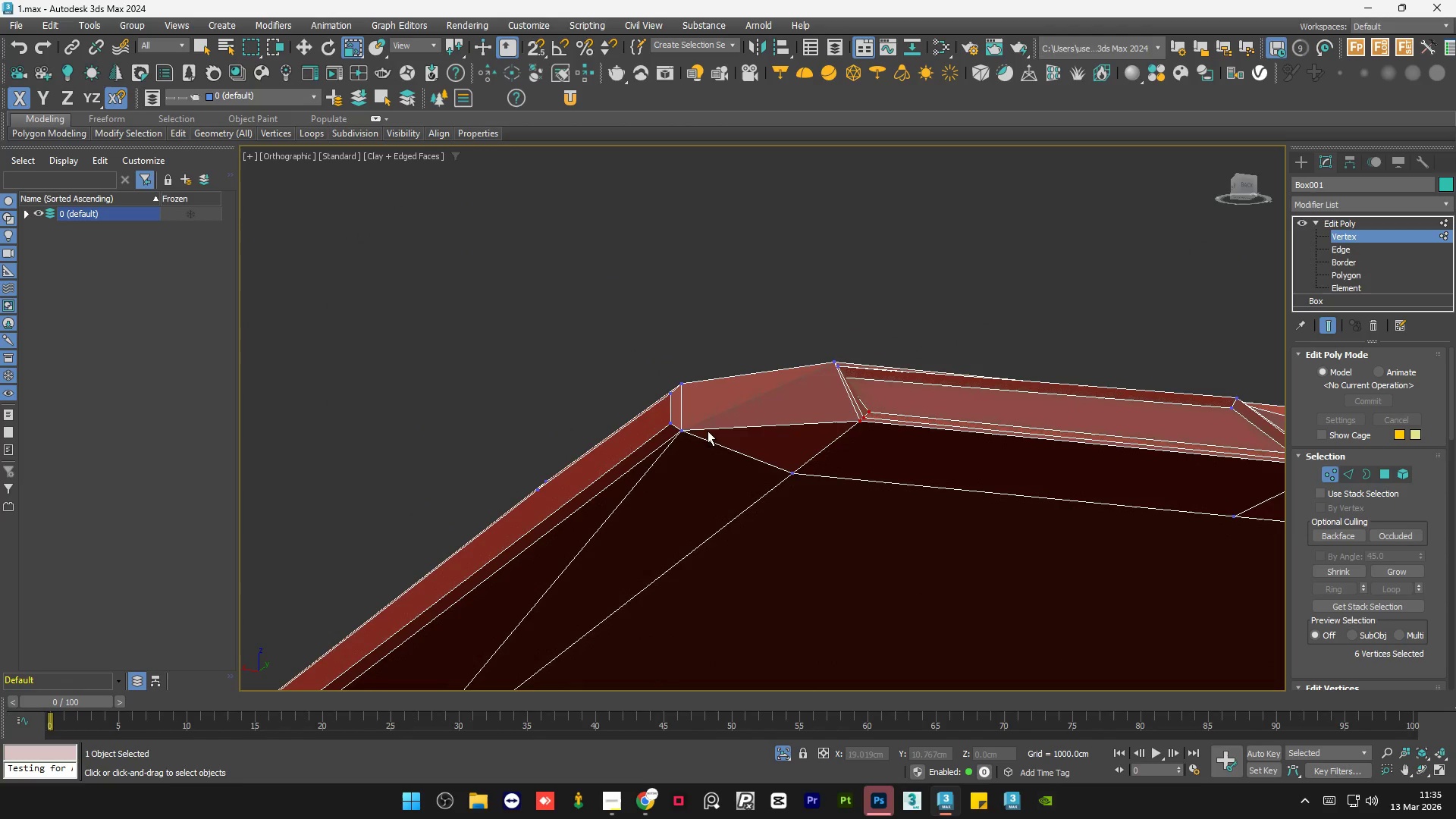 
hold_key(key=AltLeft, duration=0.39)
 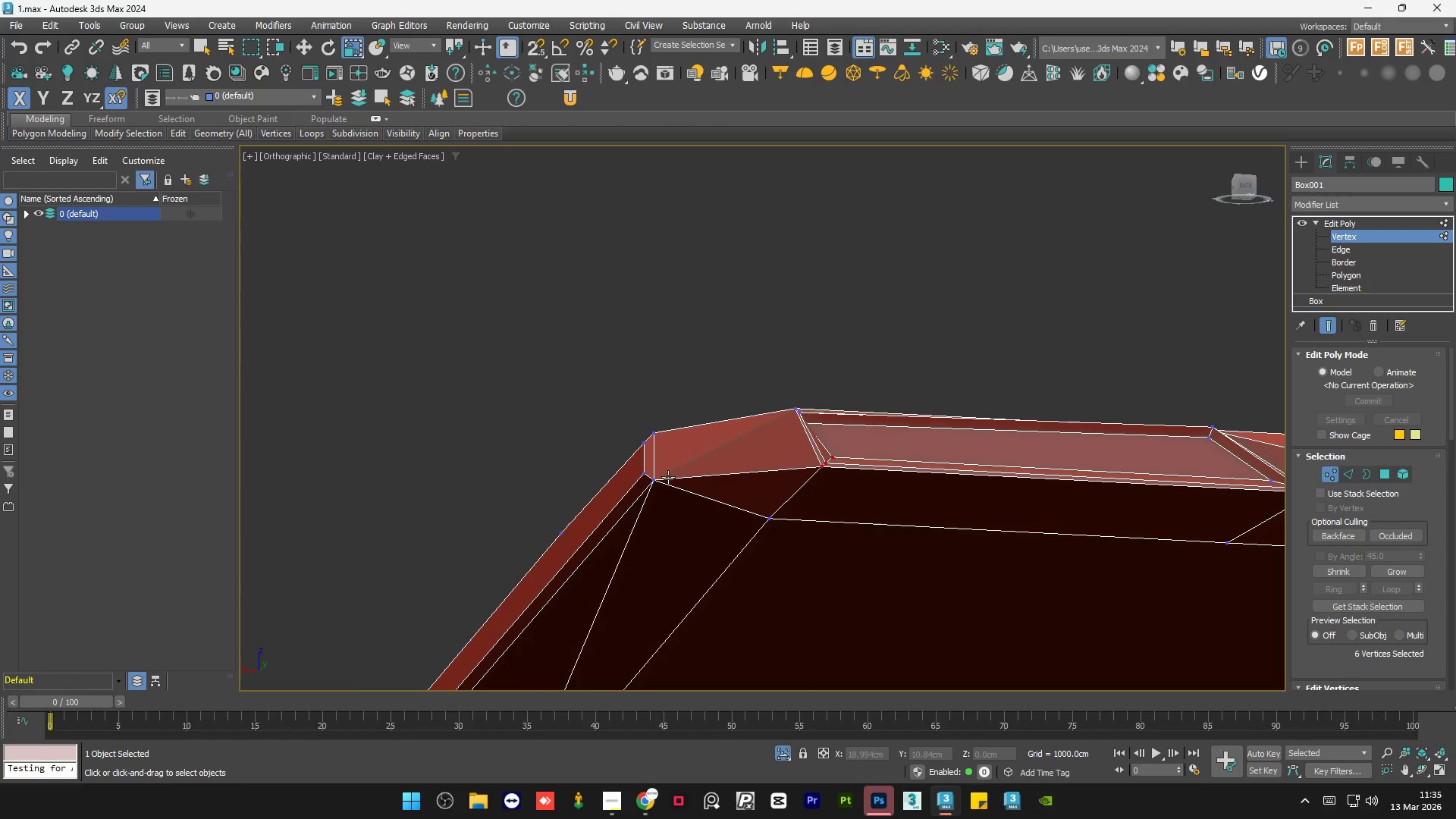 
key(Control+Z)
 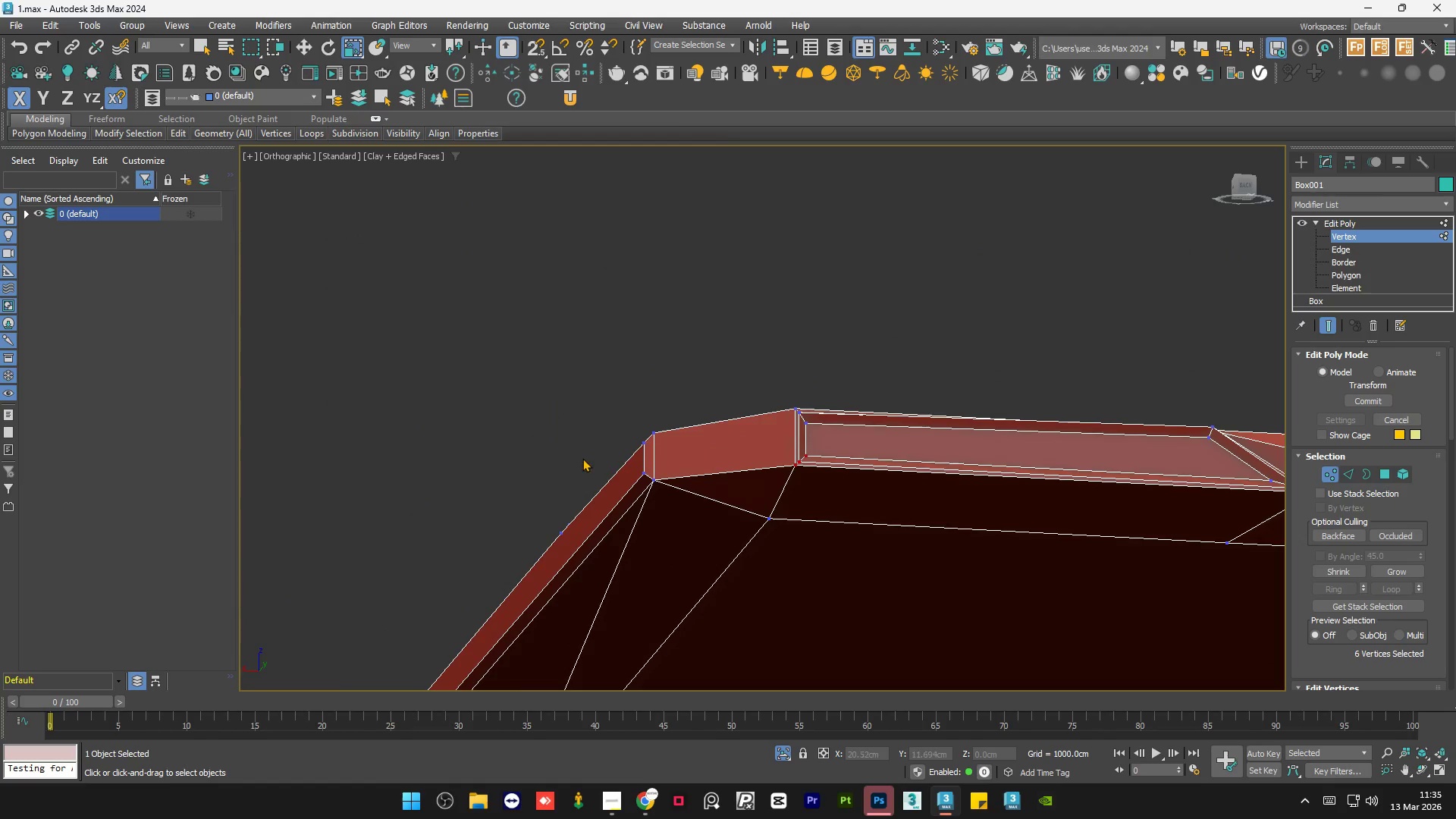 
hold_key(key=AltLeft, duration=1.5)
 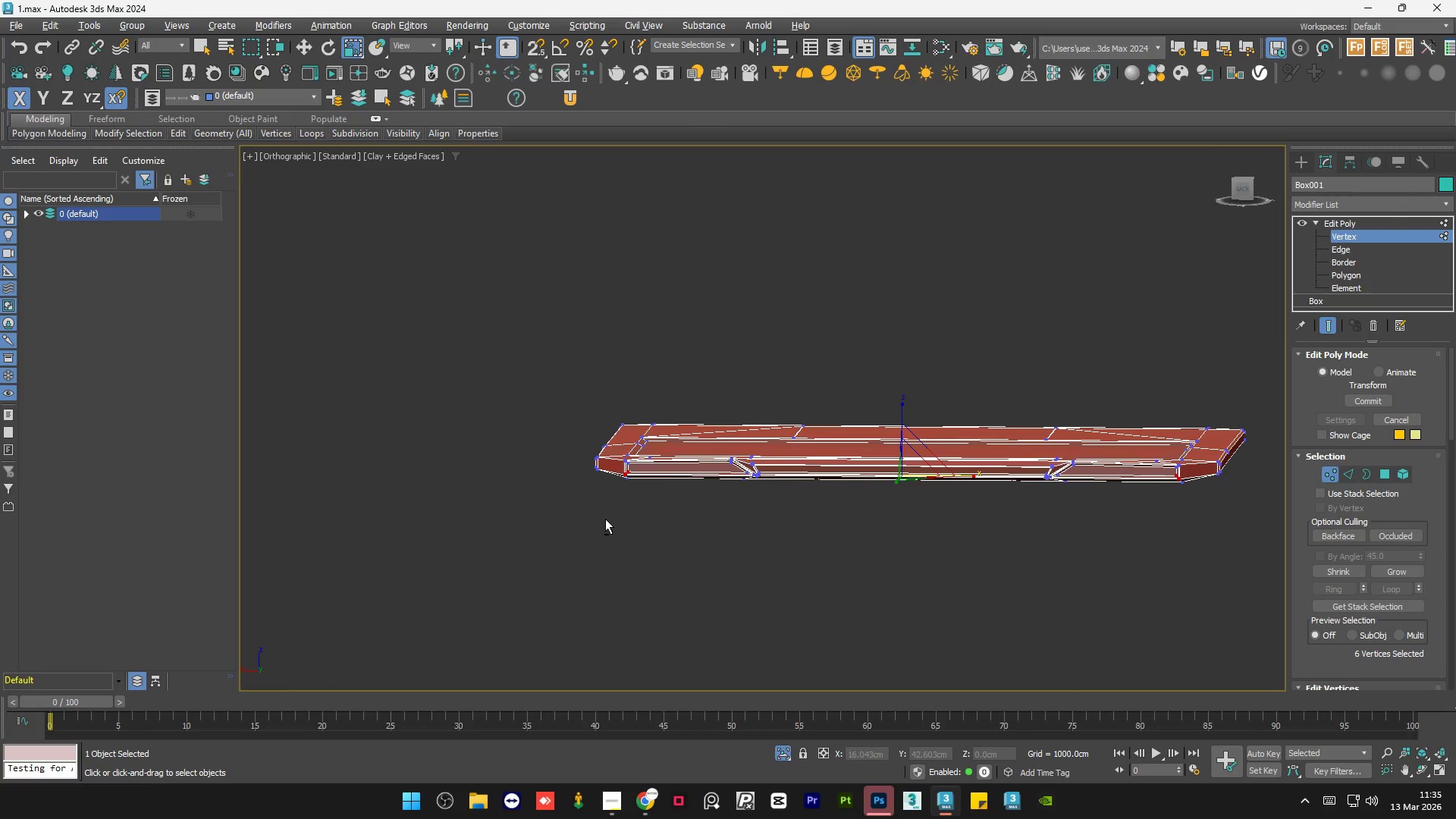 
scroll: coordinate [575, 461], scroll_direction: down, amount: 4.0
 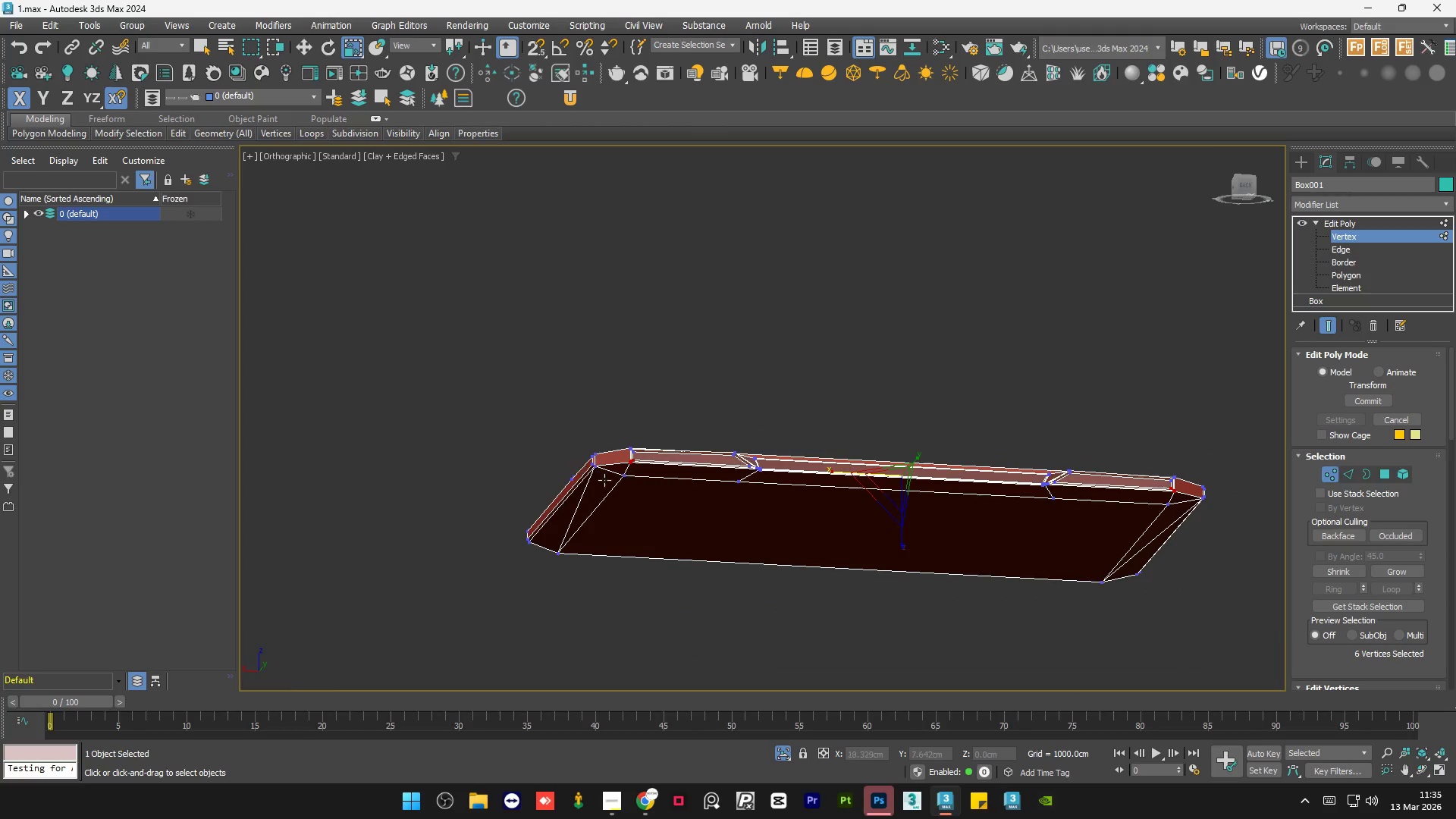 
hold_key(key=AltLeft, duration=1.53)
 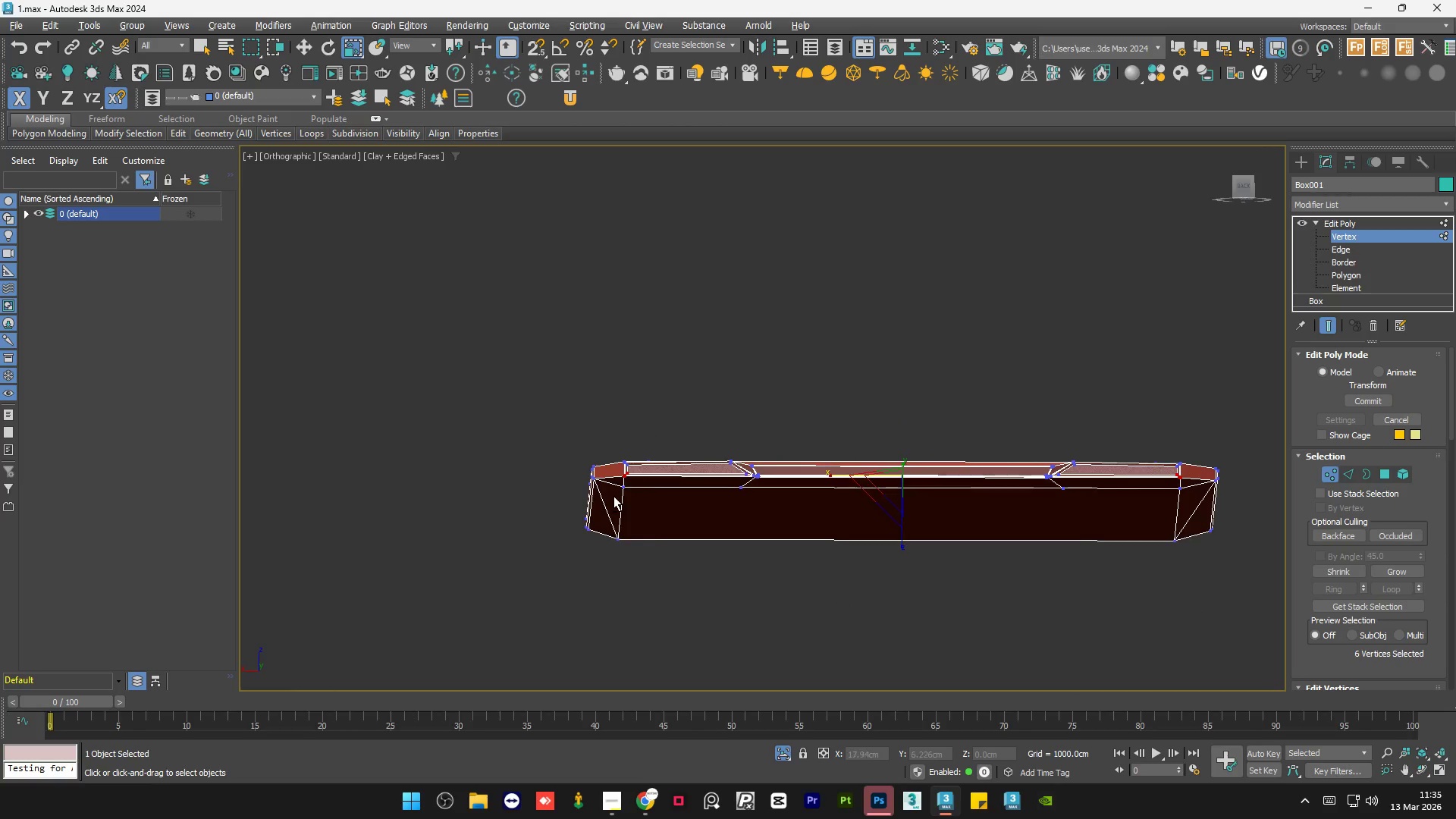 
hold_key(key=AltLeft, duration=1.51)
 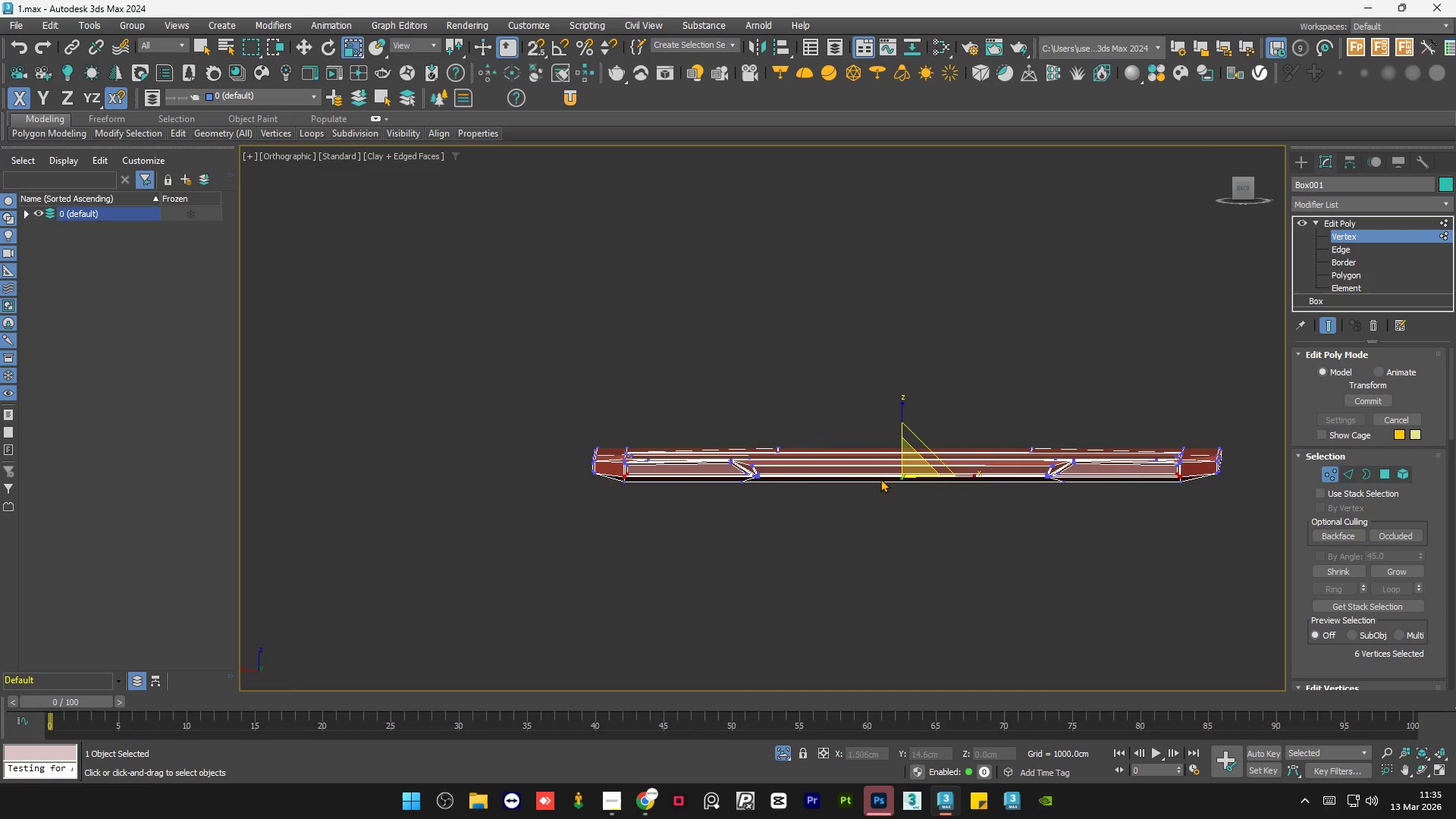 
scroll: coordinate [829, 482], scroll_direction: up, amount: 2.0
 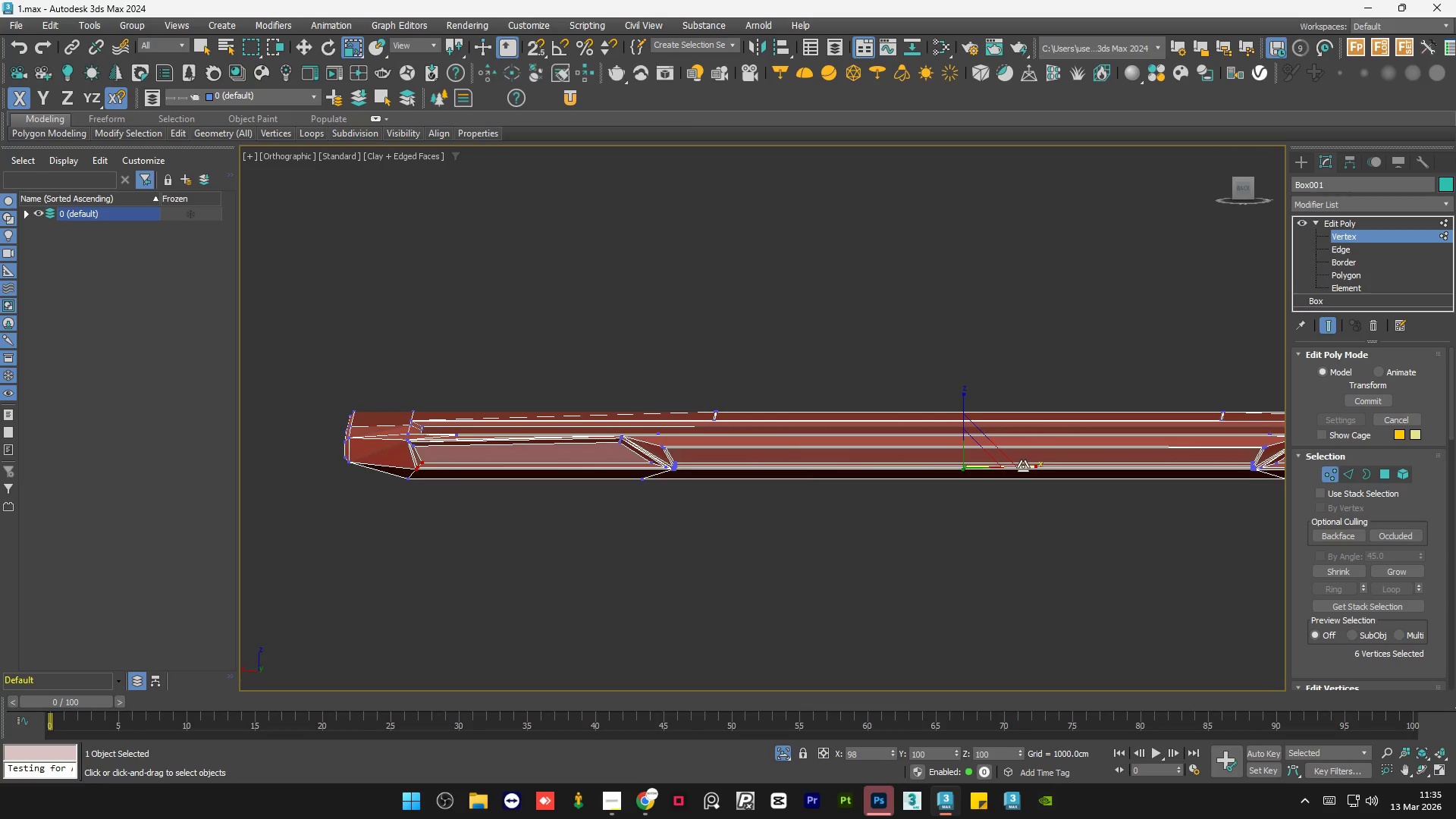 
wait(5.48)
 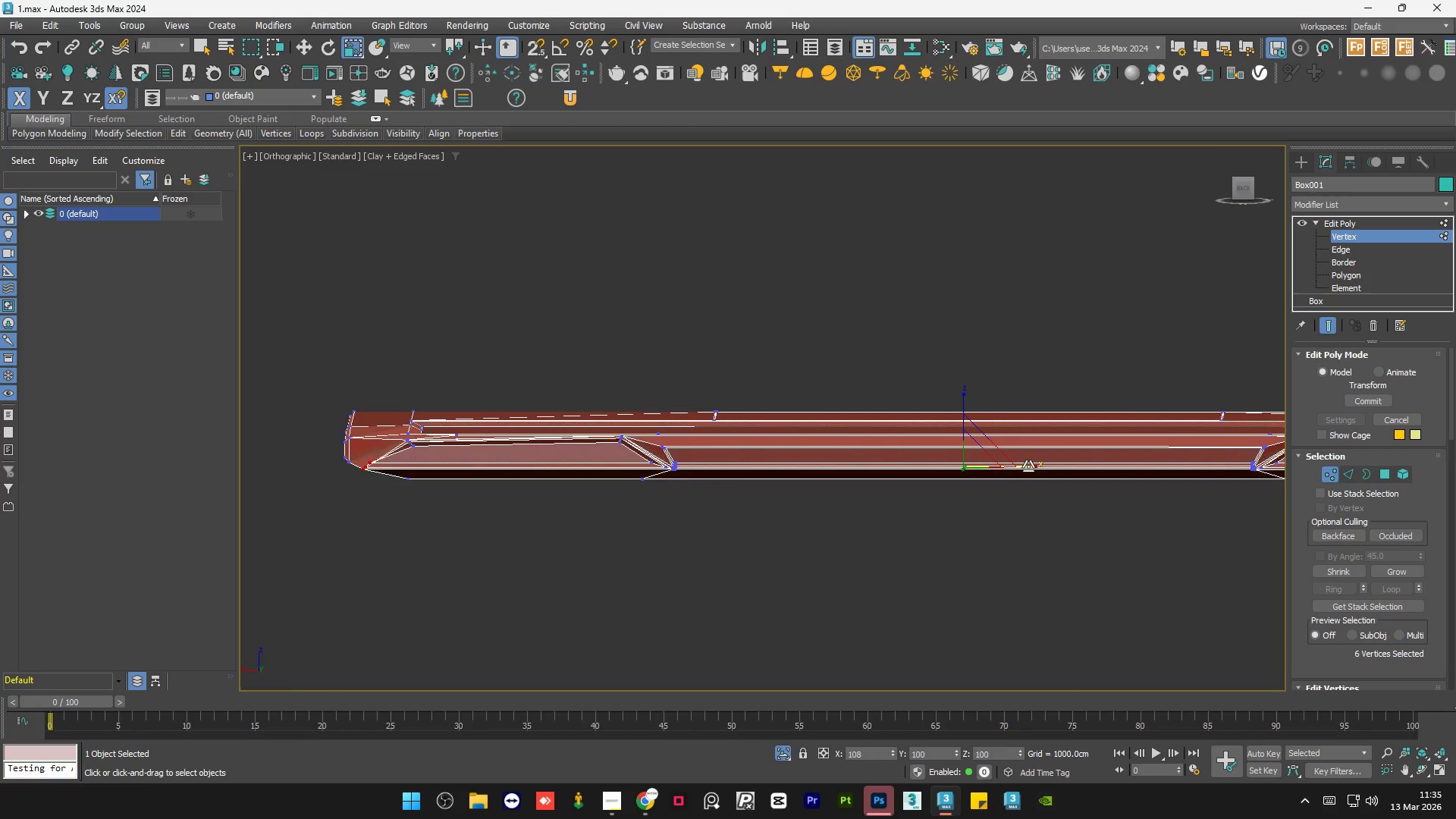 
scroll: coordinate [609, 375], scroll_direction: down, amount: 2.0
 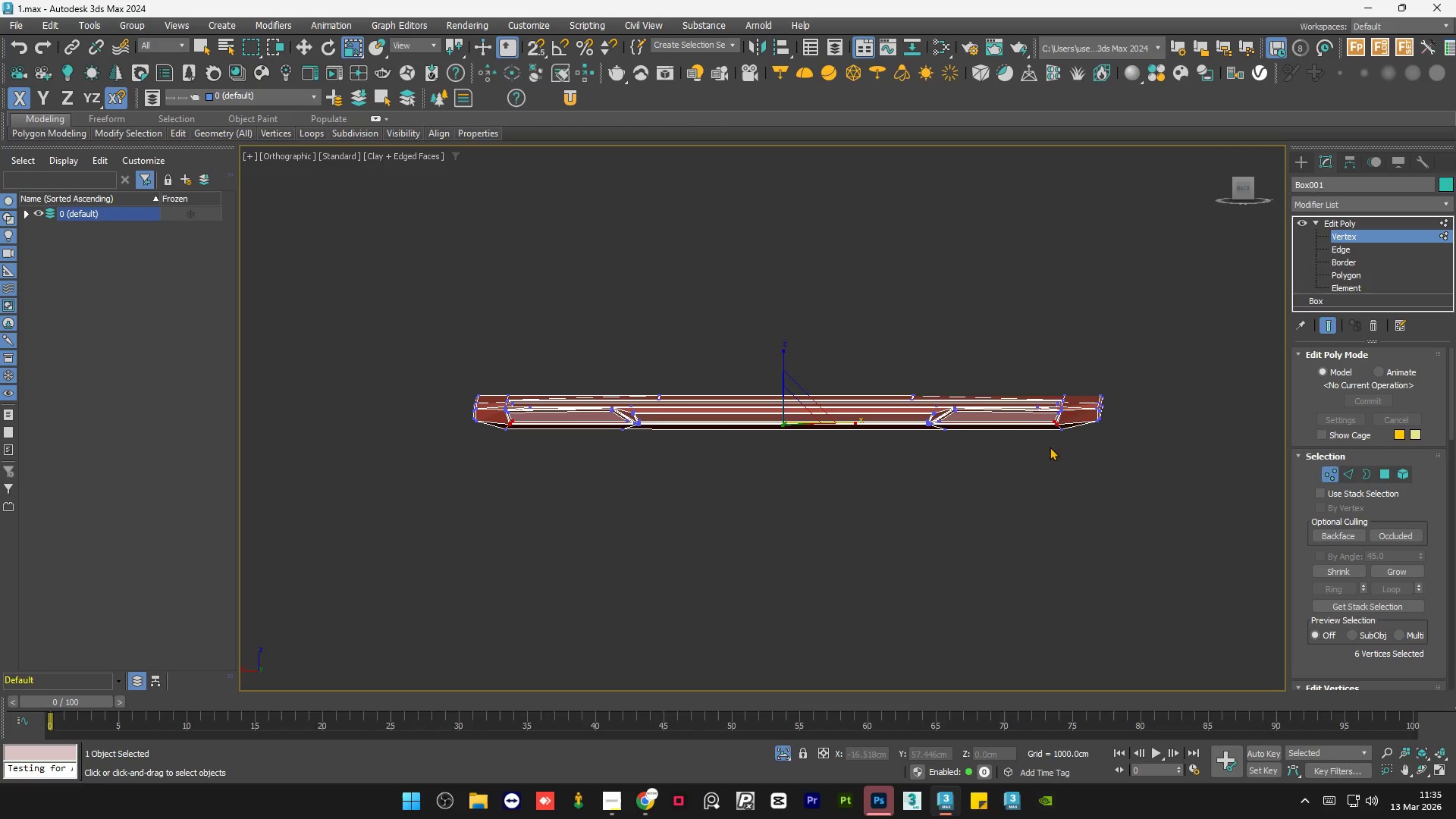 
scroll: coordinate [1059, 413], scroll_direction: up, amount: 3.0
 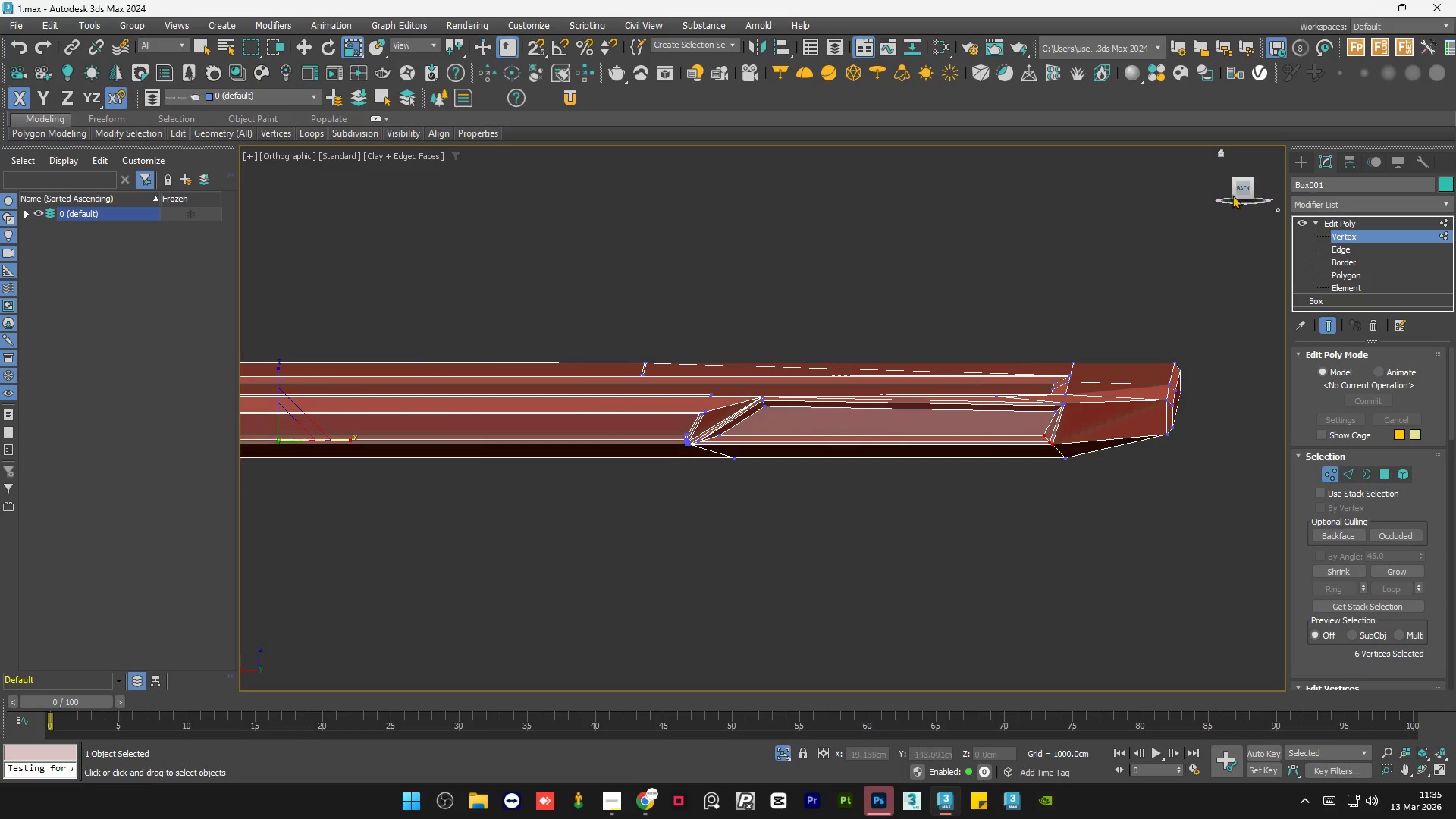 
left_click([1238, 189])
 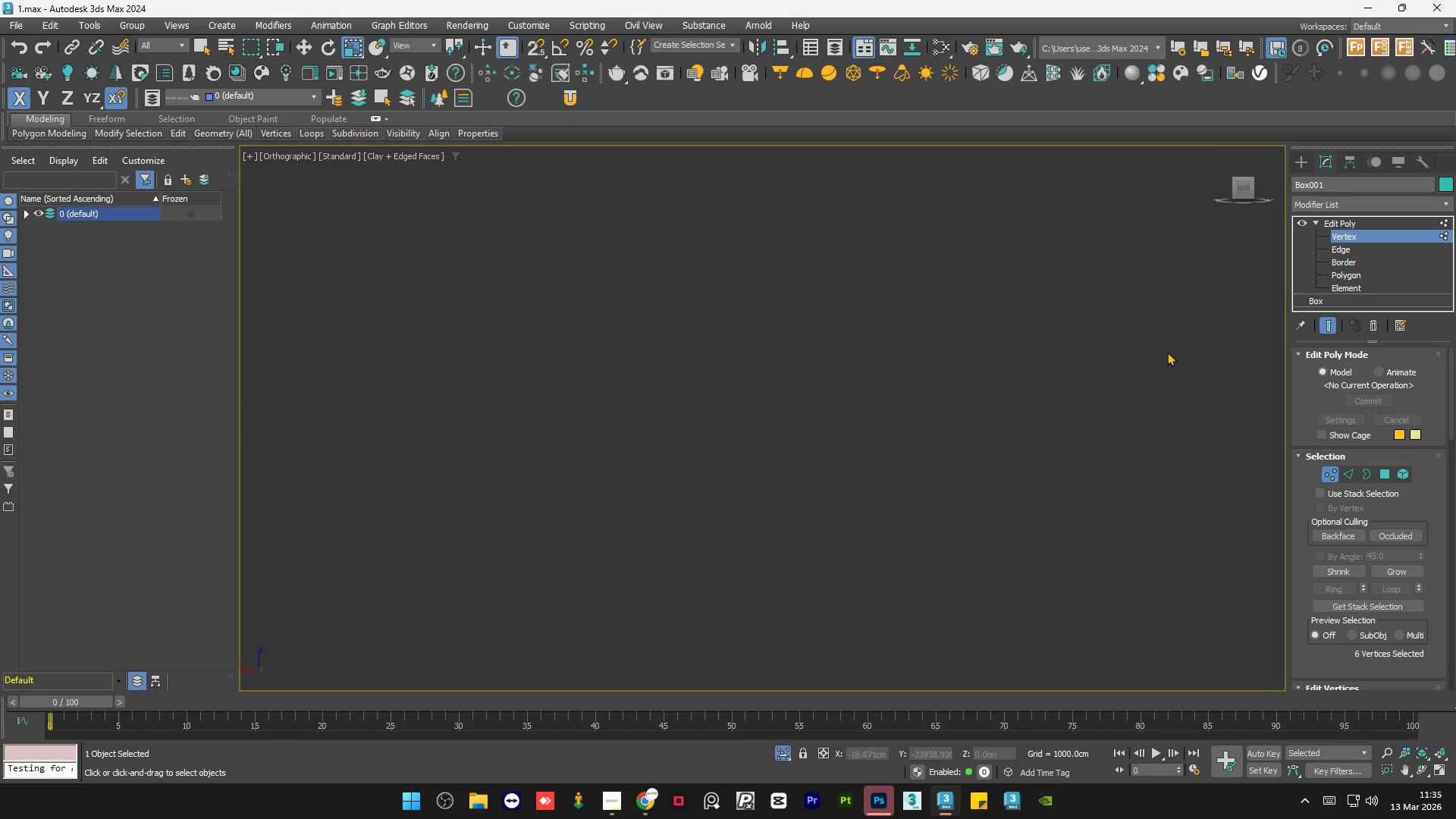 
scroll: coordinate [1021, 415], scroll_direction: down, amount: 4.0
 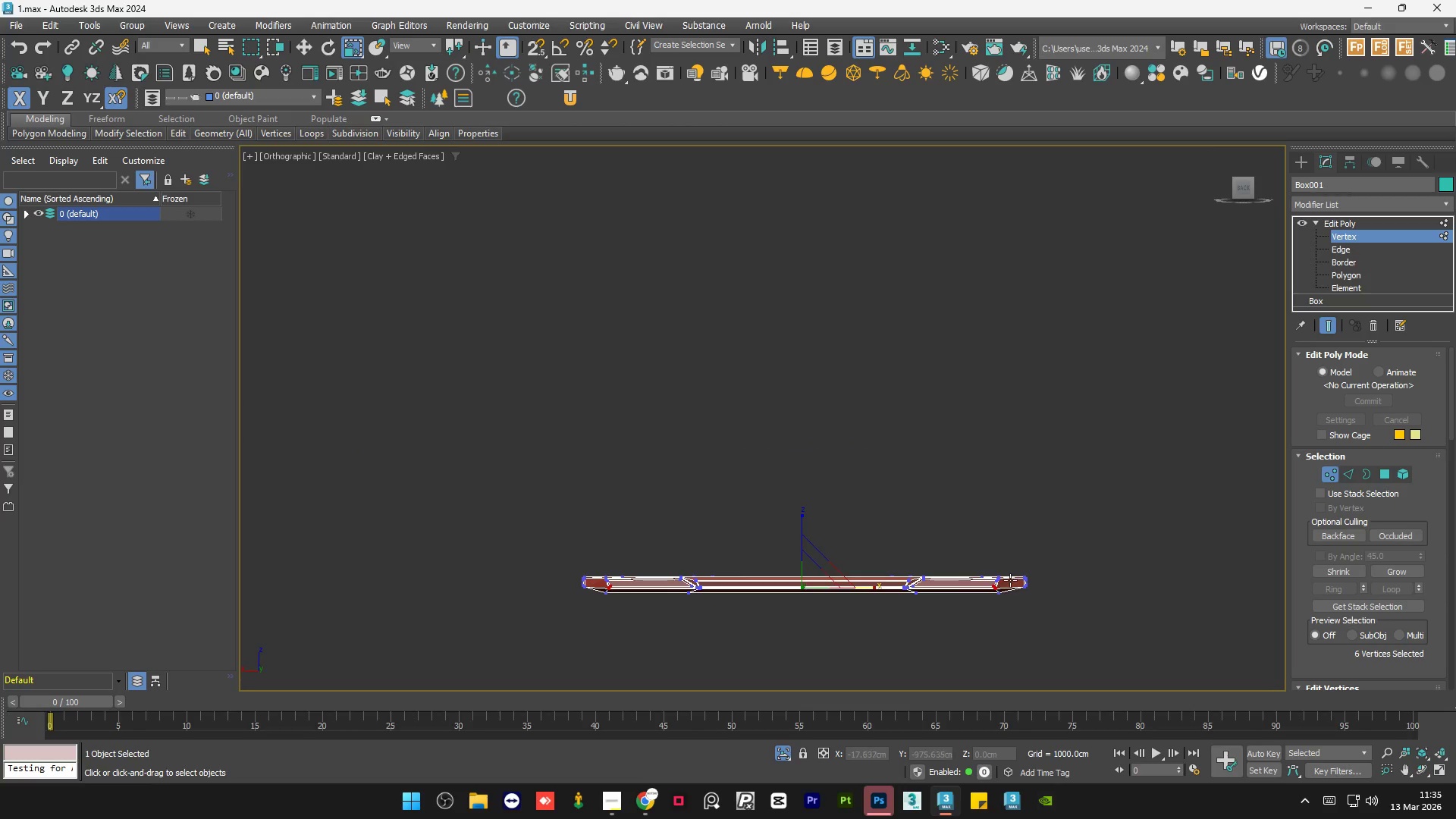 
scroll: coordinate [1013, 512], scroll_direction: up, amount: 9.0
 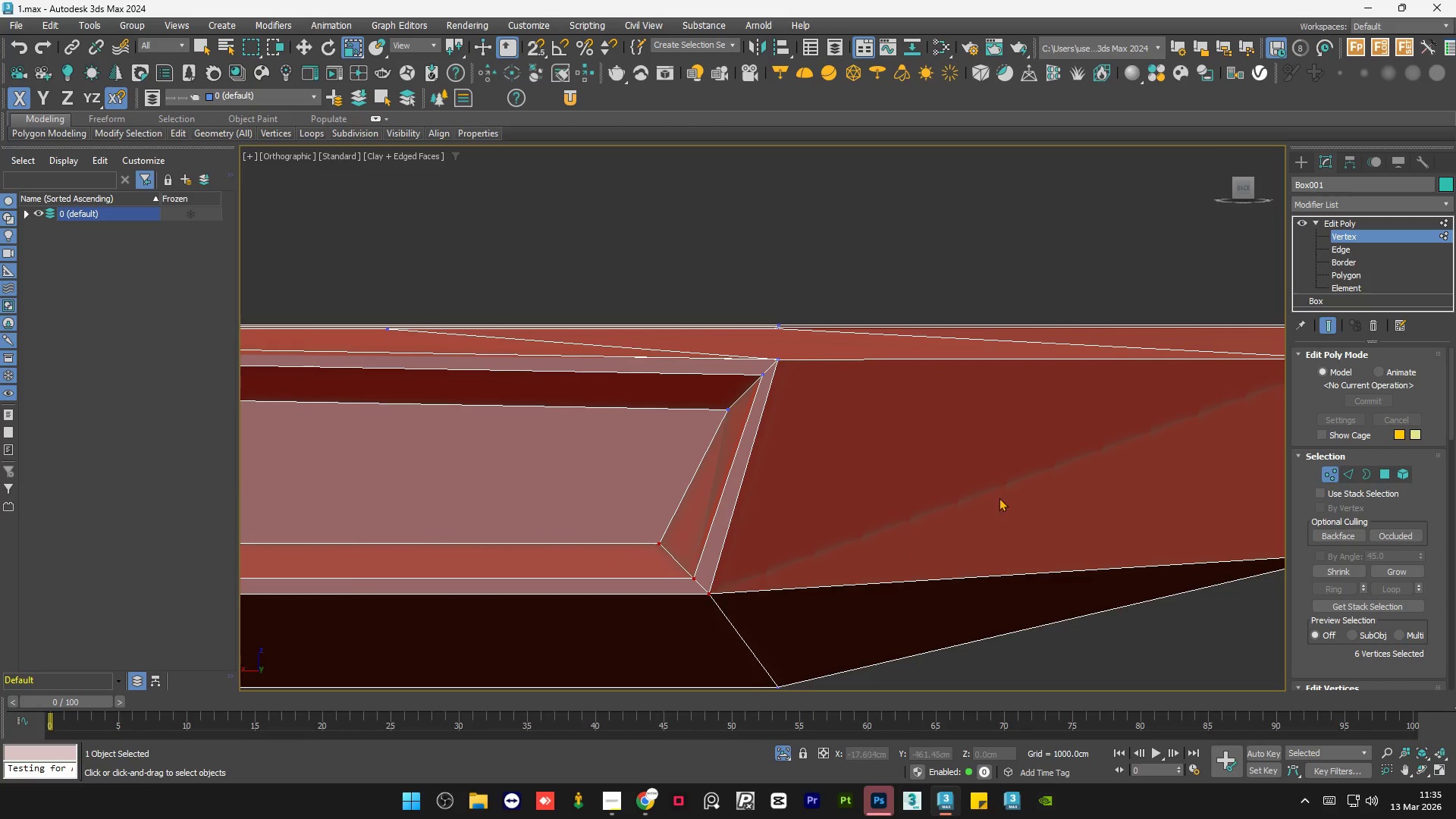 
scroll: coordinate [1214, 405], scroll_direction: down, amount: 10.0
 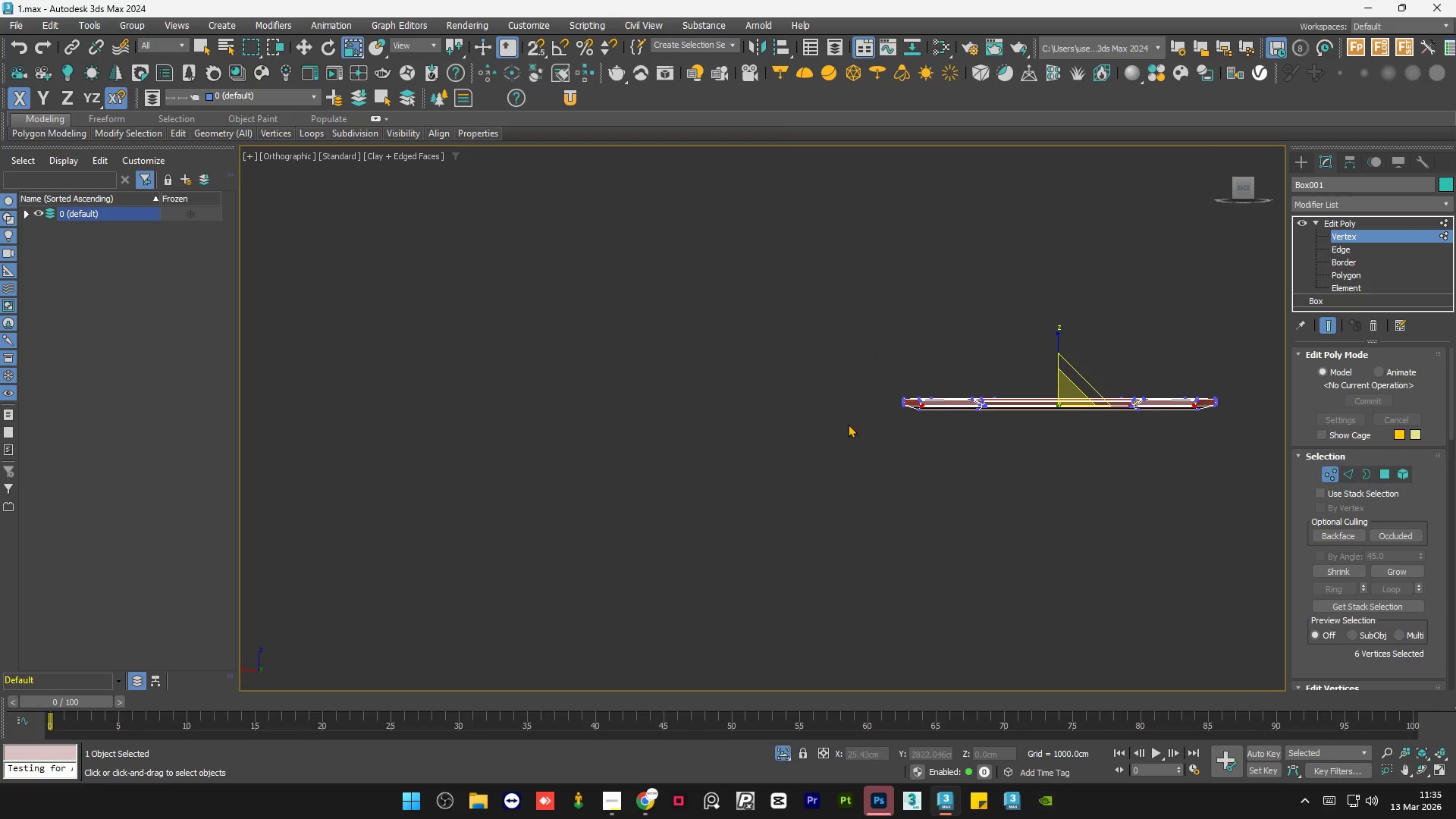 
scroll: coordinate [674, 437], scroll_direction: up, amount: 10.0
 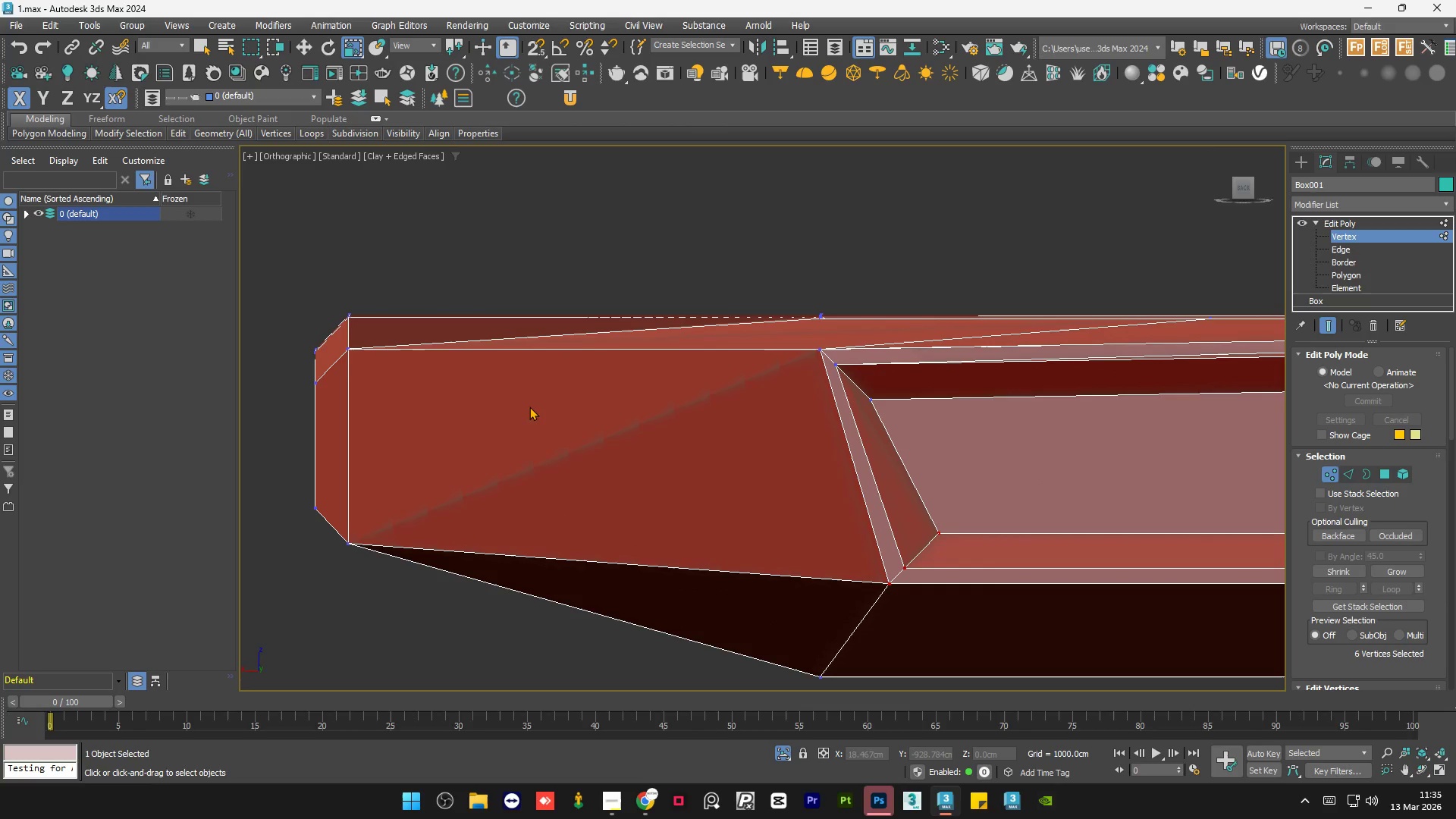 
left_click([692, 274])
 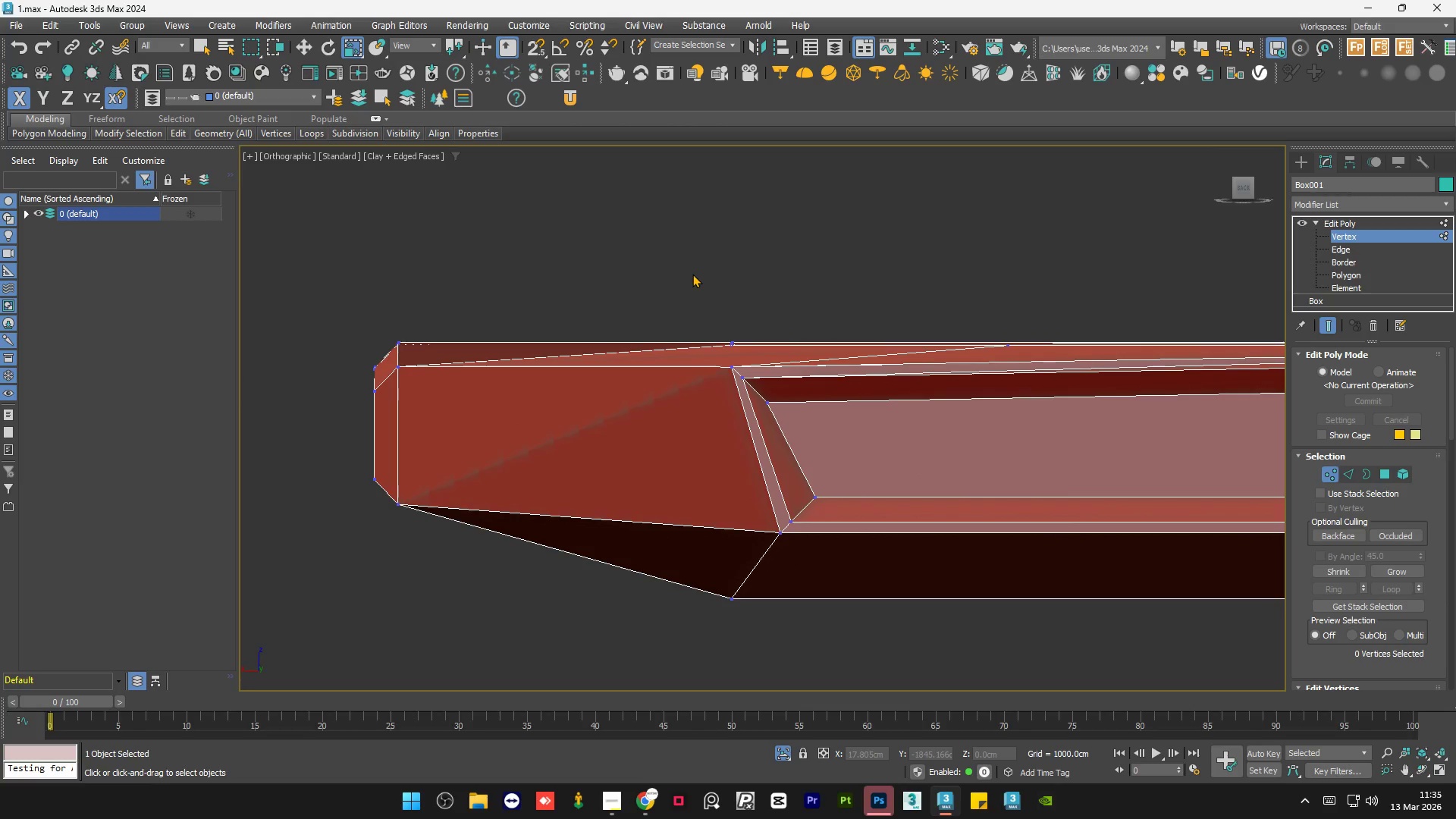 
scroll: coordinate [517, 410], scroll_direction: down, amount: 1.0
 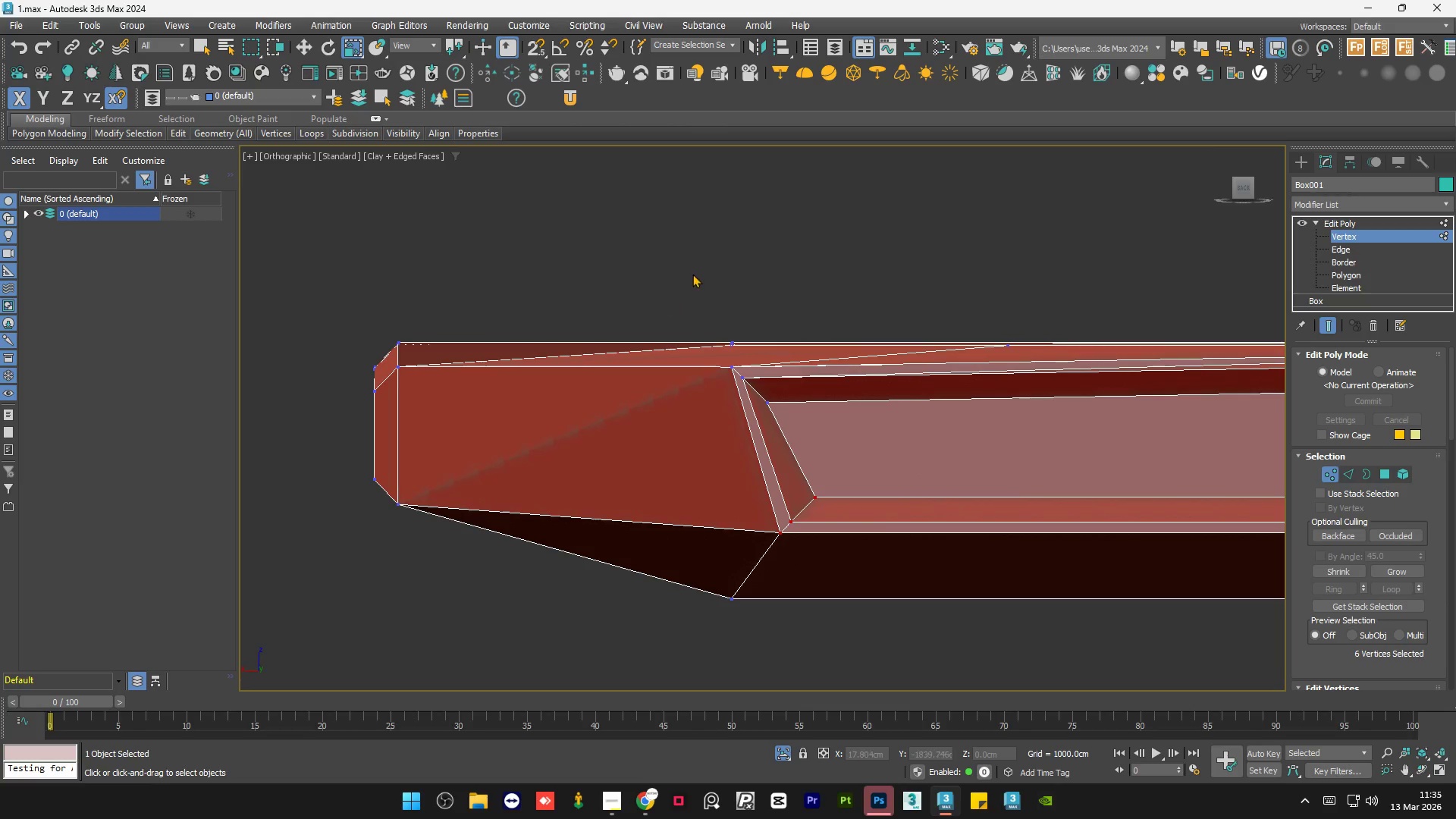 
double_click([692, 274])
 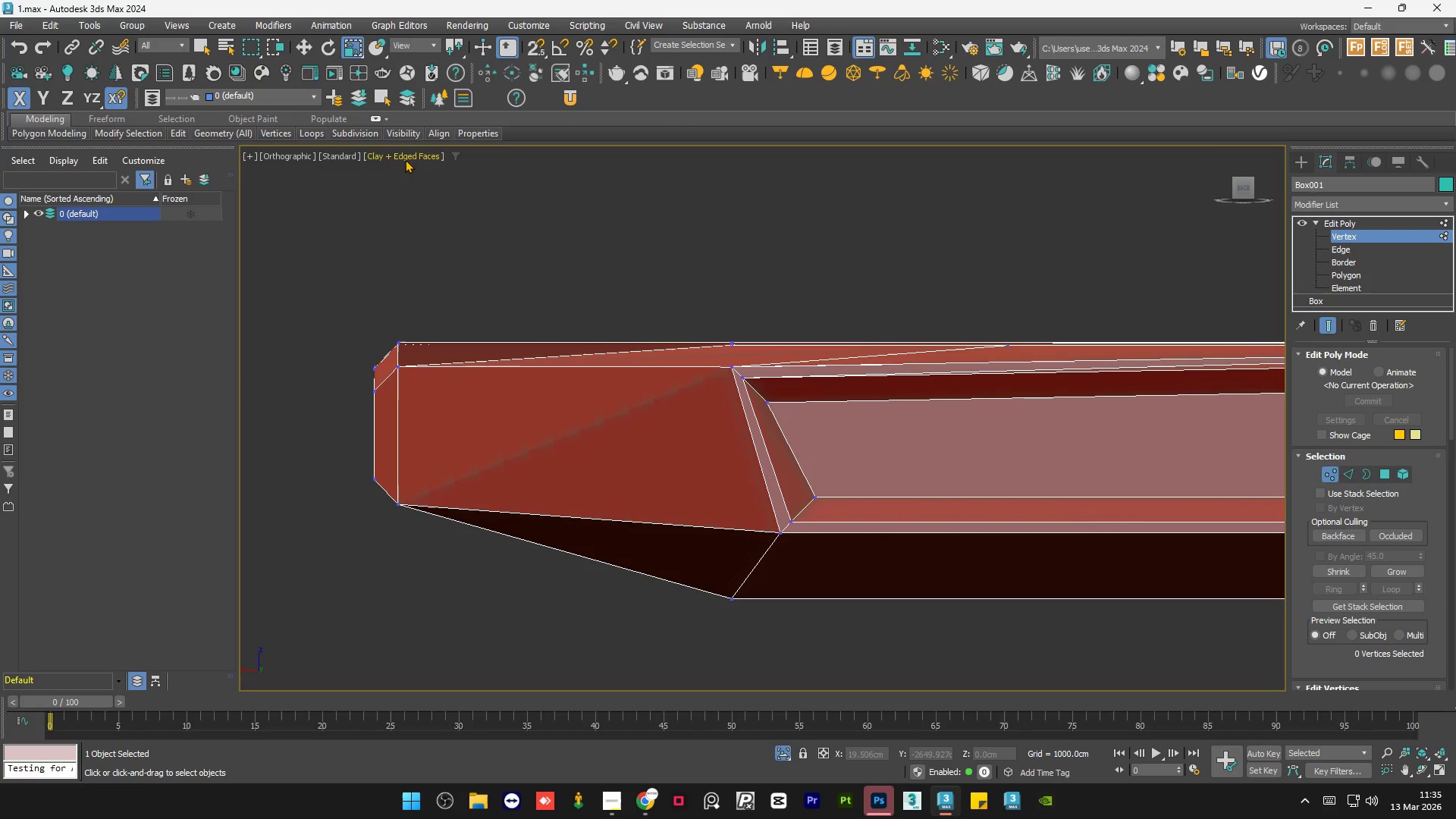 
left_click([405, 158])
 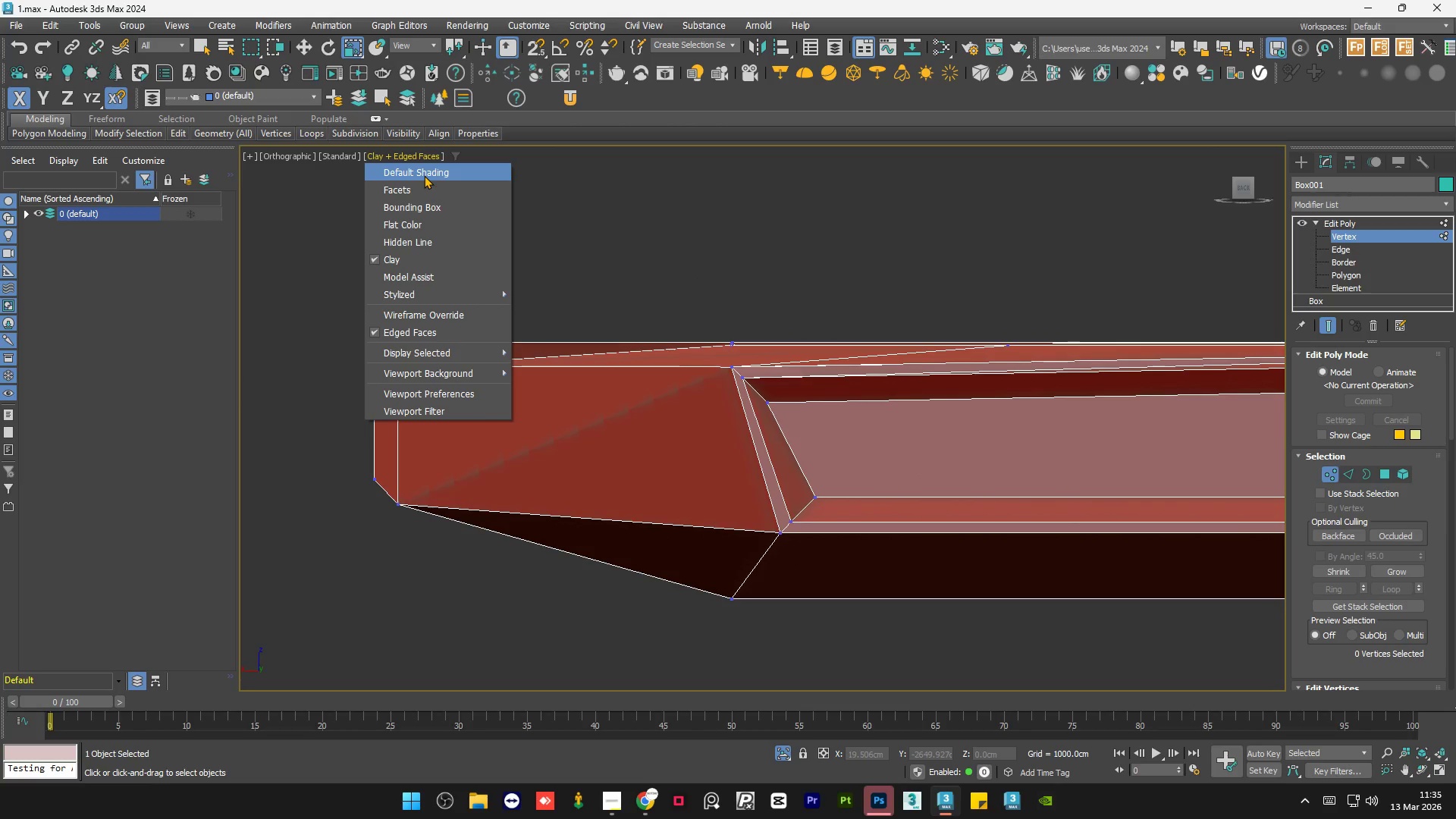 
left_click([425, 176])
 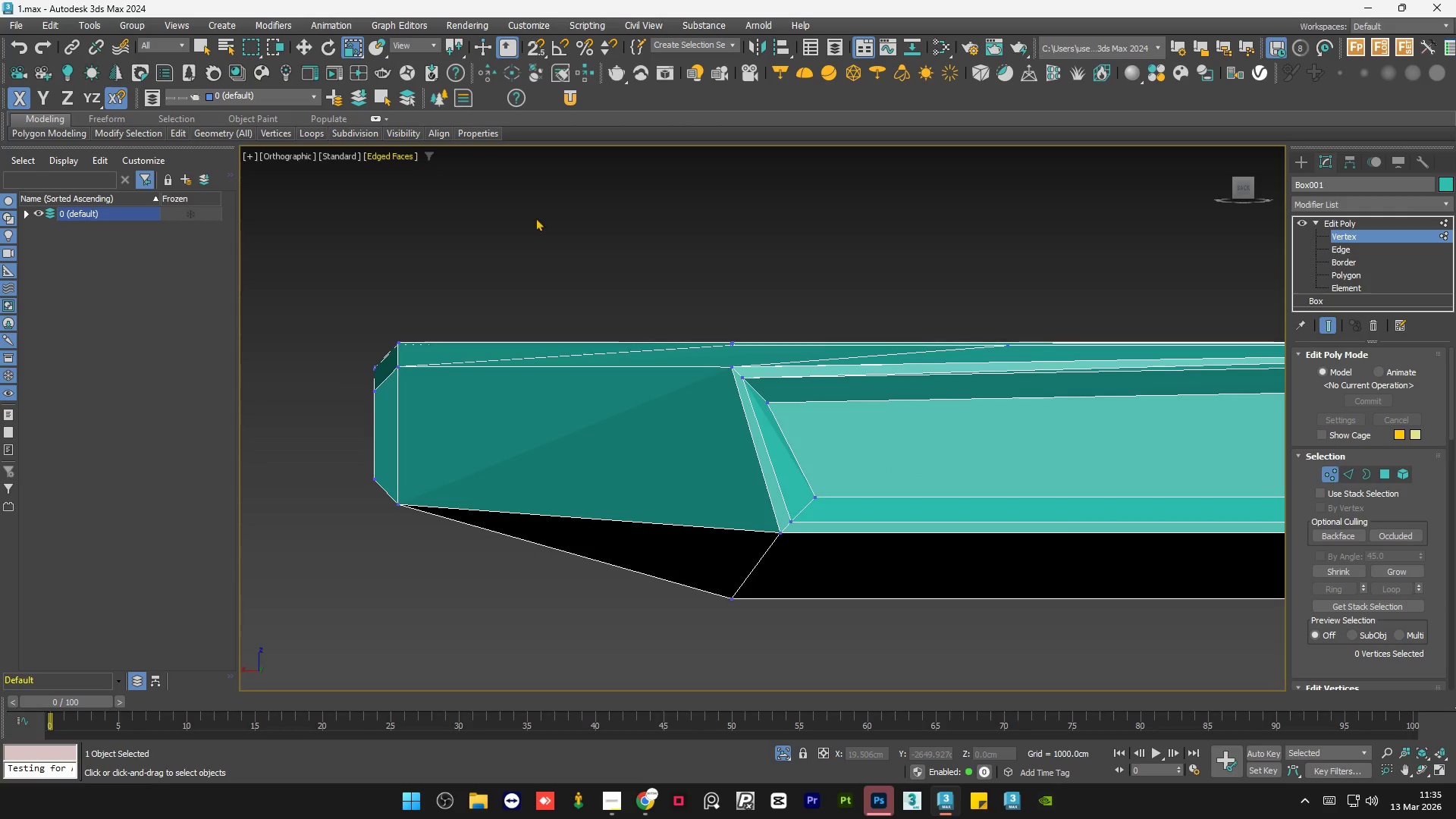 
double_click([578, 228])
 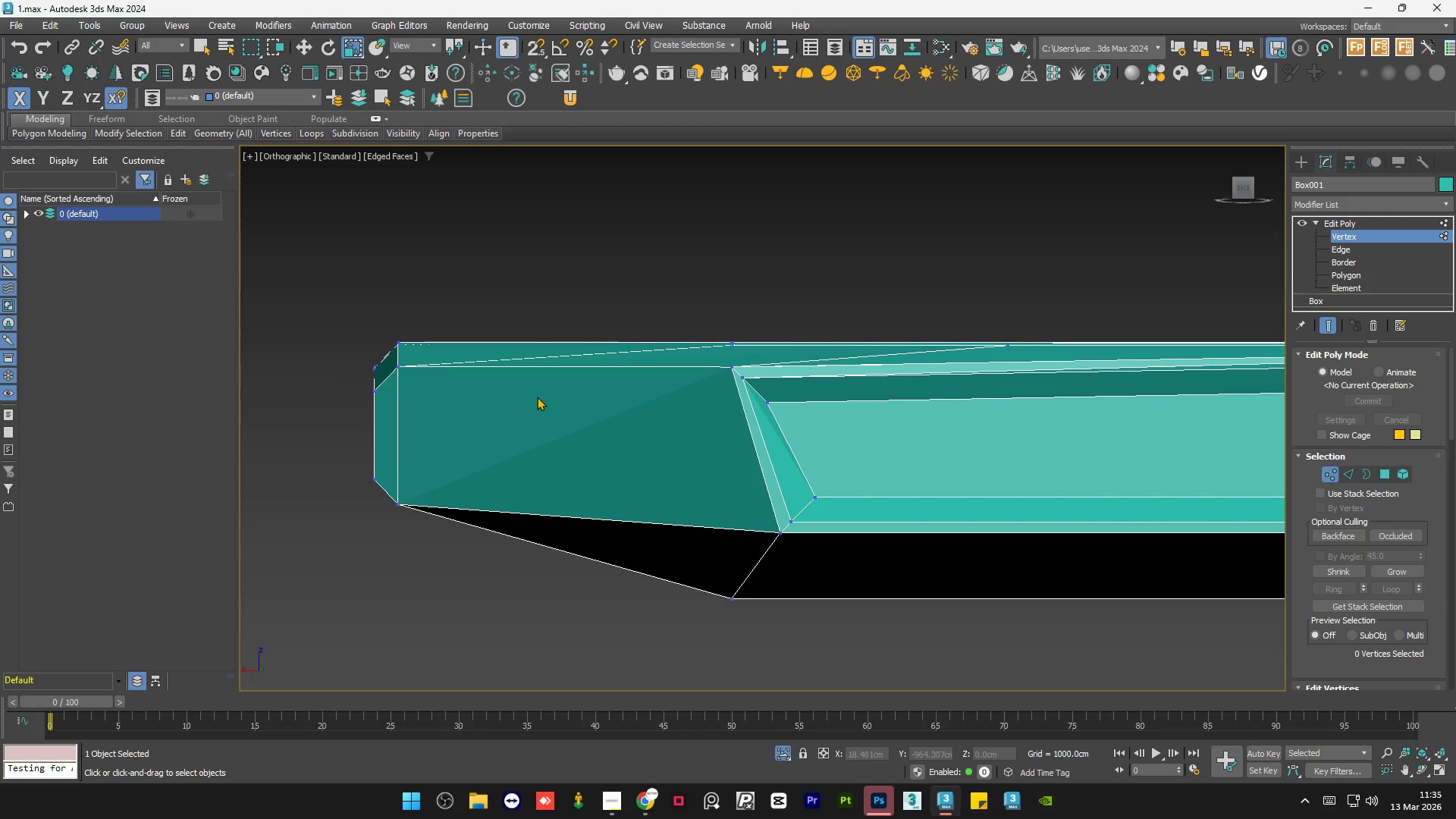 
scroll: coordinate [516, 366], scroll_direction: none, amount: 0.0
 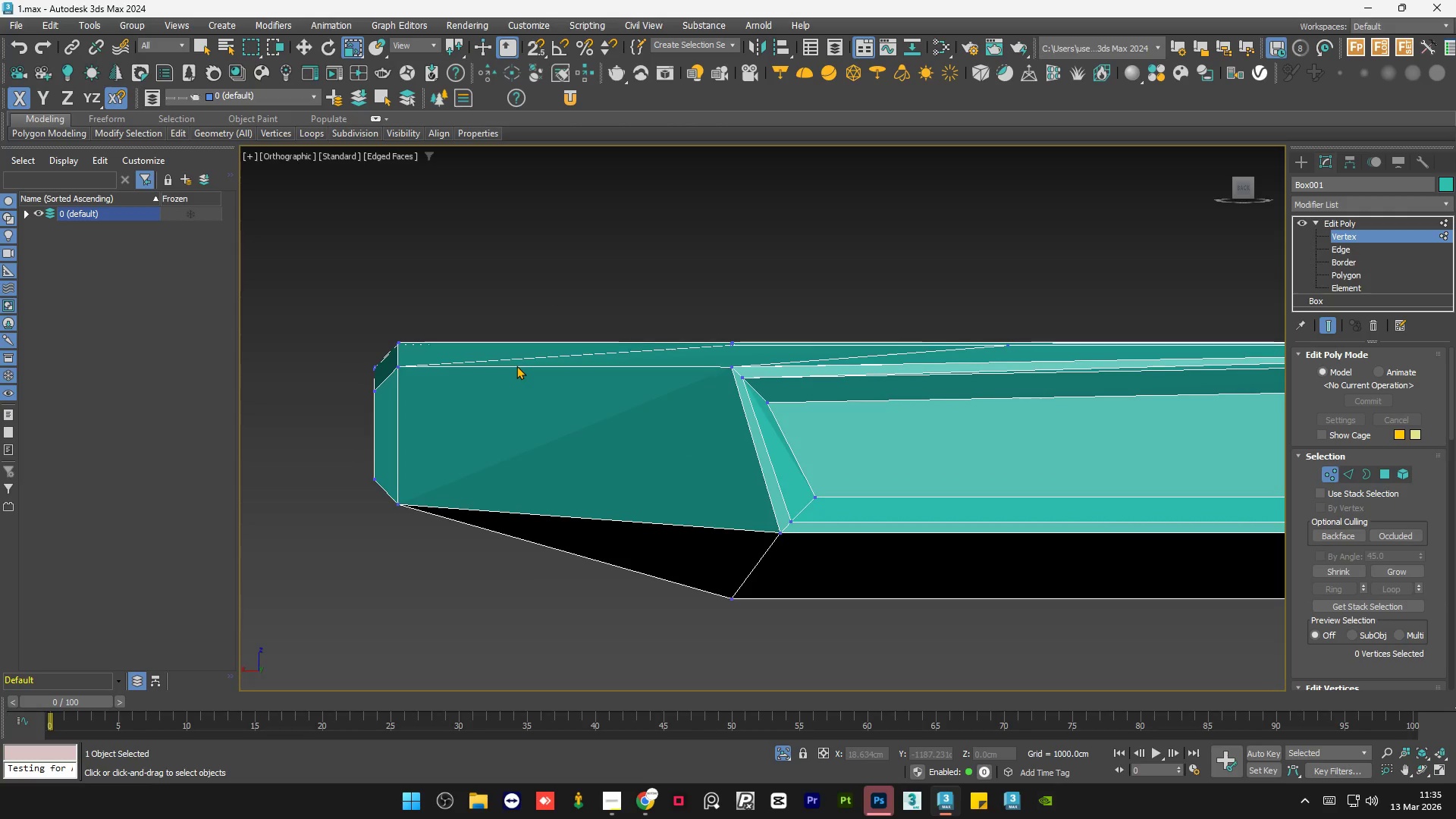 
scroll: coordinate [516, 366], scroll_direction: down, amount: 4.0
 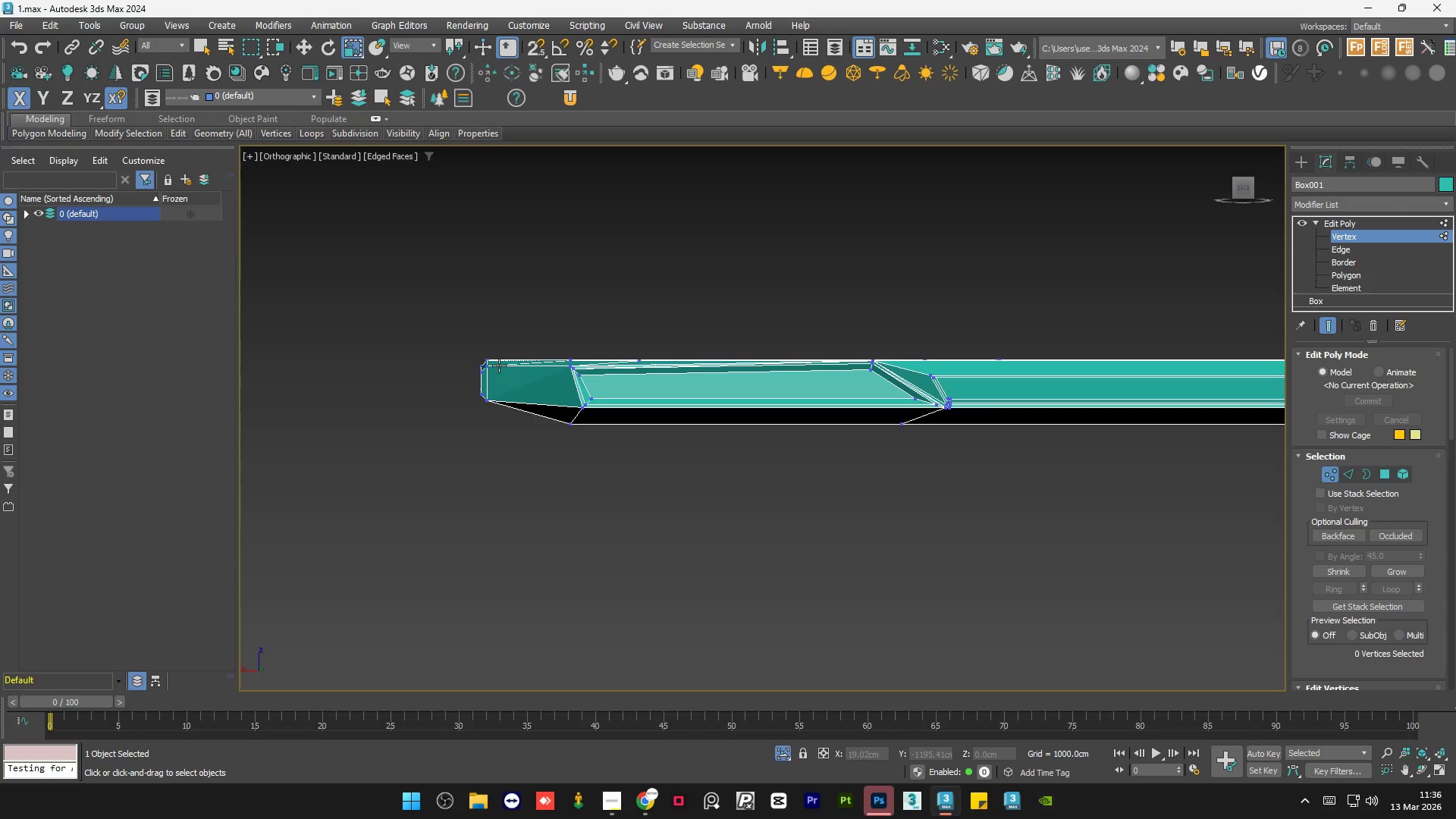 
scroll: coordinate [499, 366], scroll_direction: up, amount: 6.0
 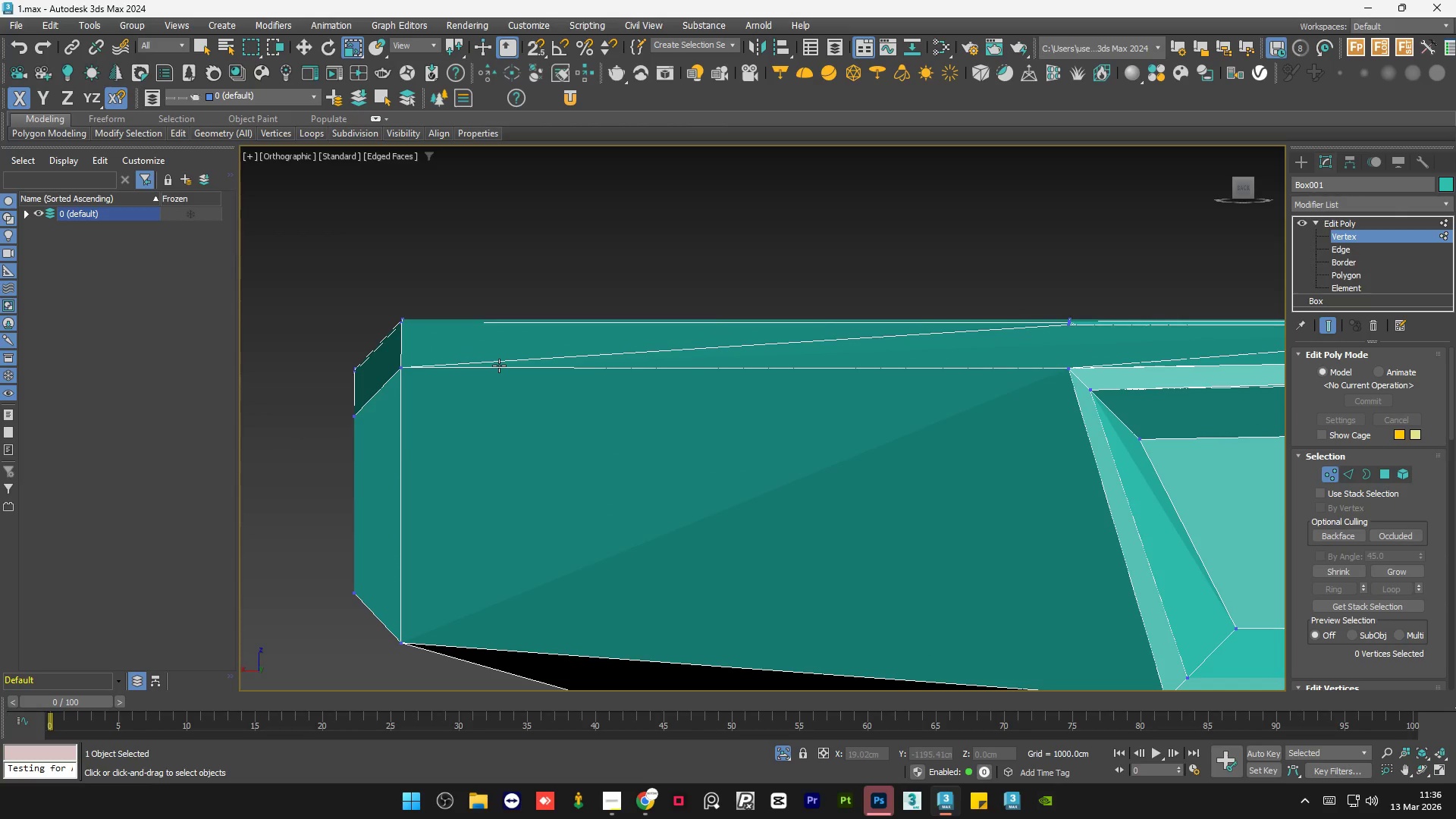 
scroll: coordinate [499, 366], scroll_direction: down, amount: 9.0
 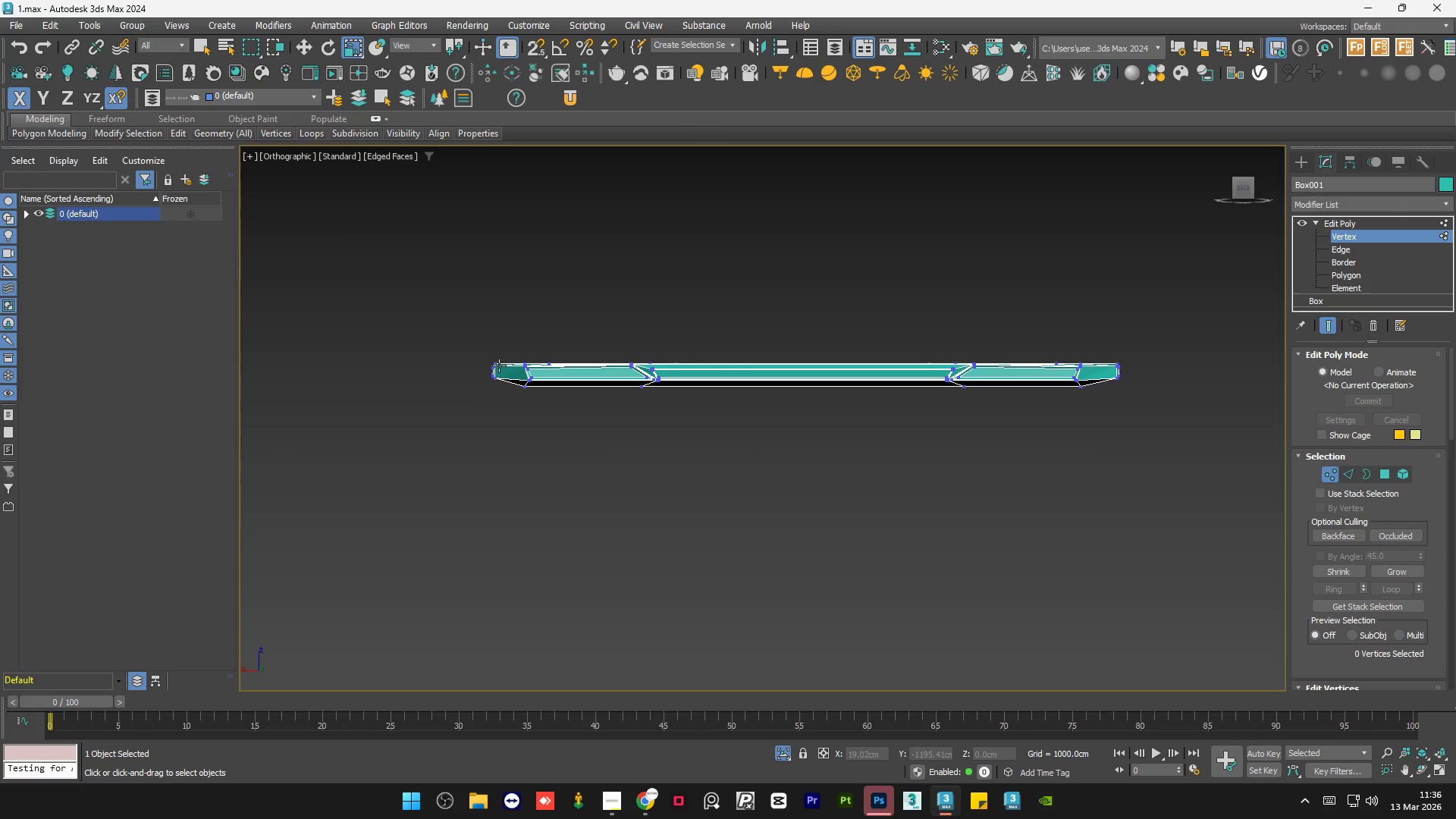 
scroll: coordinate [499, 366], scroll_direction: up, amount: 4.0
 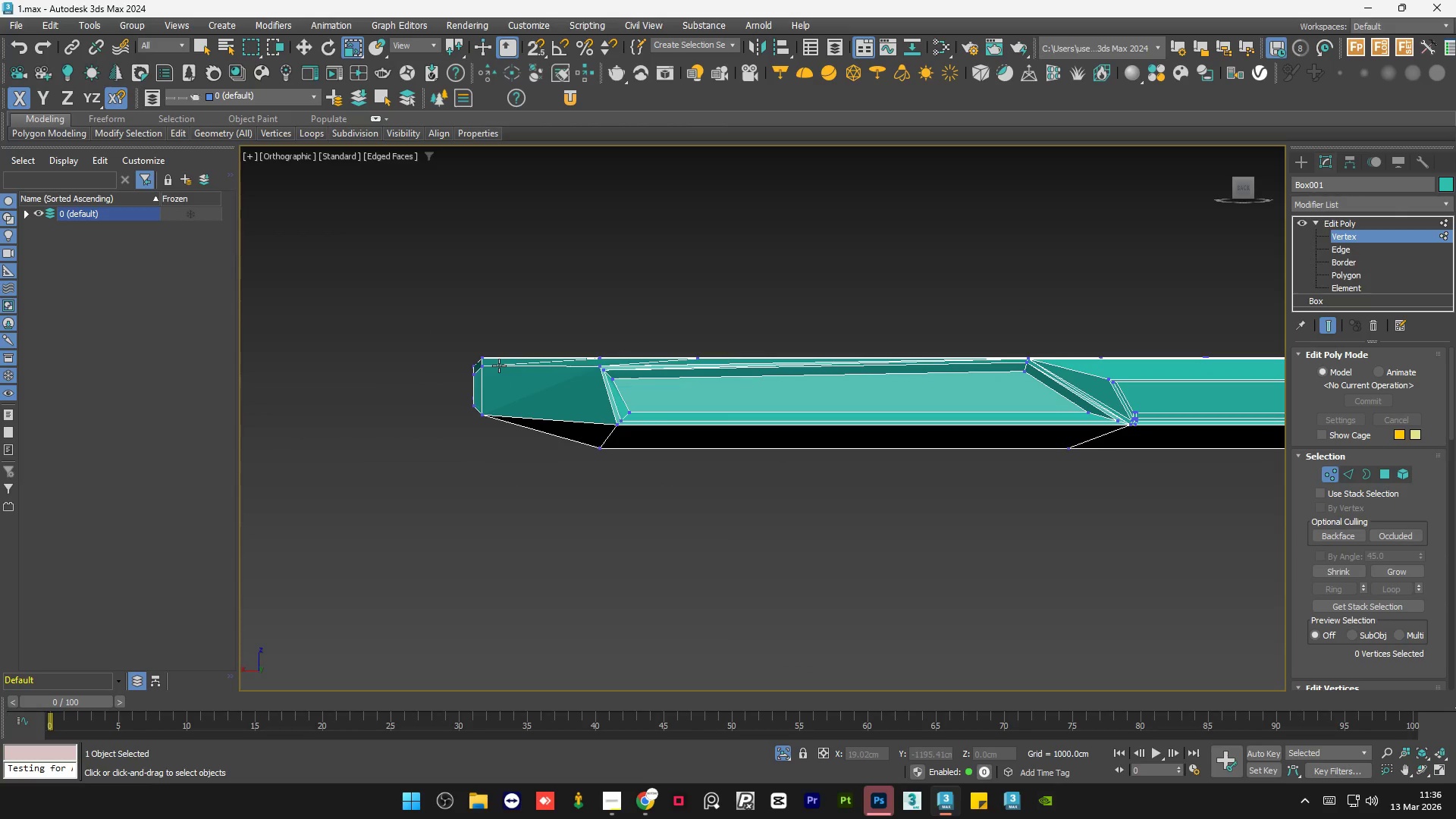 
scroll: coordinate [499, 366], scroll_direction: down, amount: 5.0
 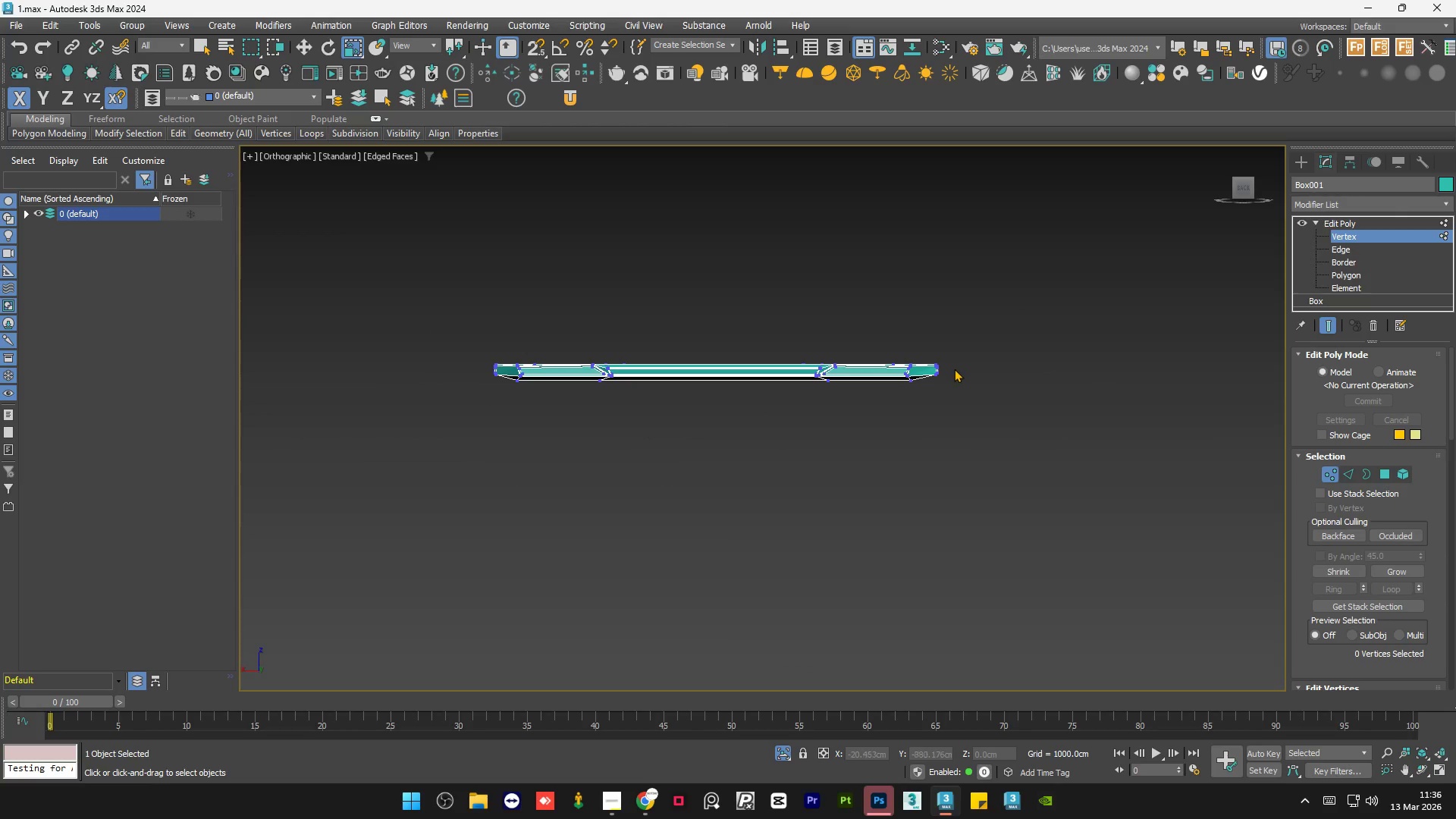 
scroll: coordinate [893, 365], scroll_direction: up, amount: 8.0
 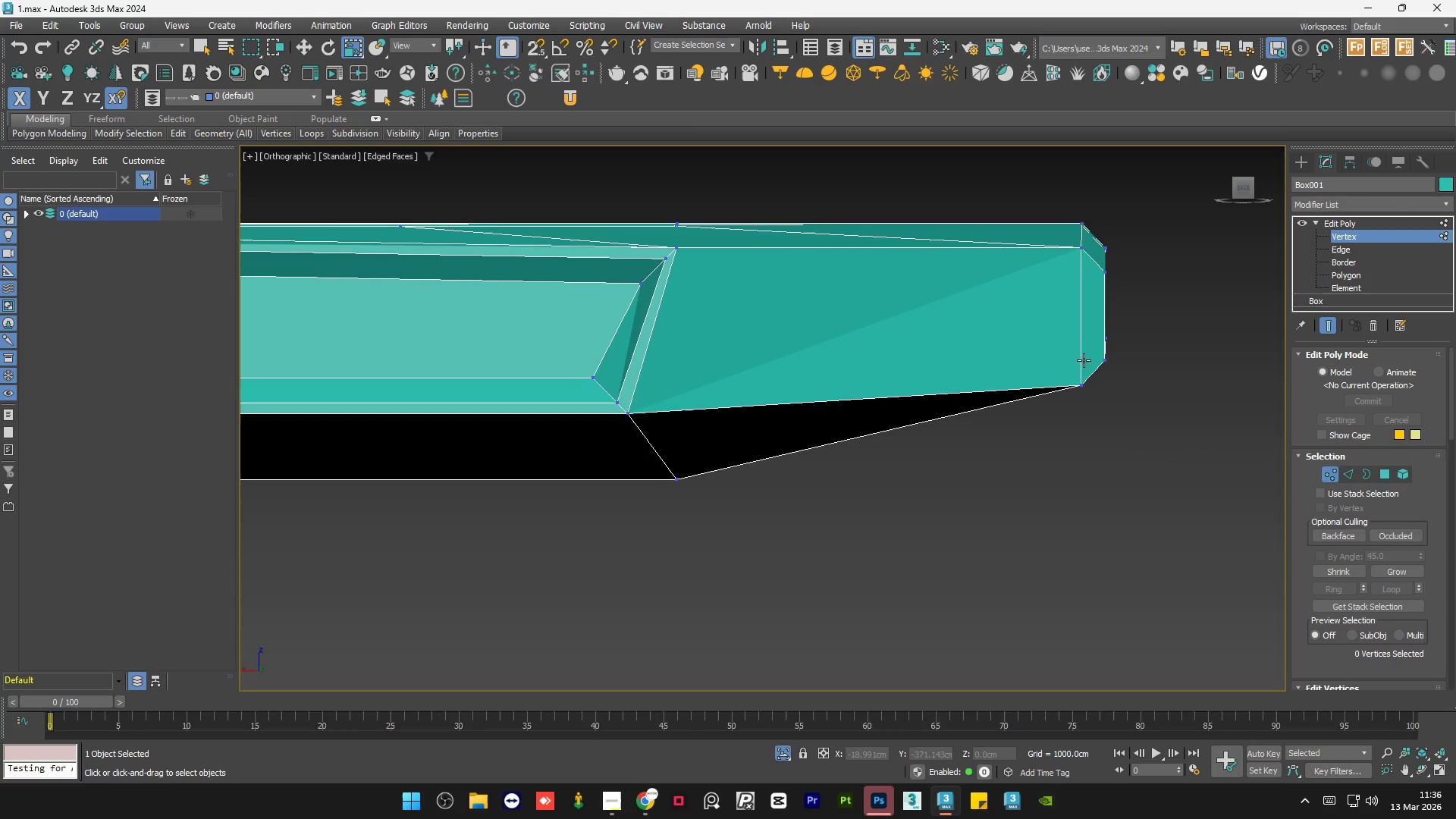 
wait(5.05)
 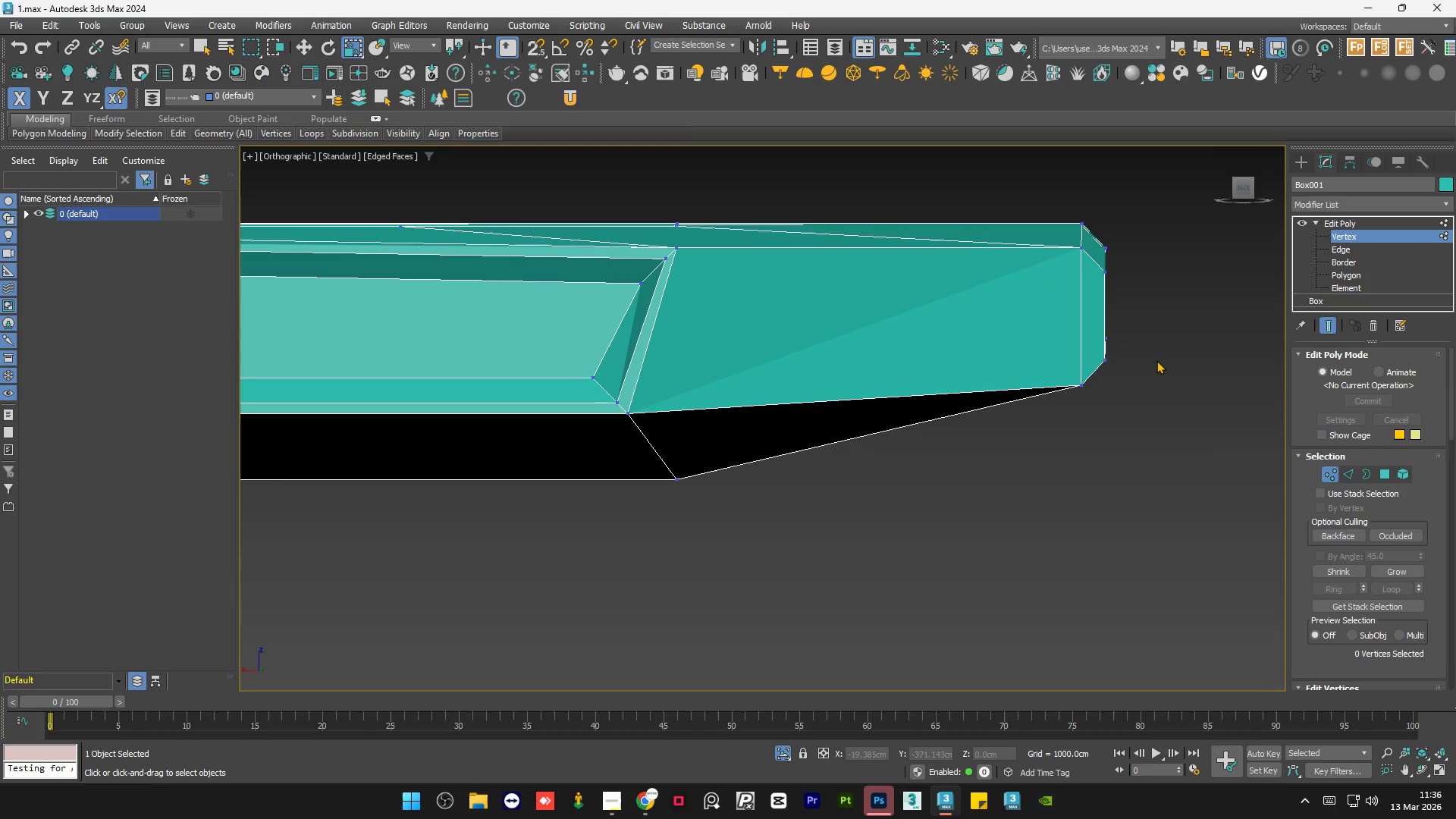 
left_click([1081, 383])
 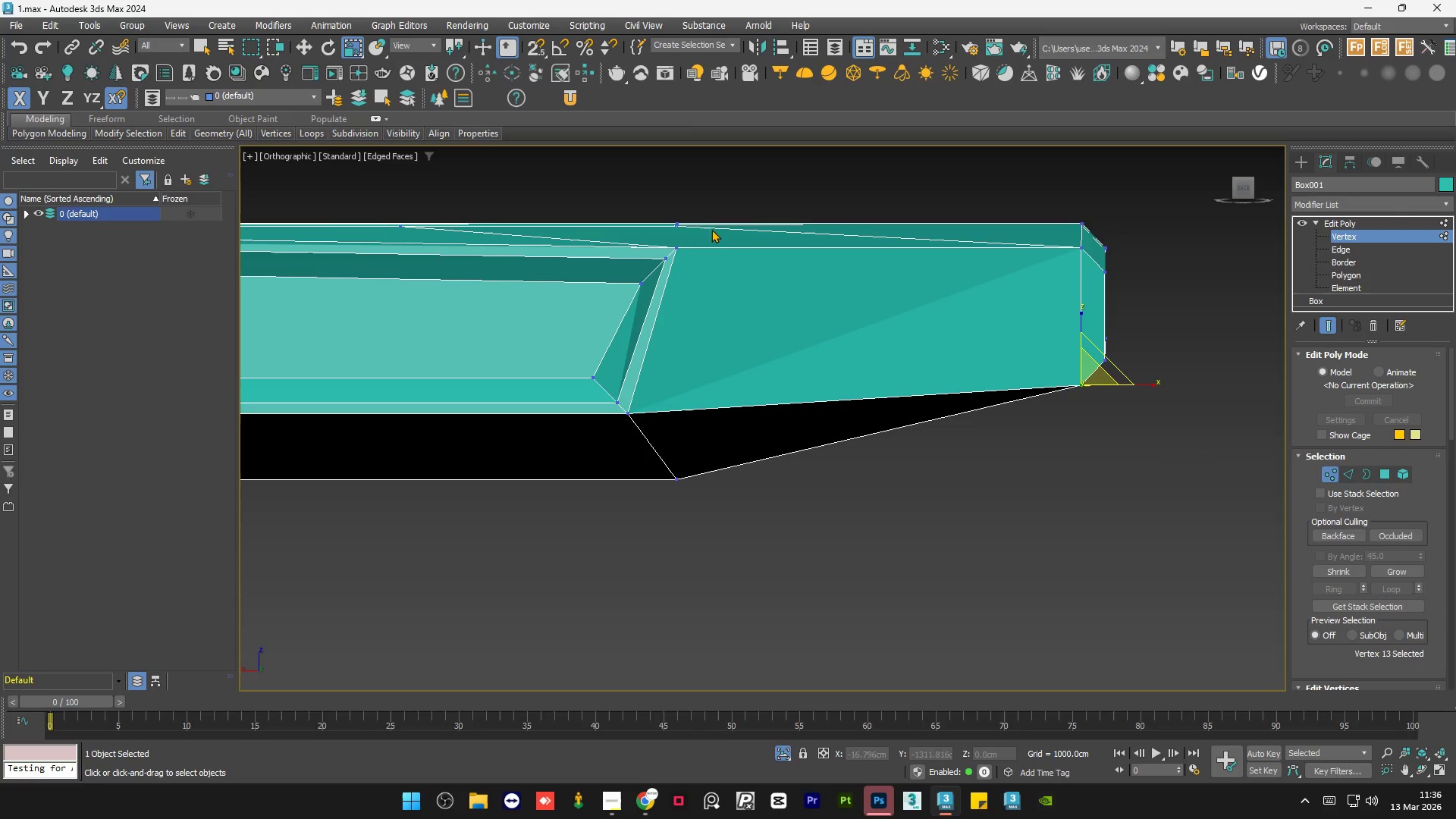 
hold_key(key=ControlLeft, duration=0.97)
left_click([676, 249])
 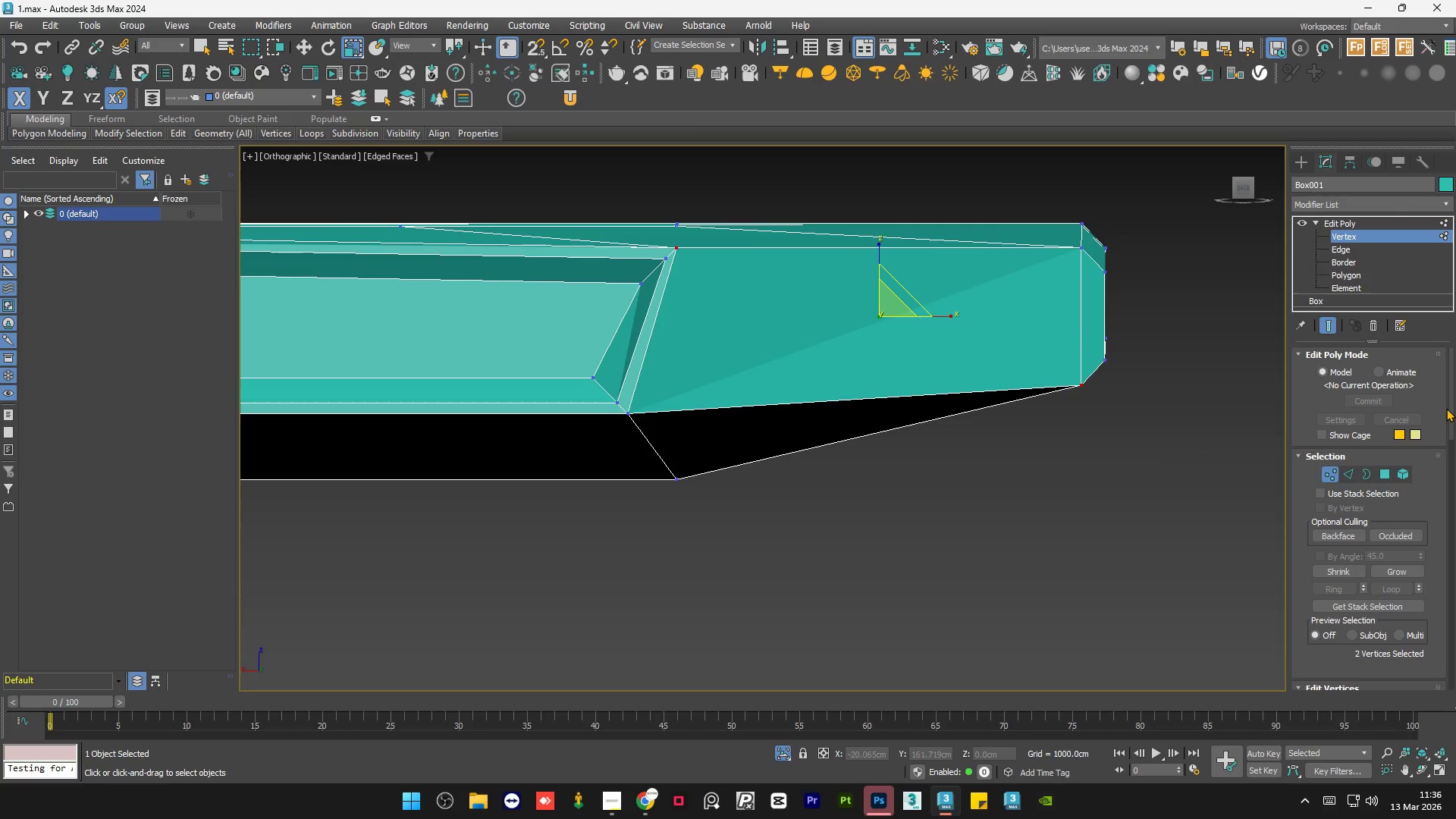 
left_click_drag(start_coordinate=[1454, 404], to_coordinate=[1455, 471])
 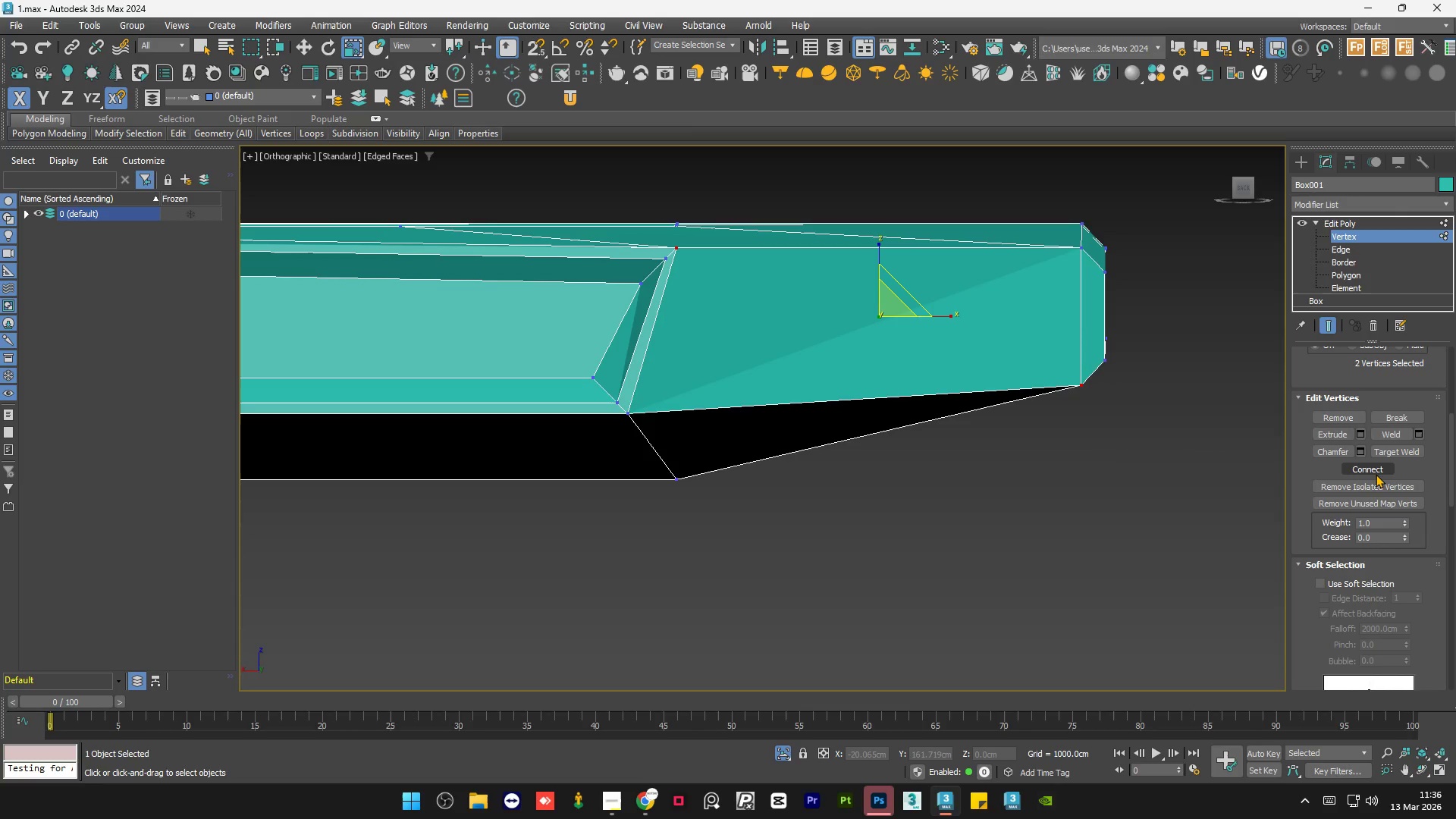 
left_click([1376, 472])
 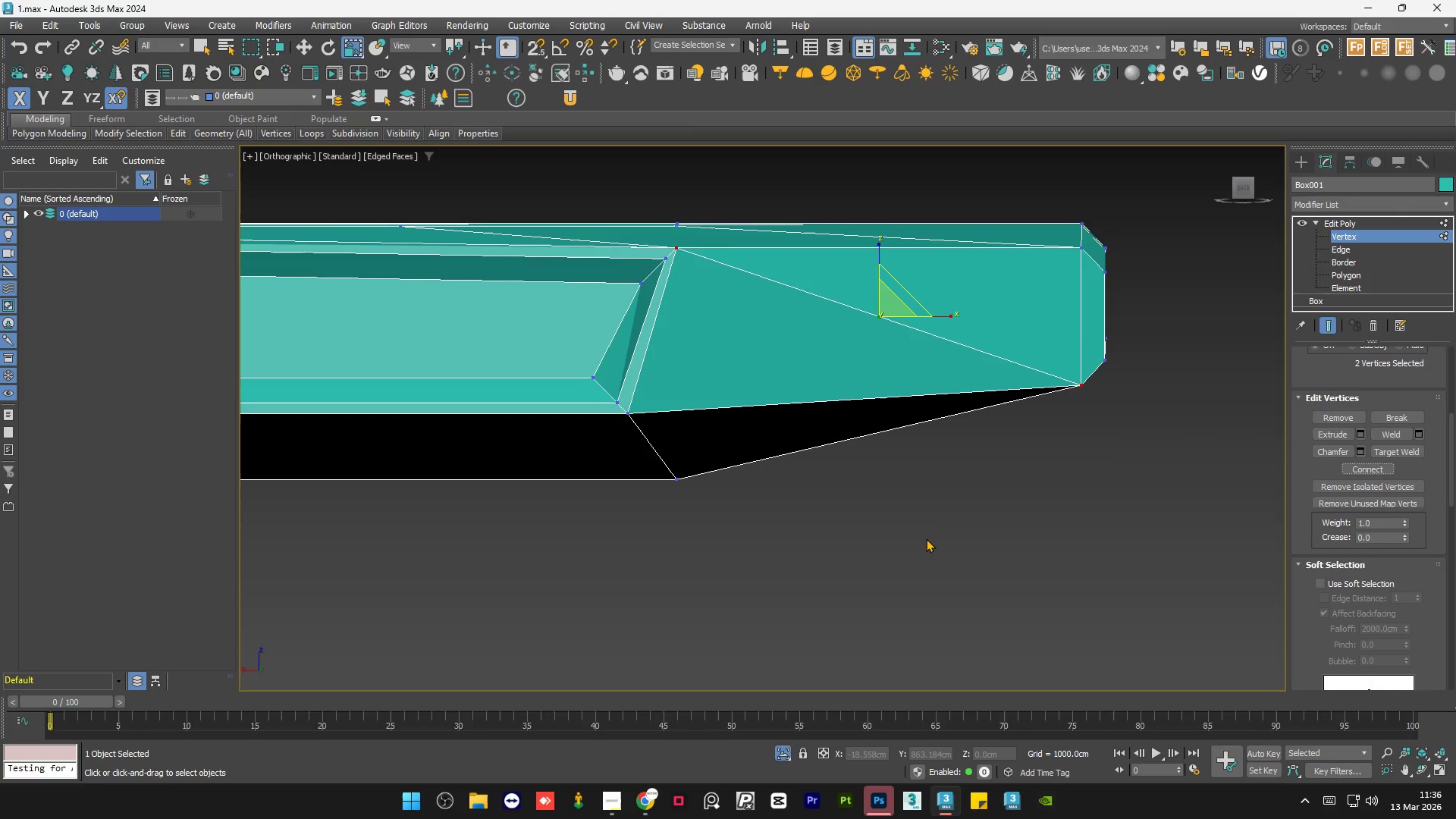 
left_click([921, 540])
 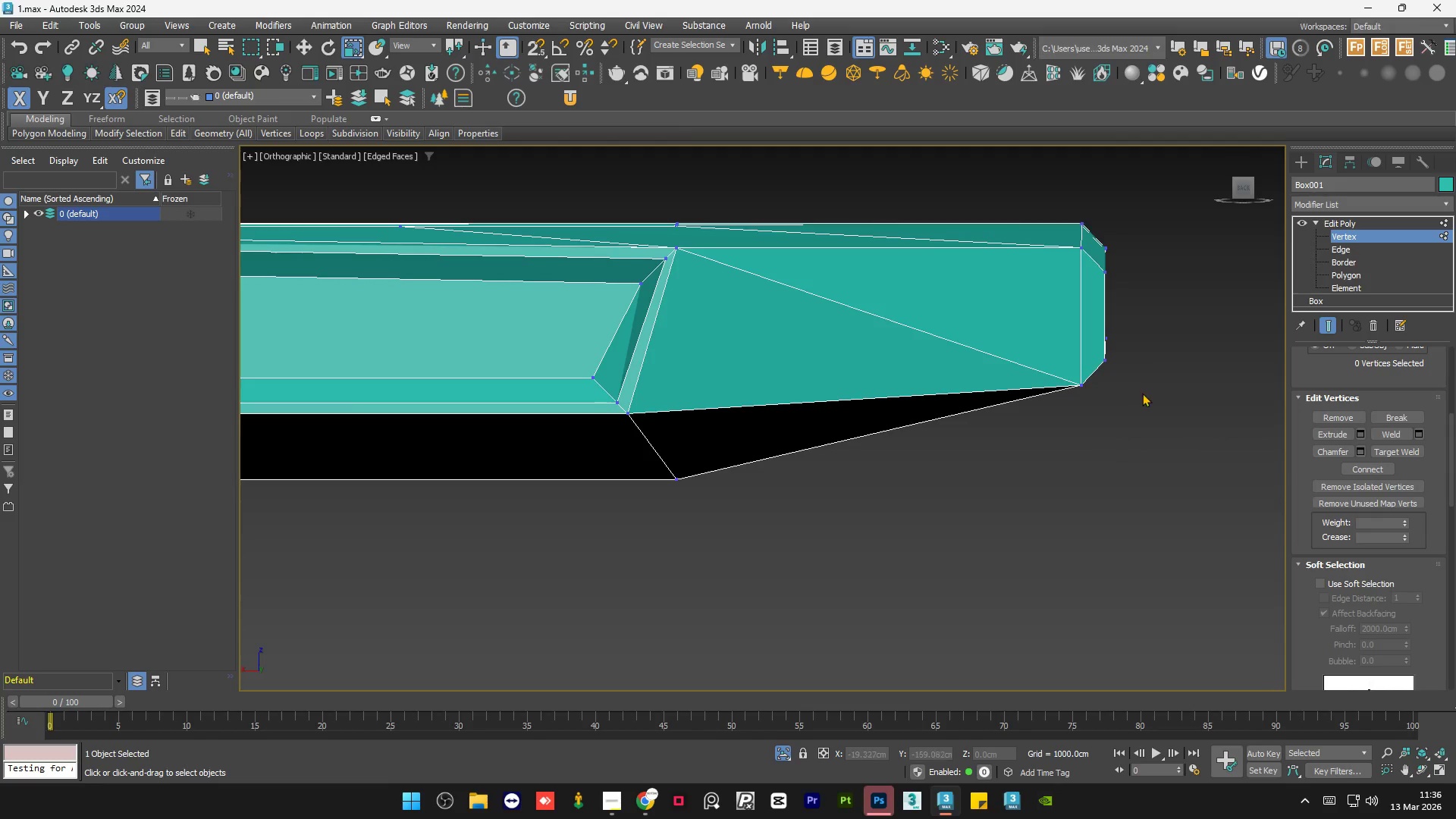 
hold_key(key=AltLeft, duration=0.97)
 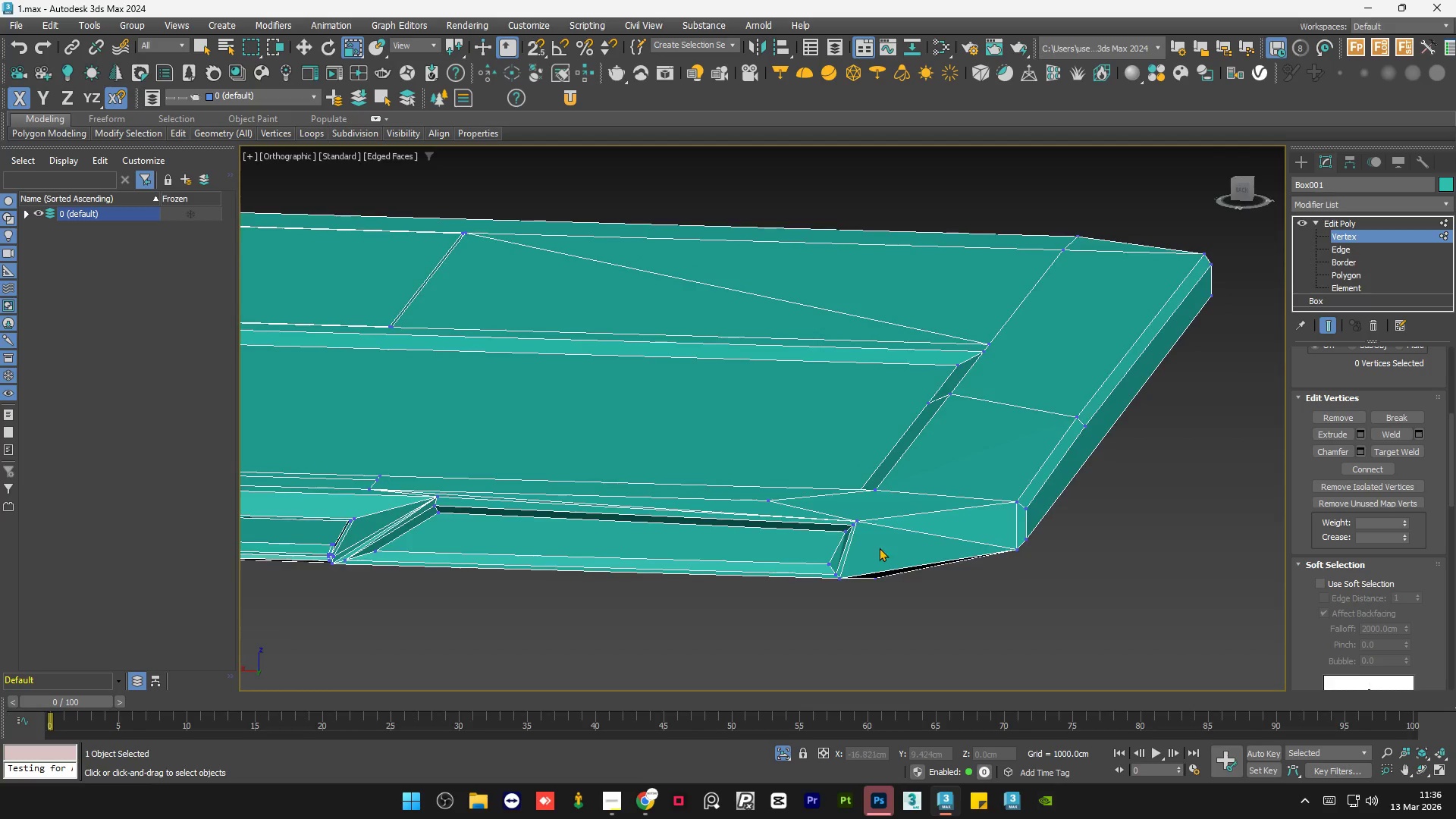 
scroll: coordinate [1147, 400], scroll_direction: down, amount: 3.0
 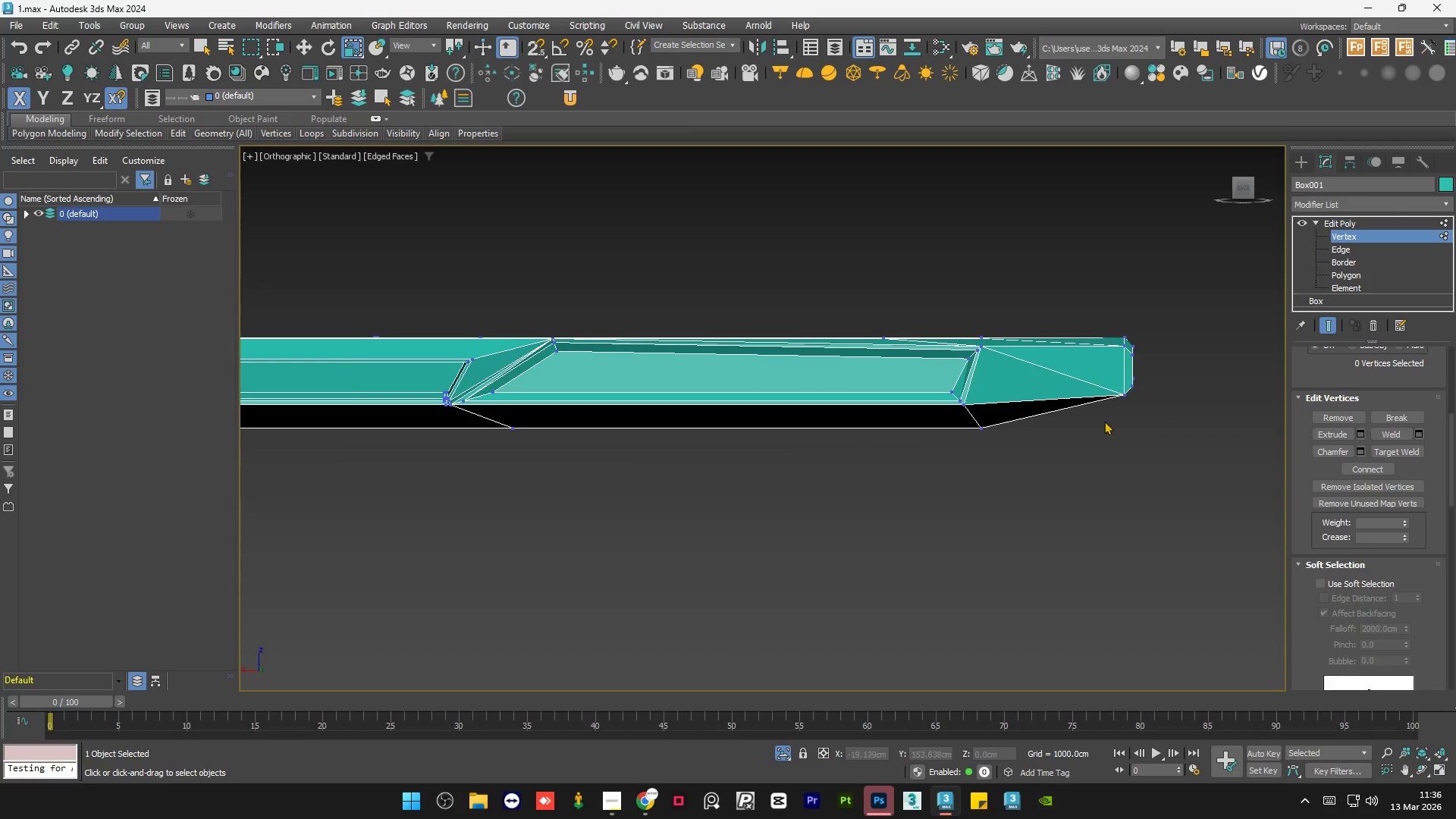 
hold_key(key=AltLeft, duration=2.09)
scroll: coordinate [890, 543], scroll_direction: up, amount: 4.0
 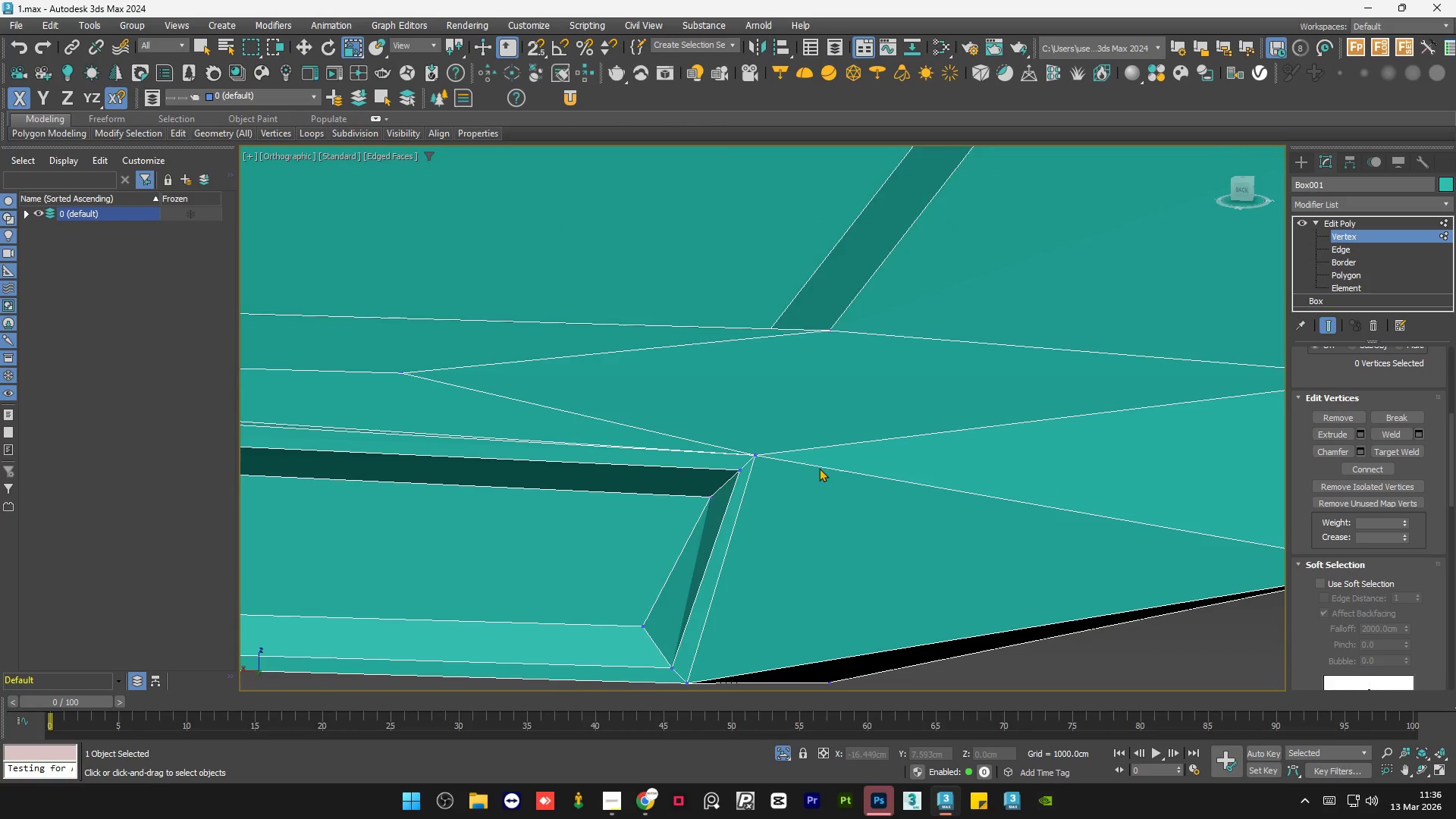 
hold_key(key=AltLeft, duration=1.08)
 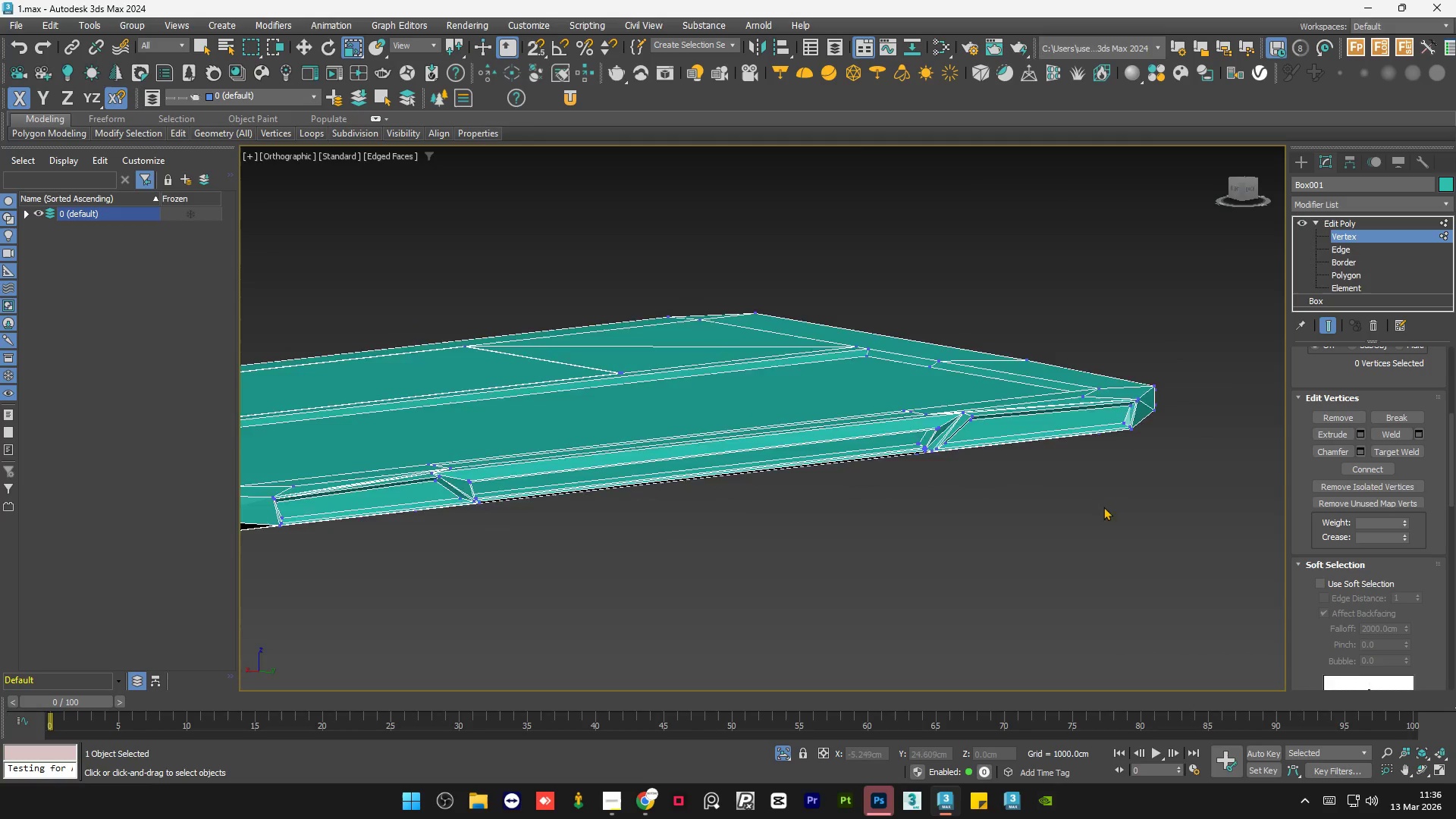 
scroll: coordinate [1137, 500], scroll_direction: down, amount: 9.0
 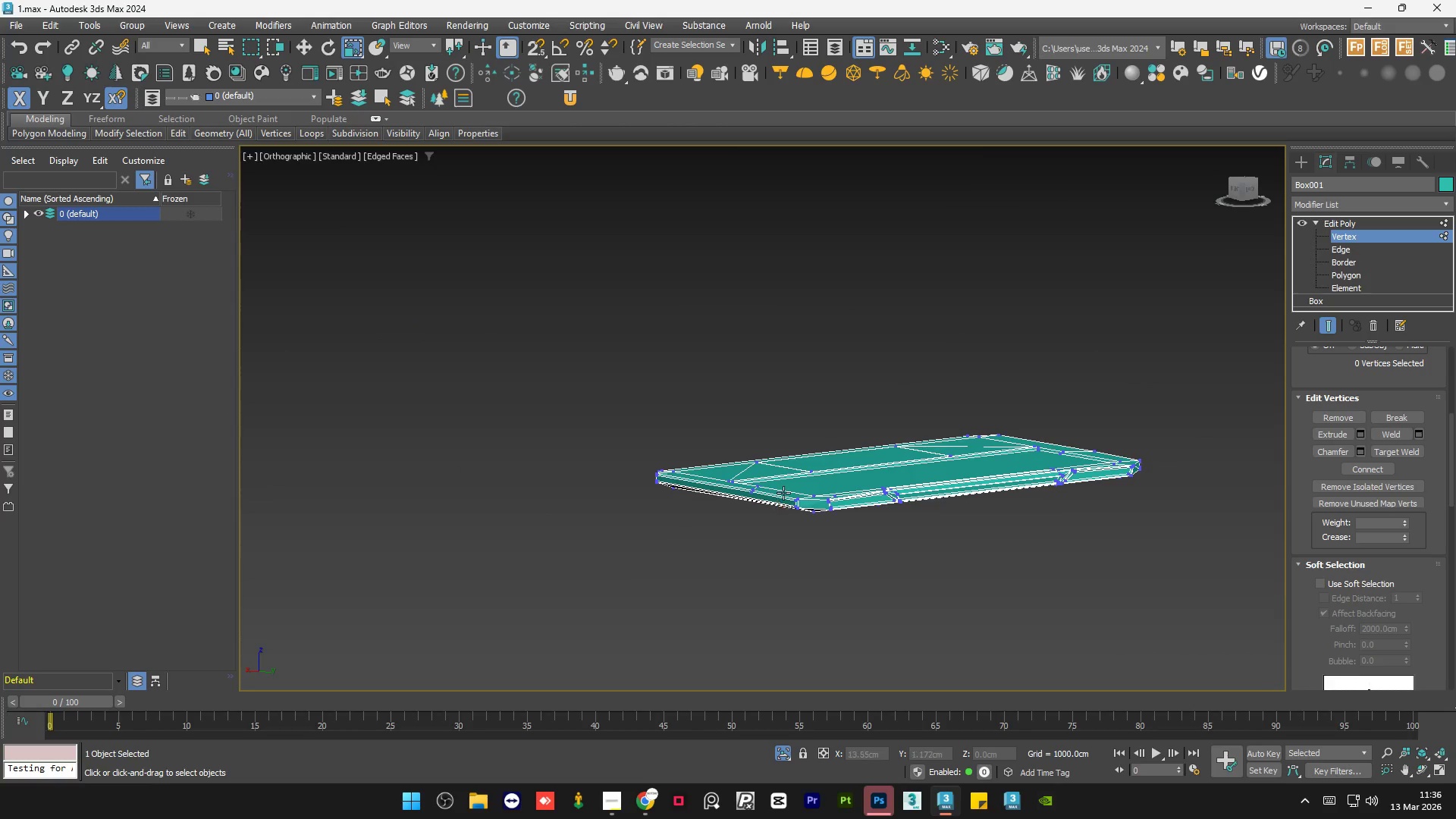 
scroll: coordinate [968, 482], scroll_direction: up, amount: 8.0
 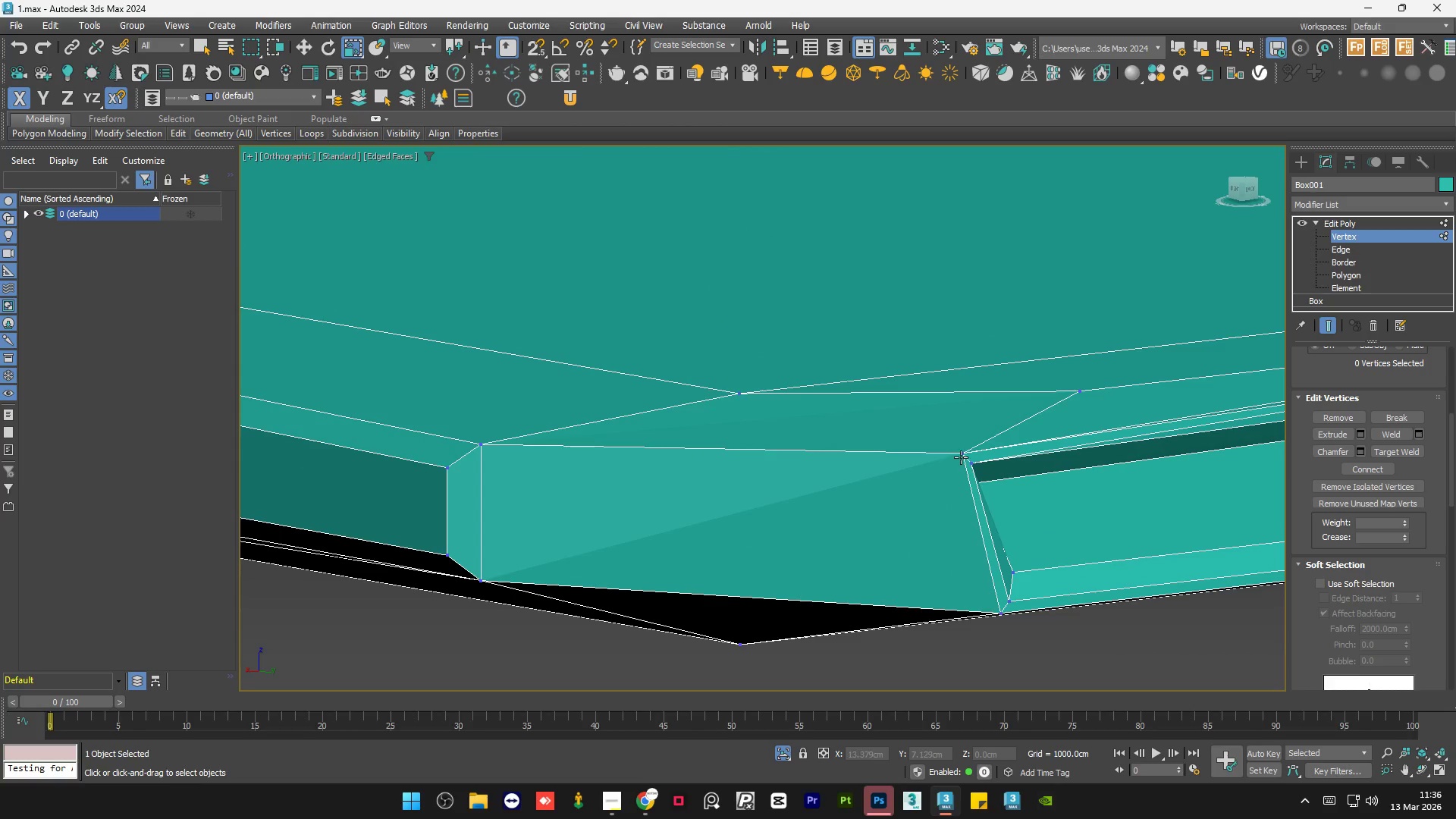 
left_click([961, 456])
 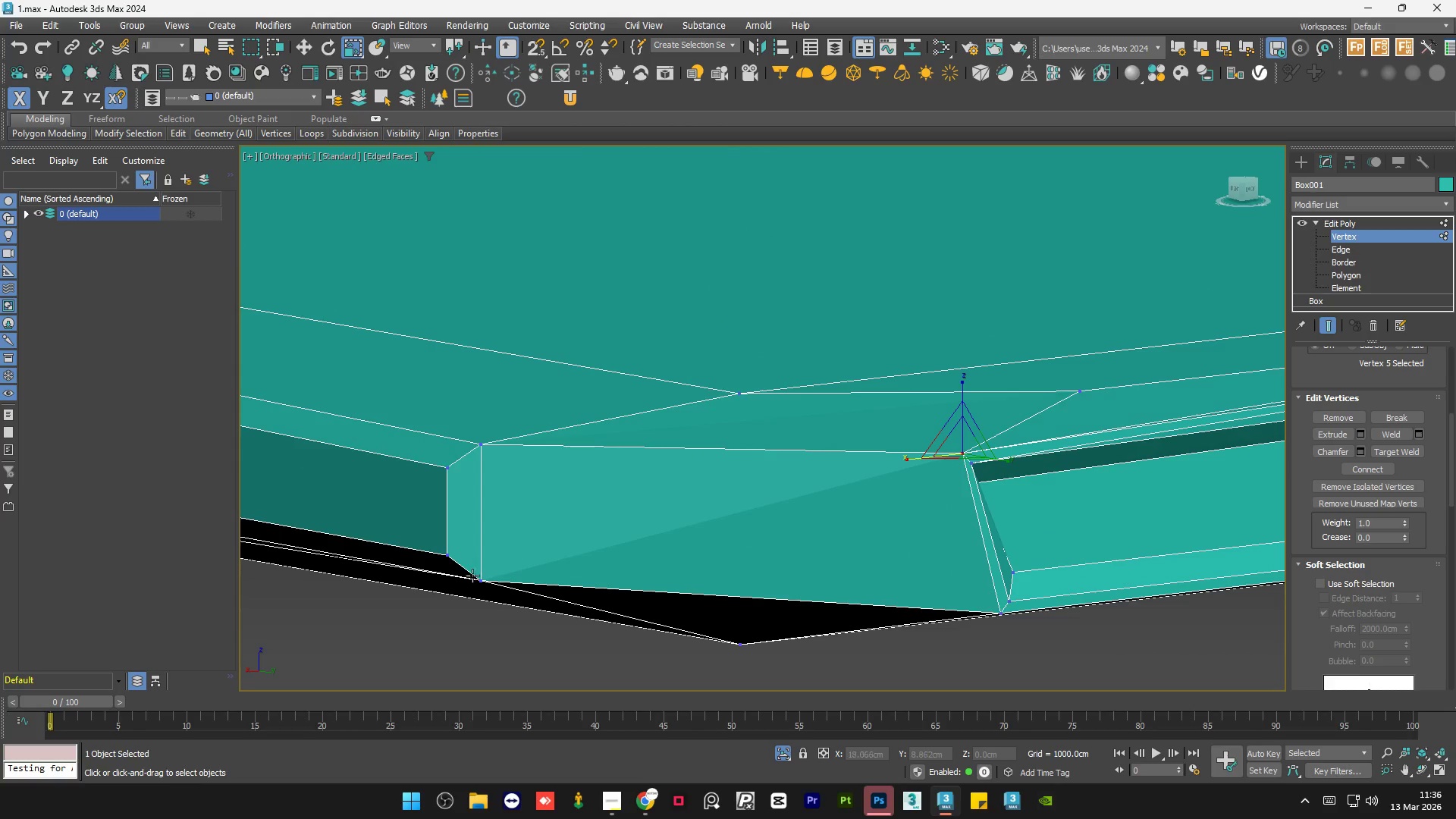 
hold_key(key=ControlLeft, duration=1.23)
left_click([484, 577])
 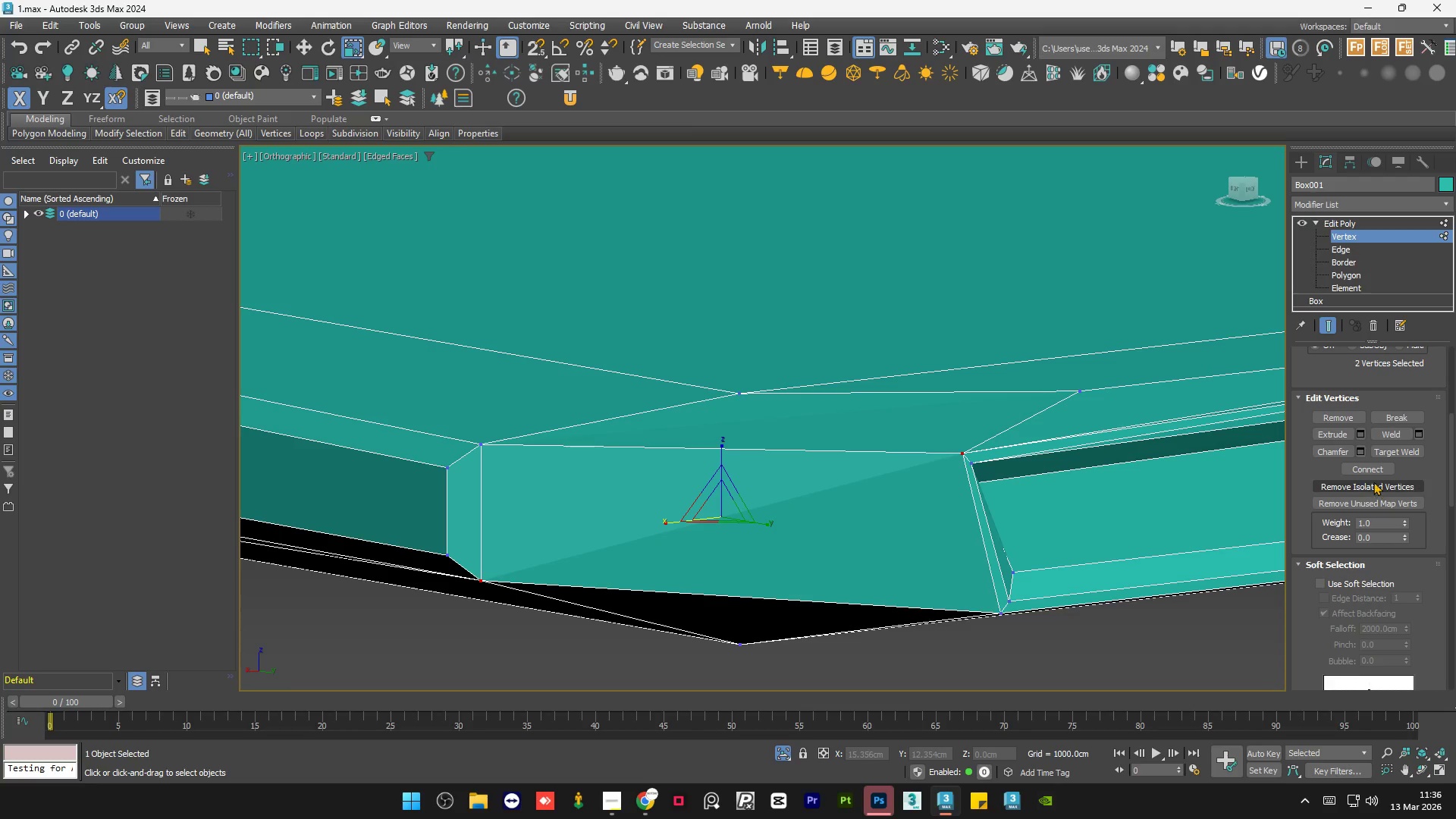 
left_click([1371, 471])
 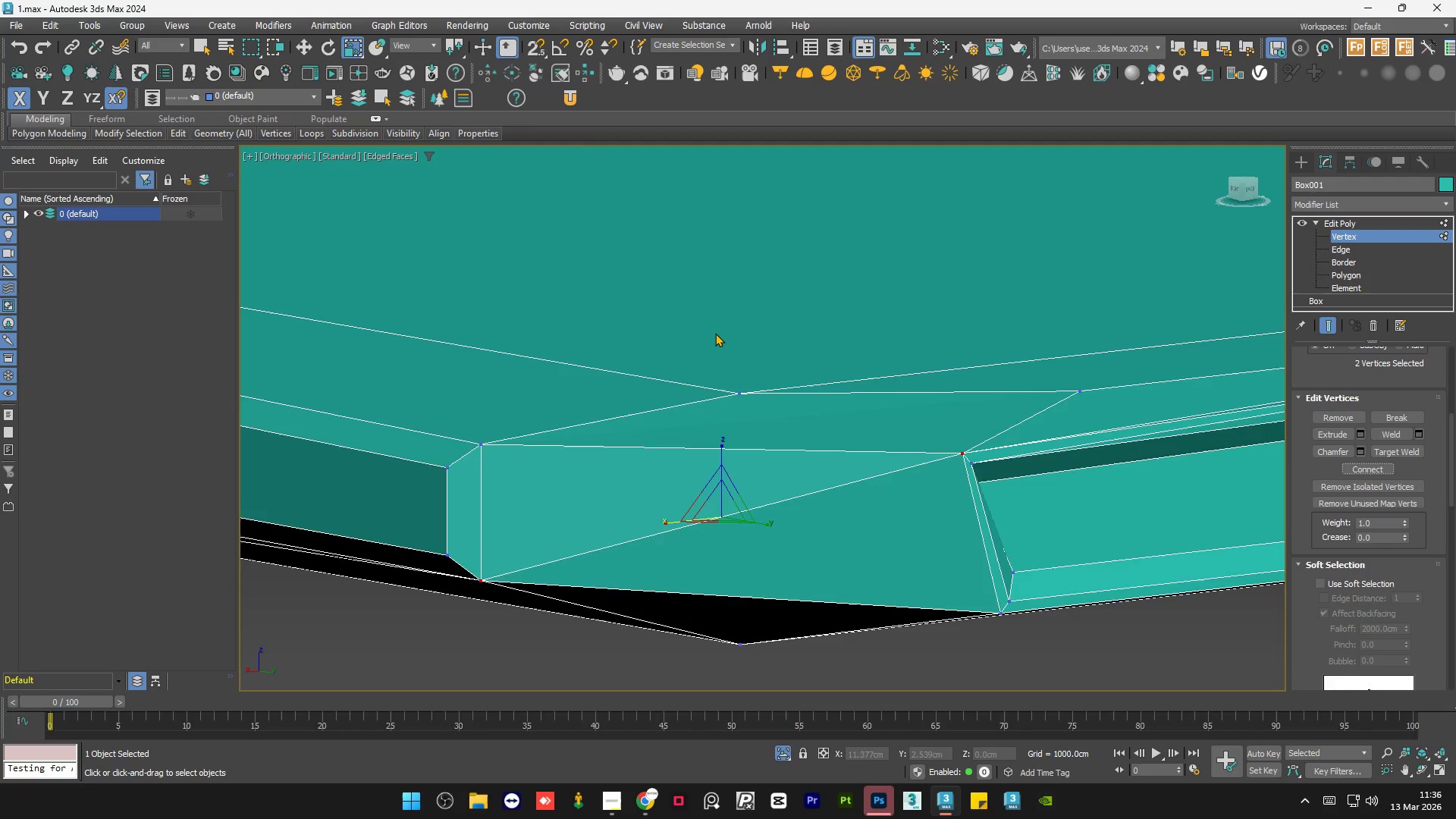 
scroll: coordinate [714, 333], scroll_direction: down, amount: 2.0
 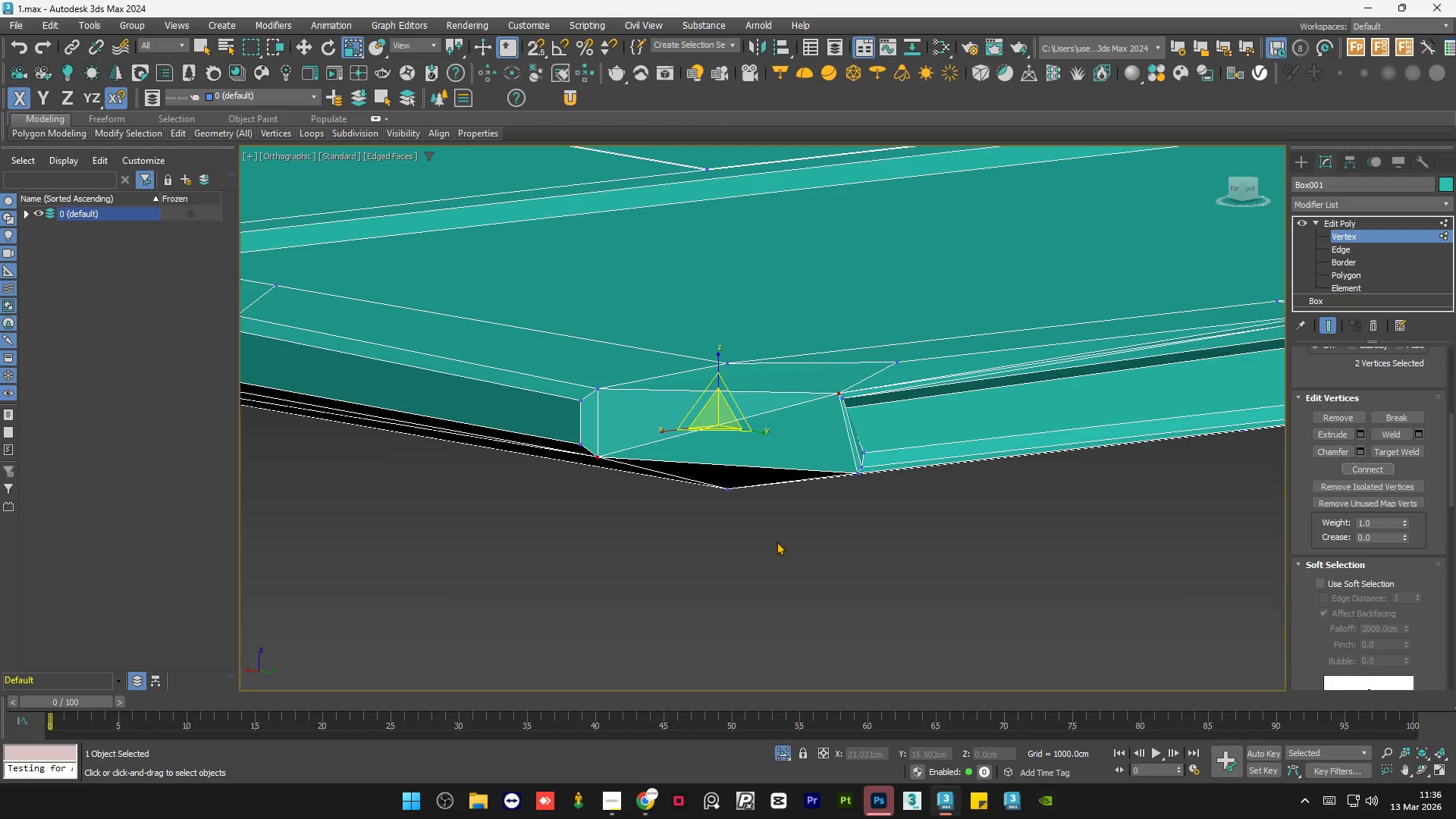 
left_click([771, 541])
 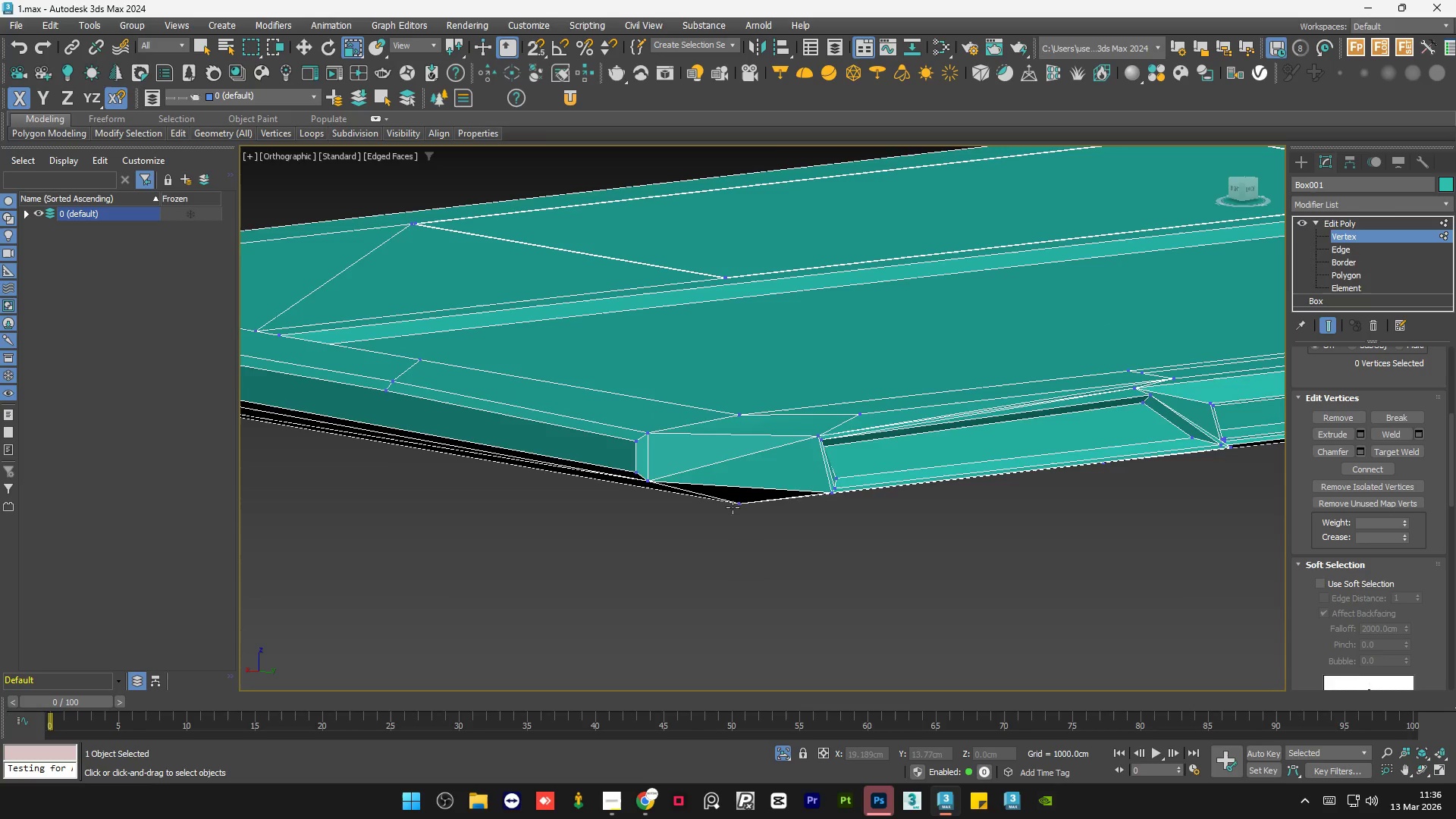 
scroll: coordinate [769, 539], scroll_direction: down, amount: 1.0
 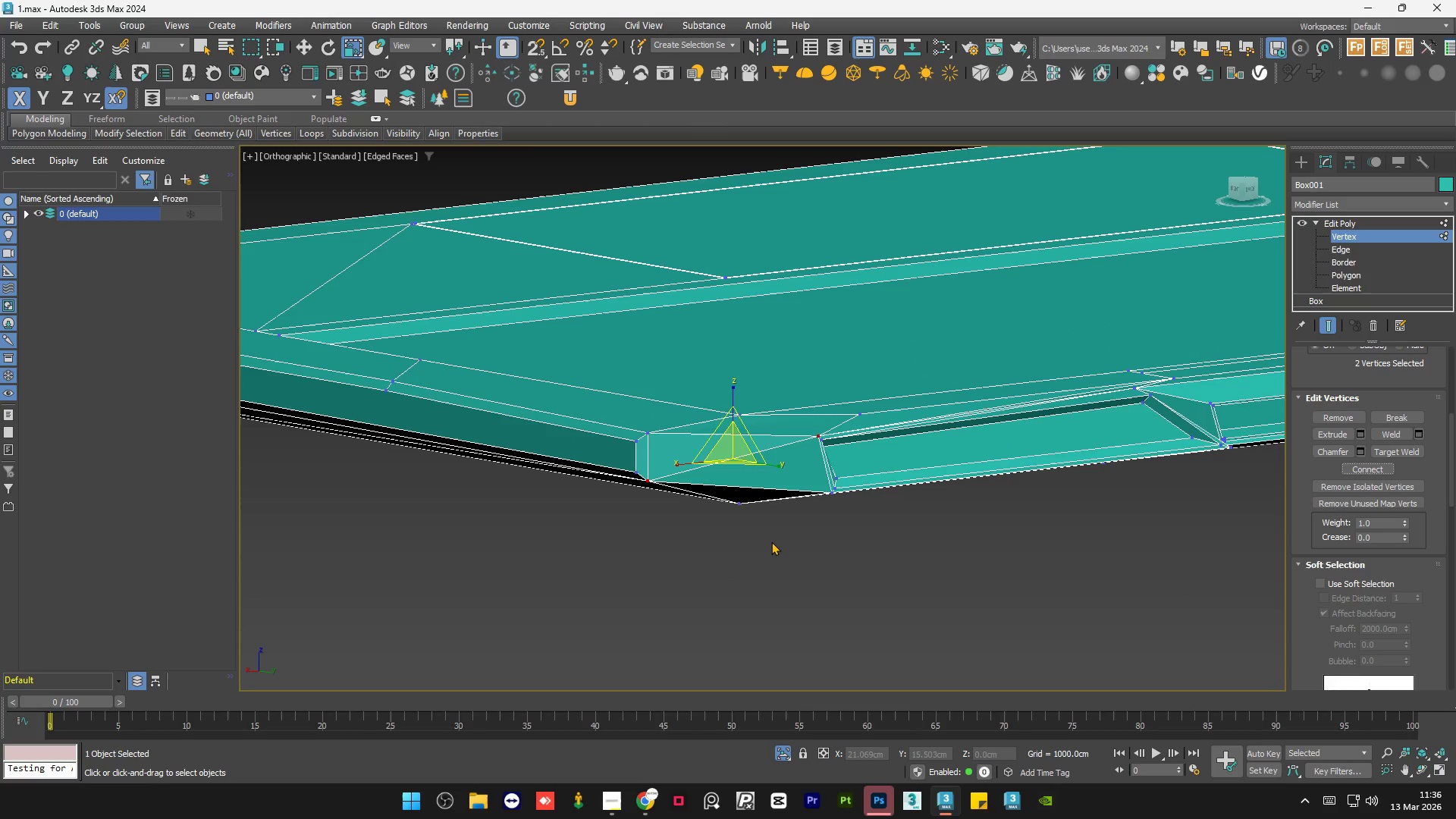 
hold_key(key=AltLeft, duration=0.66)
 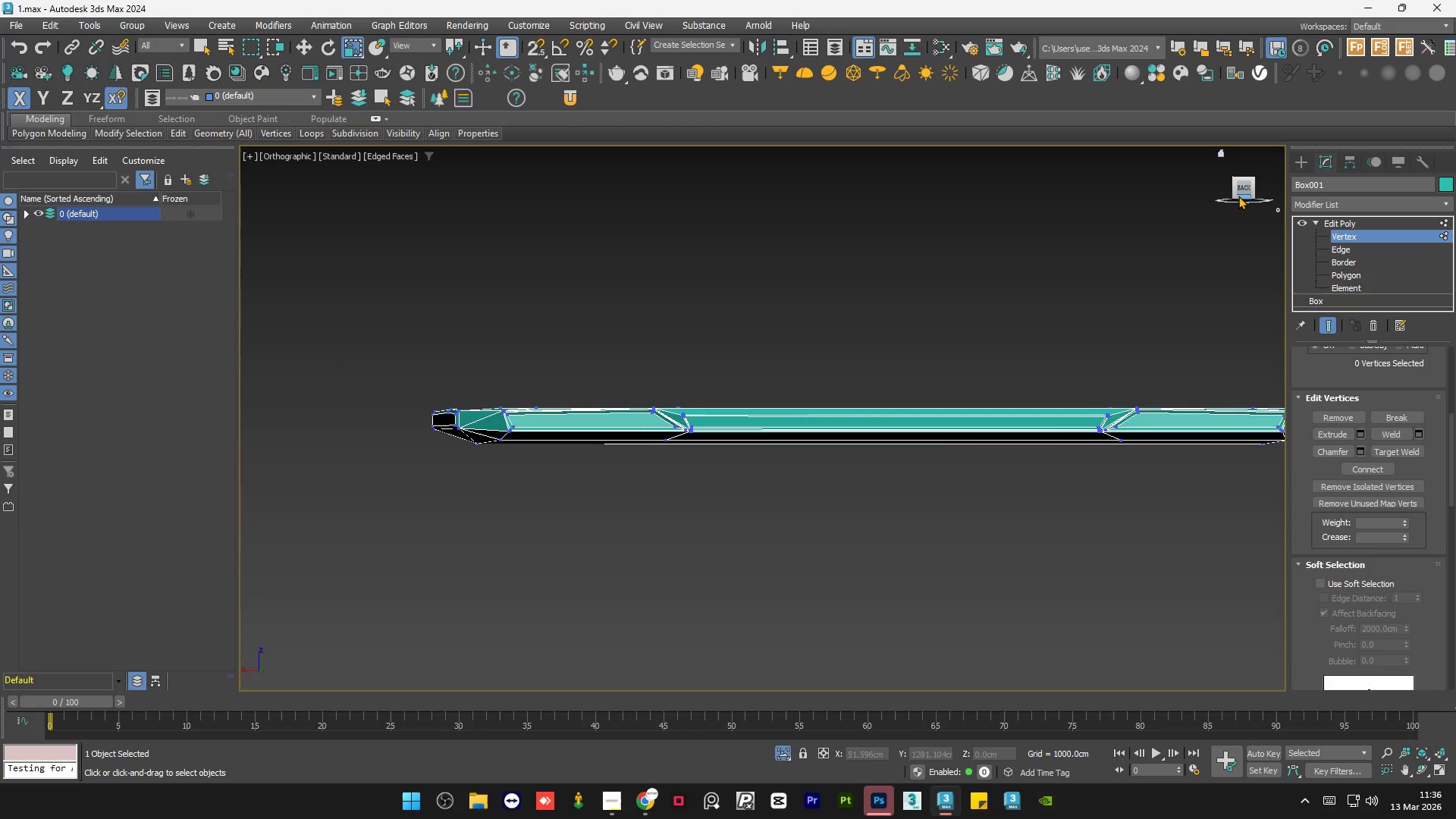 
scroll: coordinate [704, 498], scroll_direction: down, amount: 3.0
 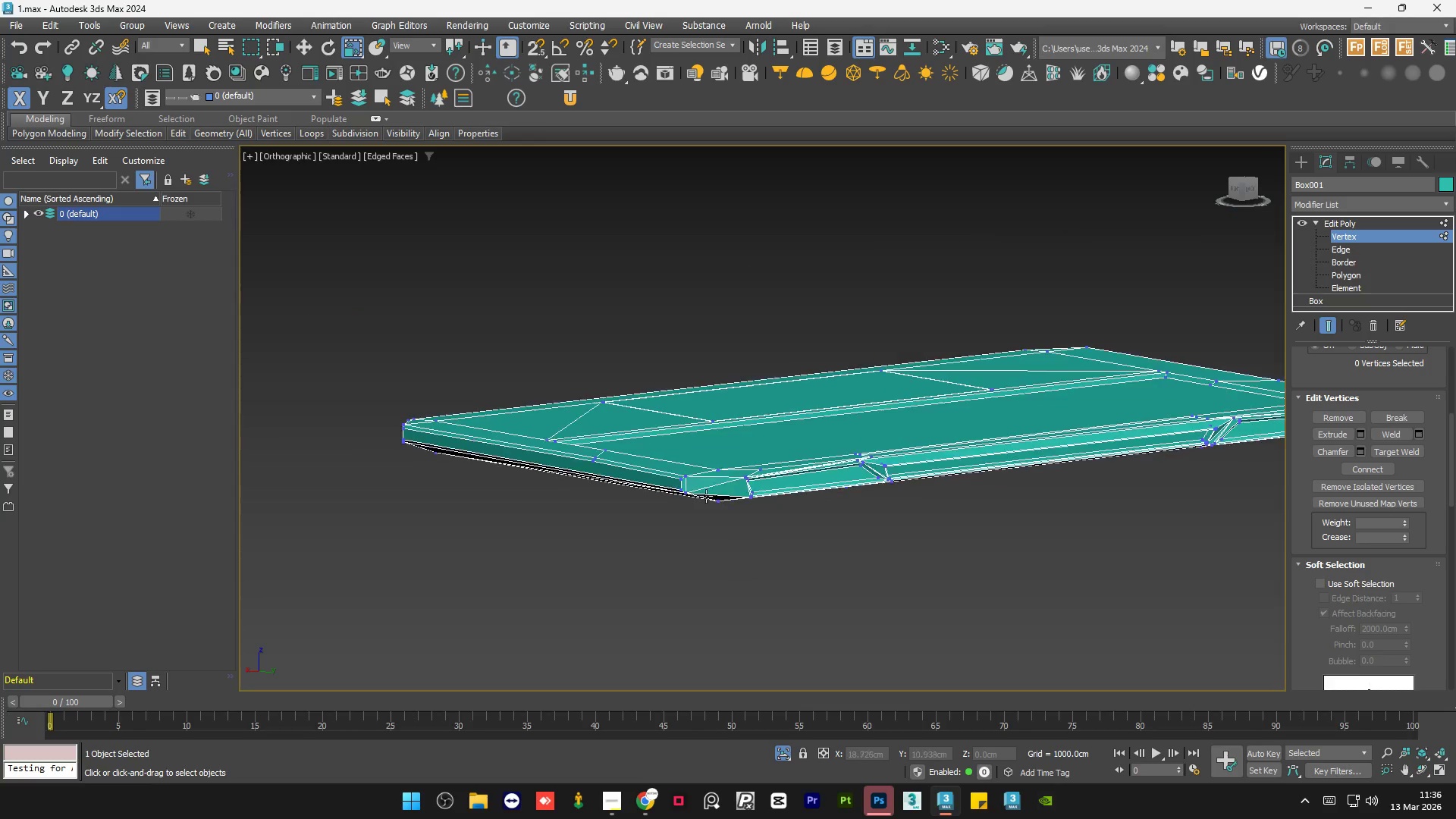 
left_click([1241, 192])
 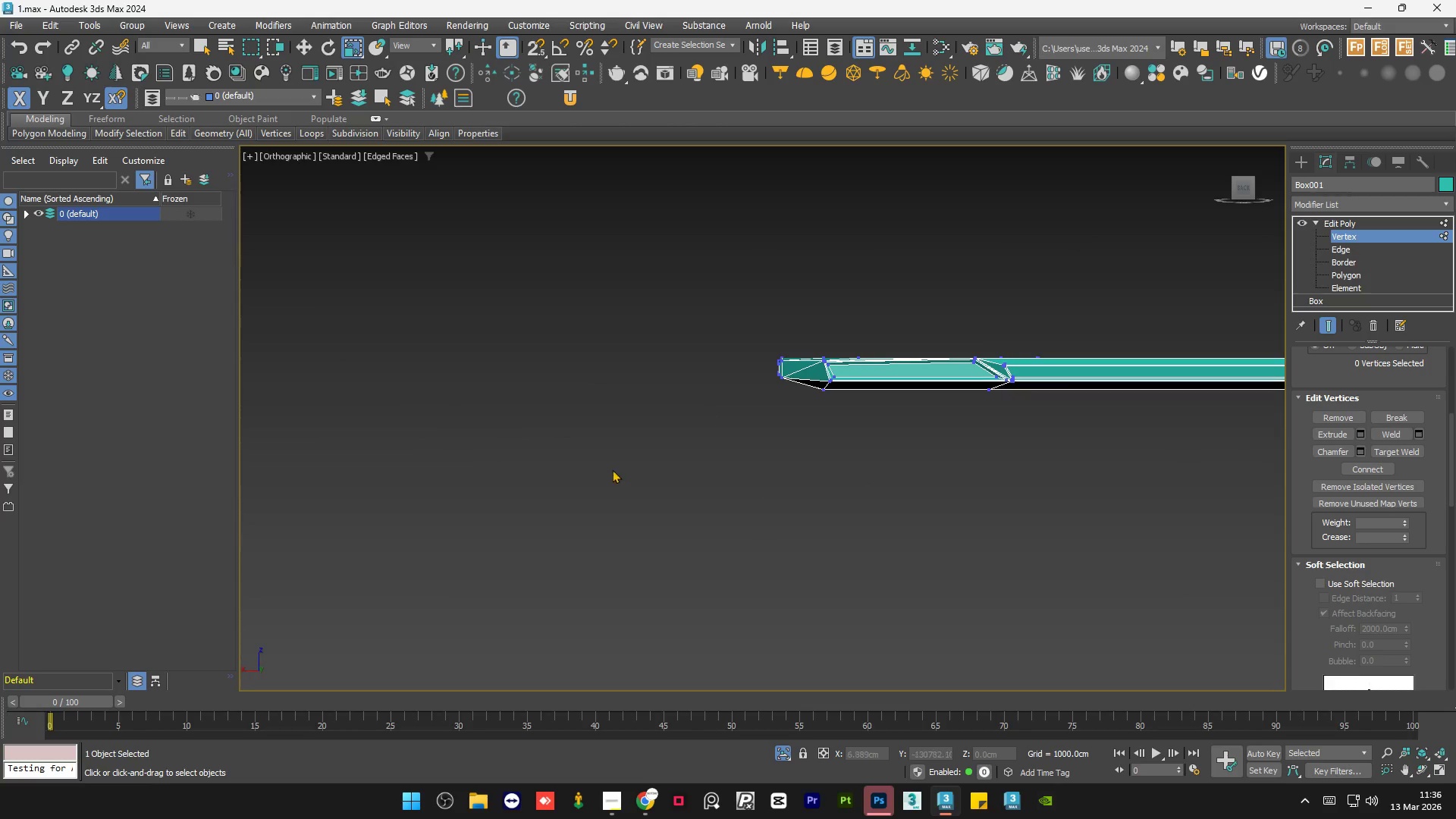 
scroll: coordinate [521, 498], scroll_direction: down, amount: 2.0
 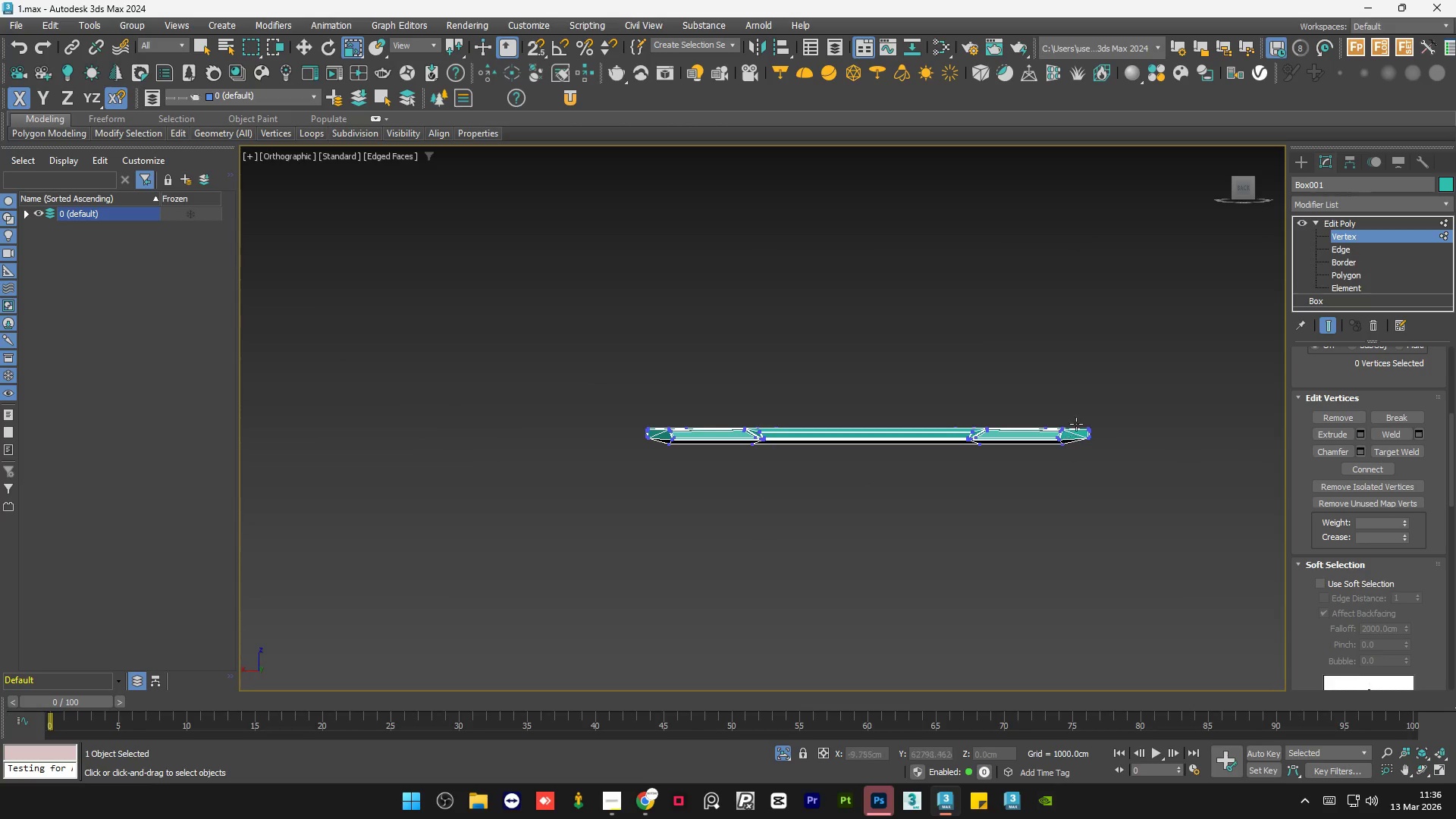 
left_click([1097, 528])
 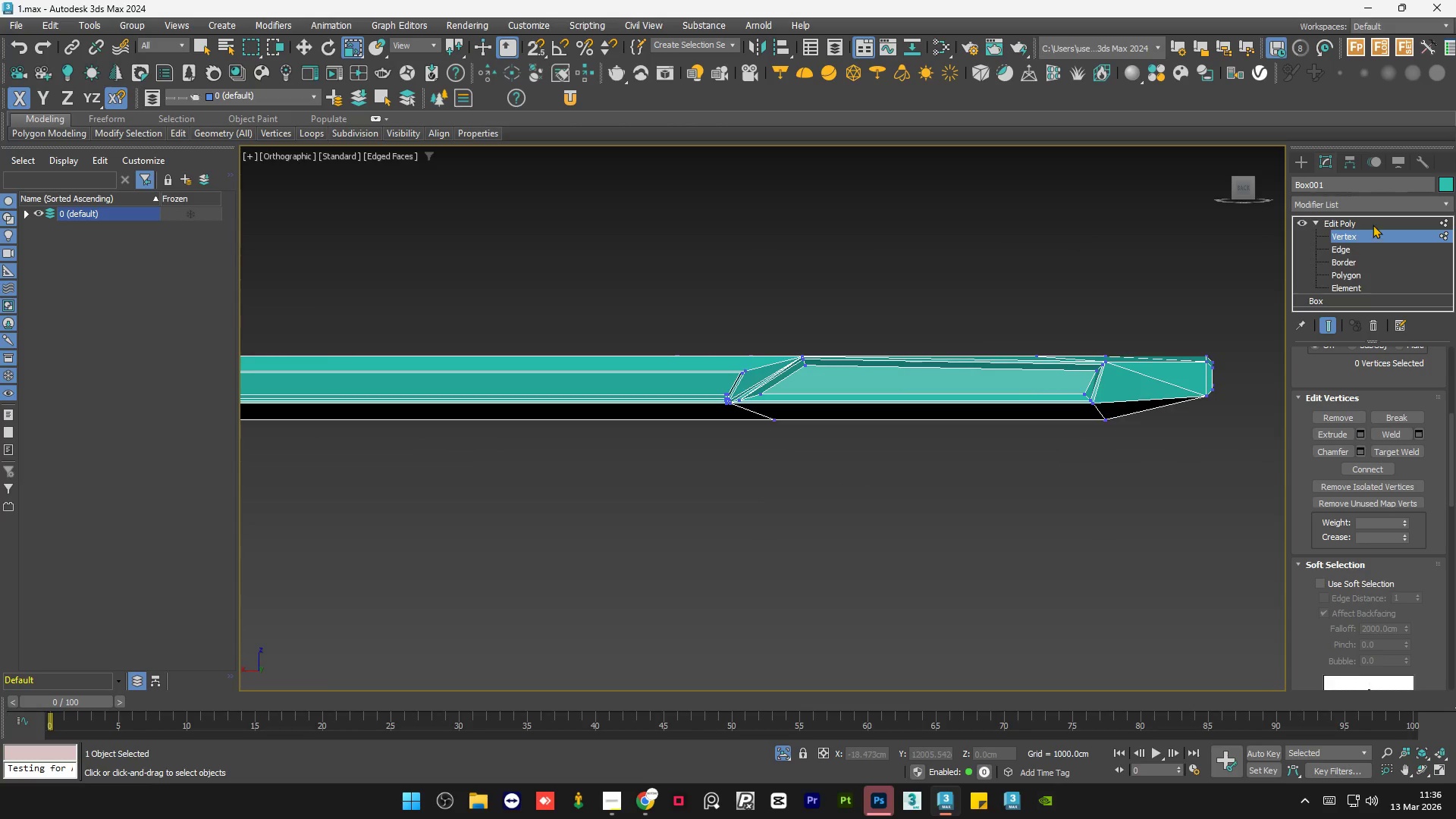 
scroll: coordinate [1053, 447], scroll_direction: up, amount: 4.0
 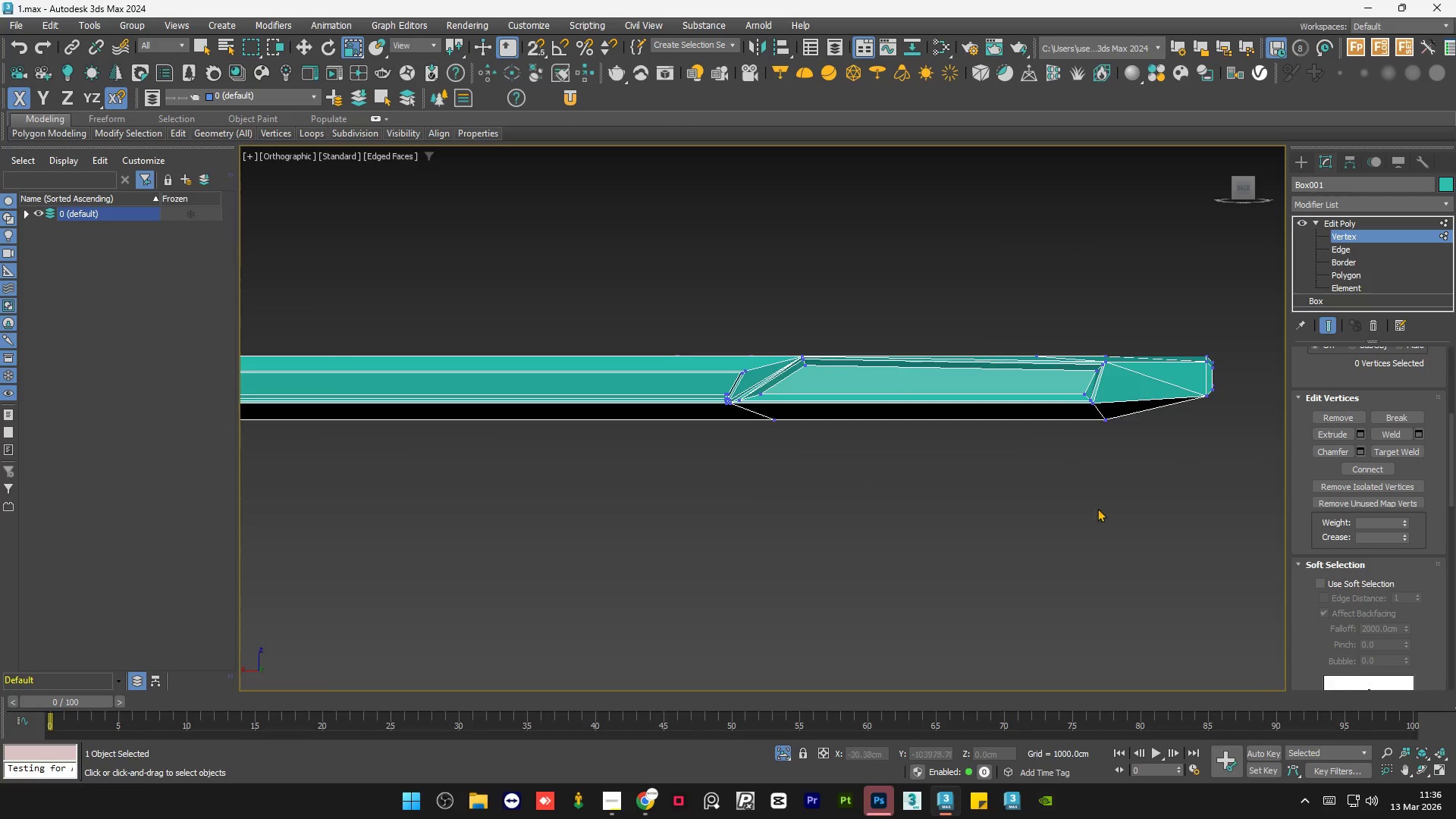 
double_click([1021, 215])
 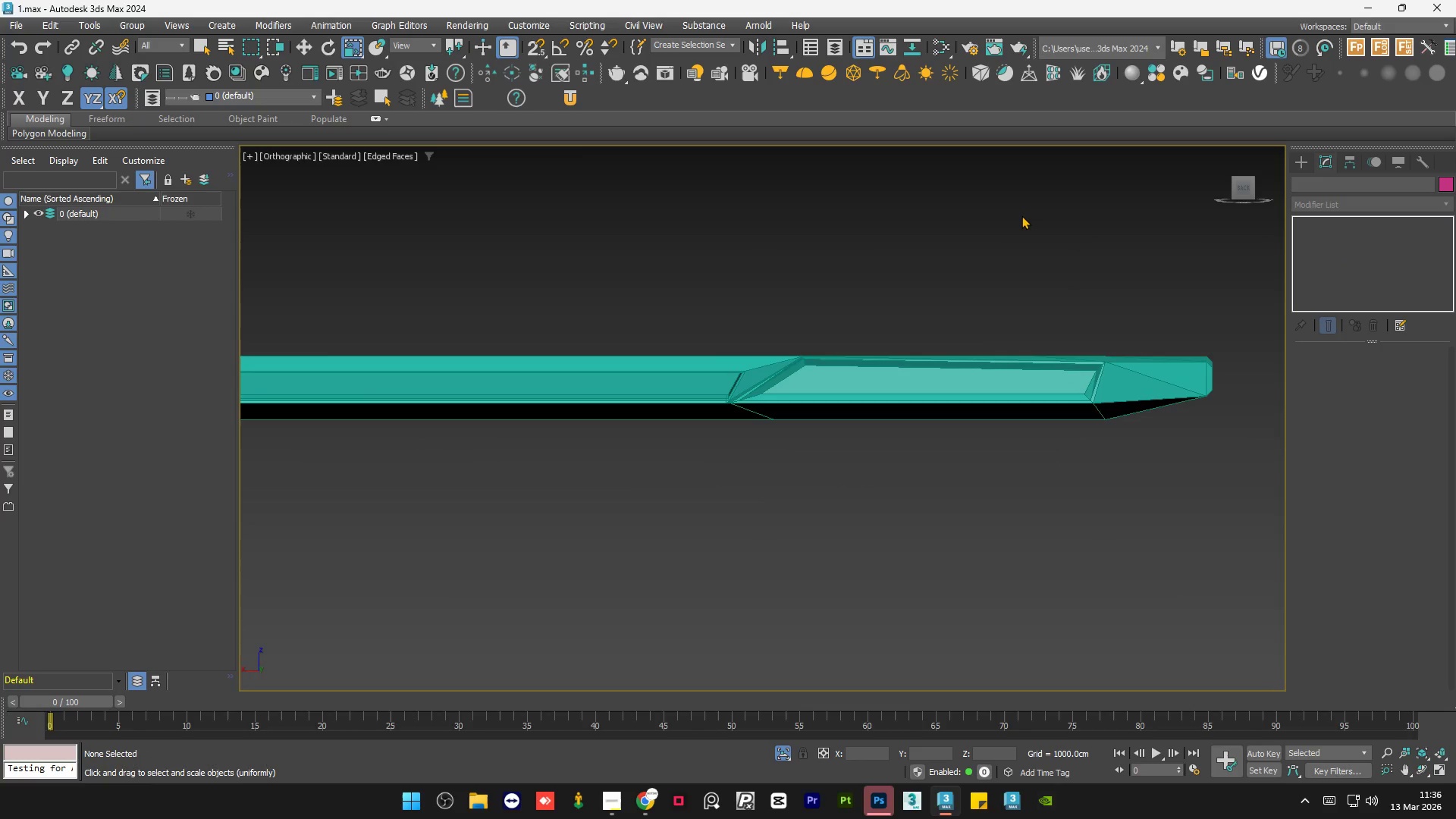 
key(F4)
 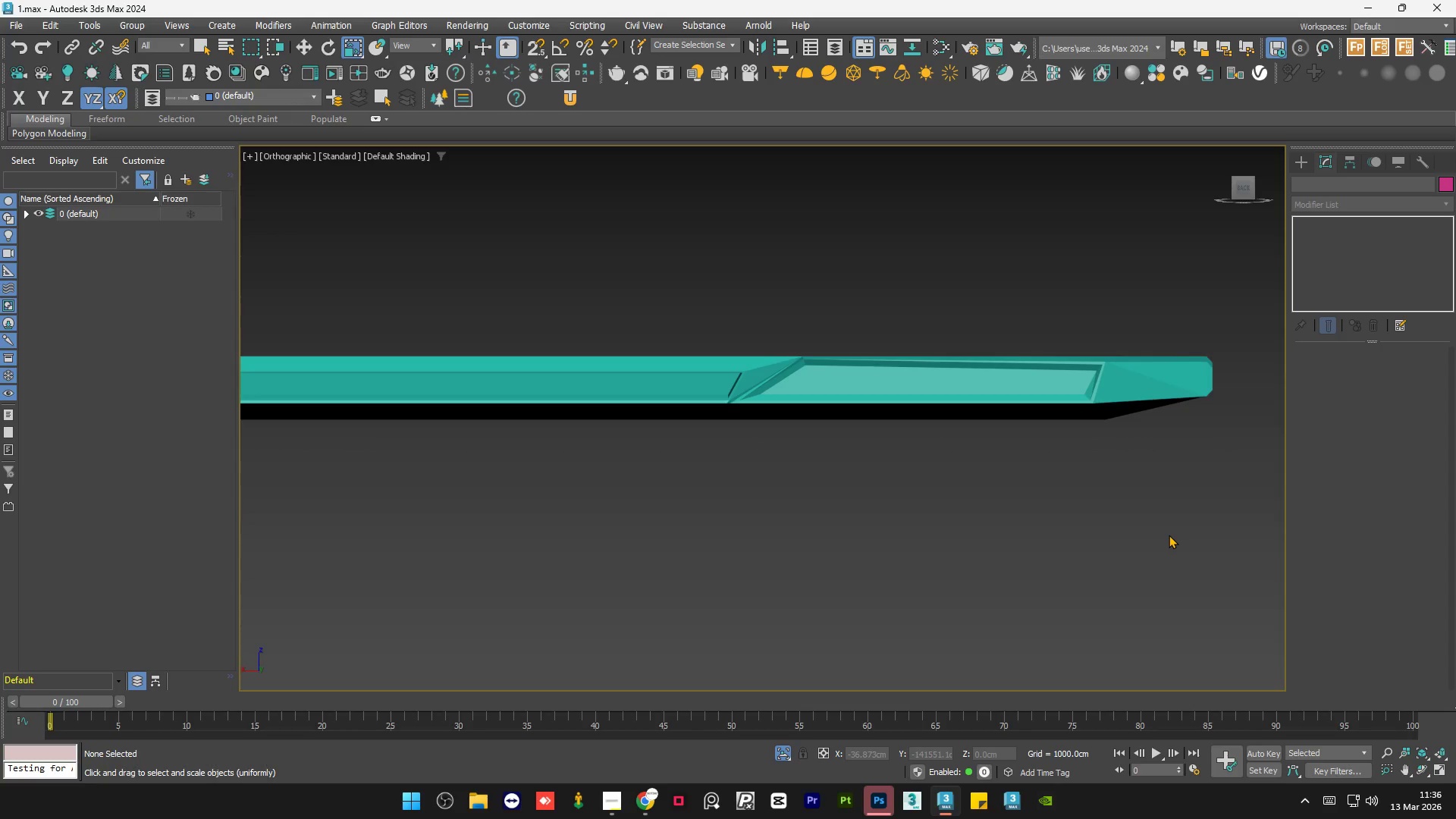 
hold_key(key=AltLeft, duration=0.62)
 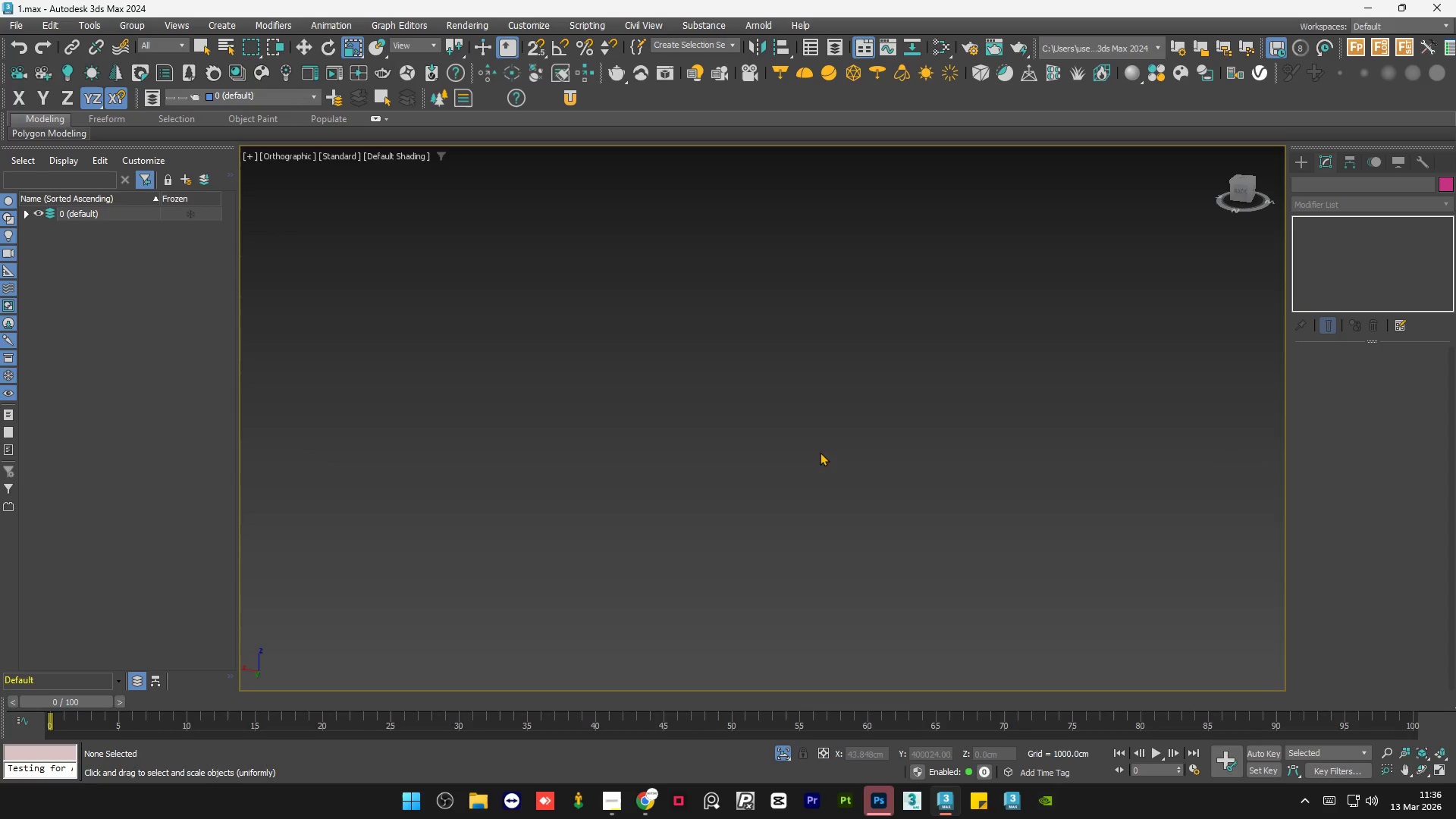 
scroll: coordinate [1169, 535], scroll_direction: down, amount: 2.0
 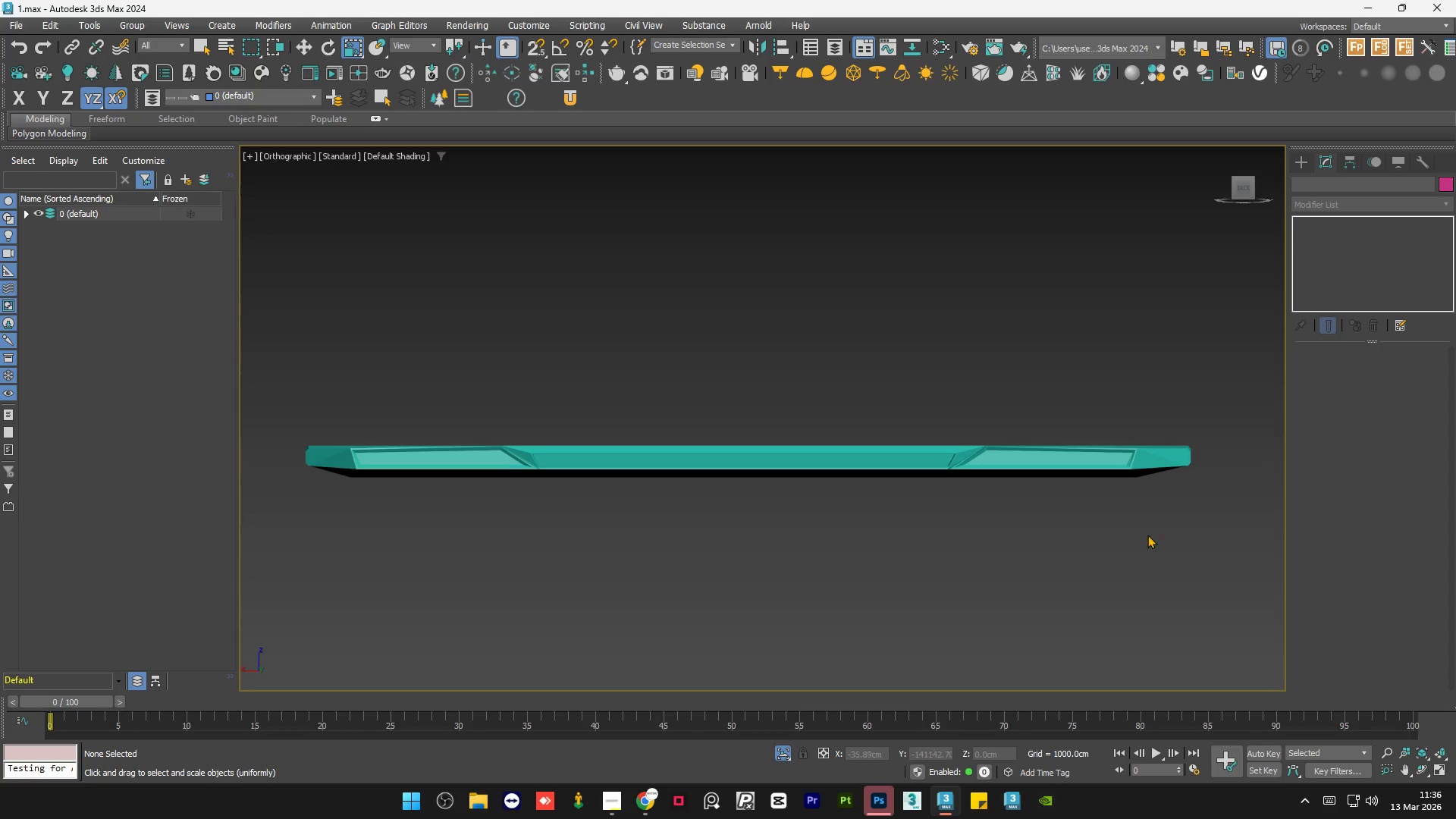 
key(Z)
 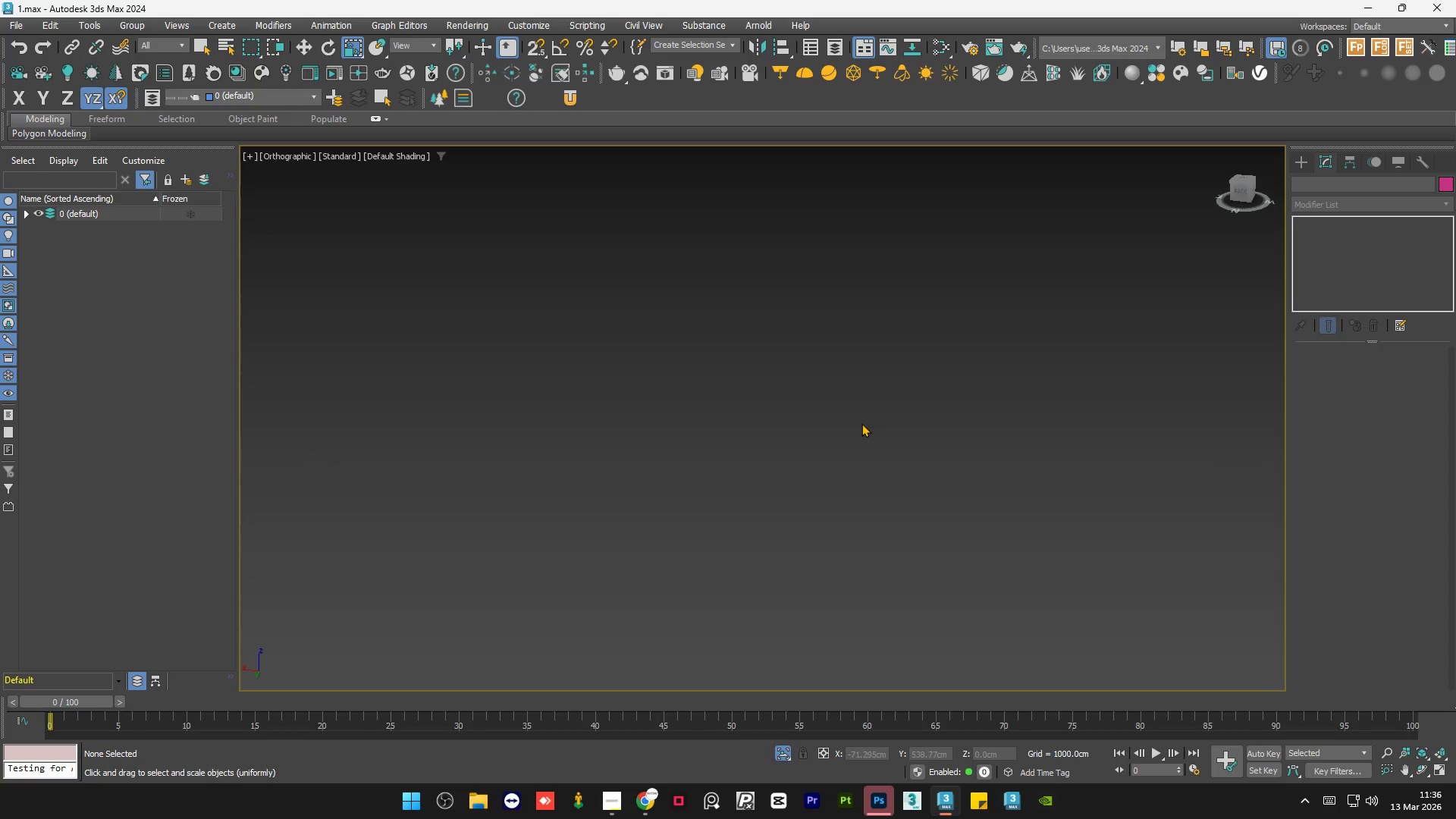 
scroll: coordinate [861, 423], scroll_direction: down, amount: 4.0
 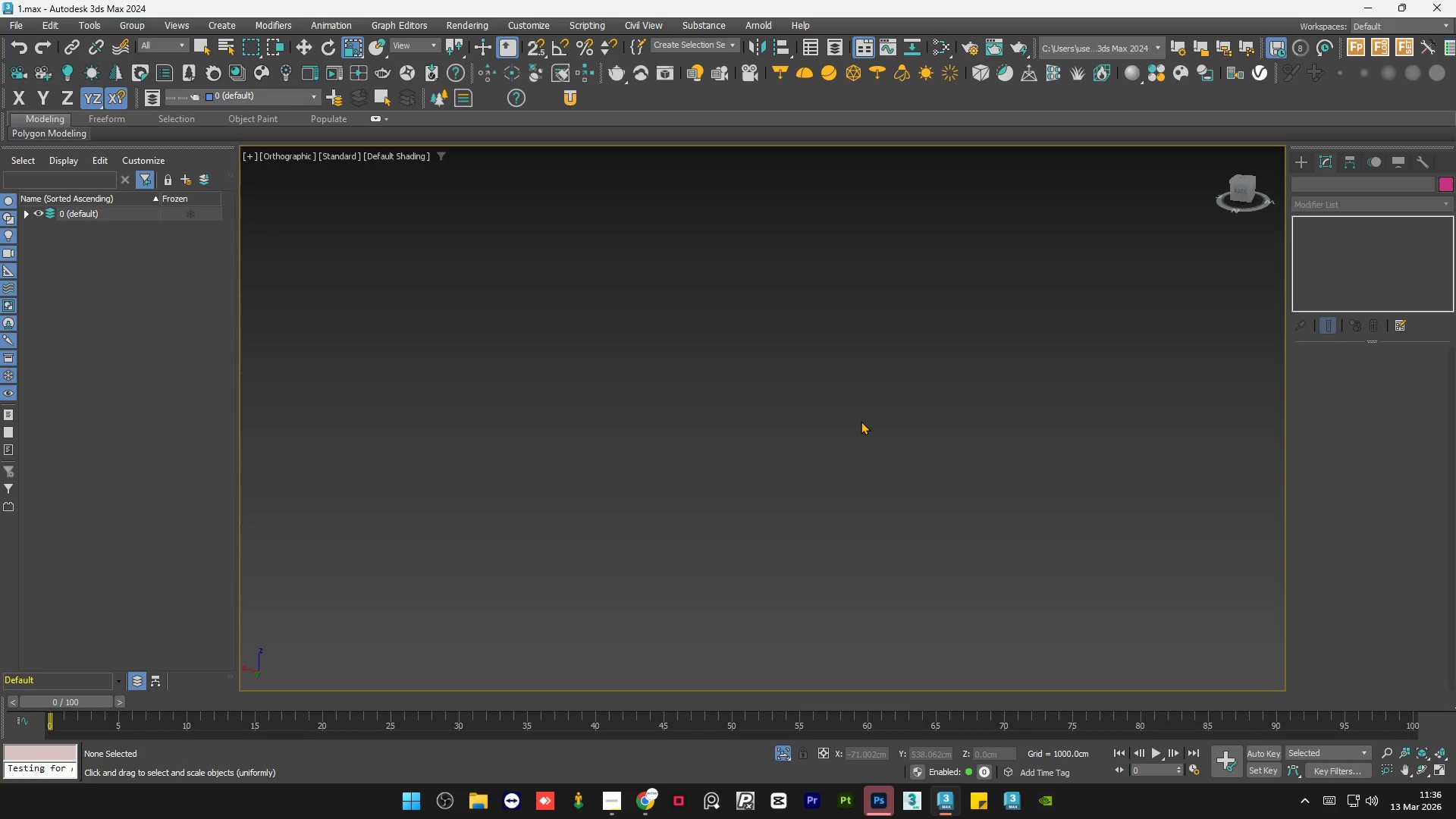 
key(Z)
 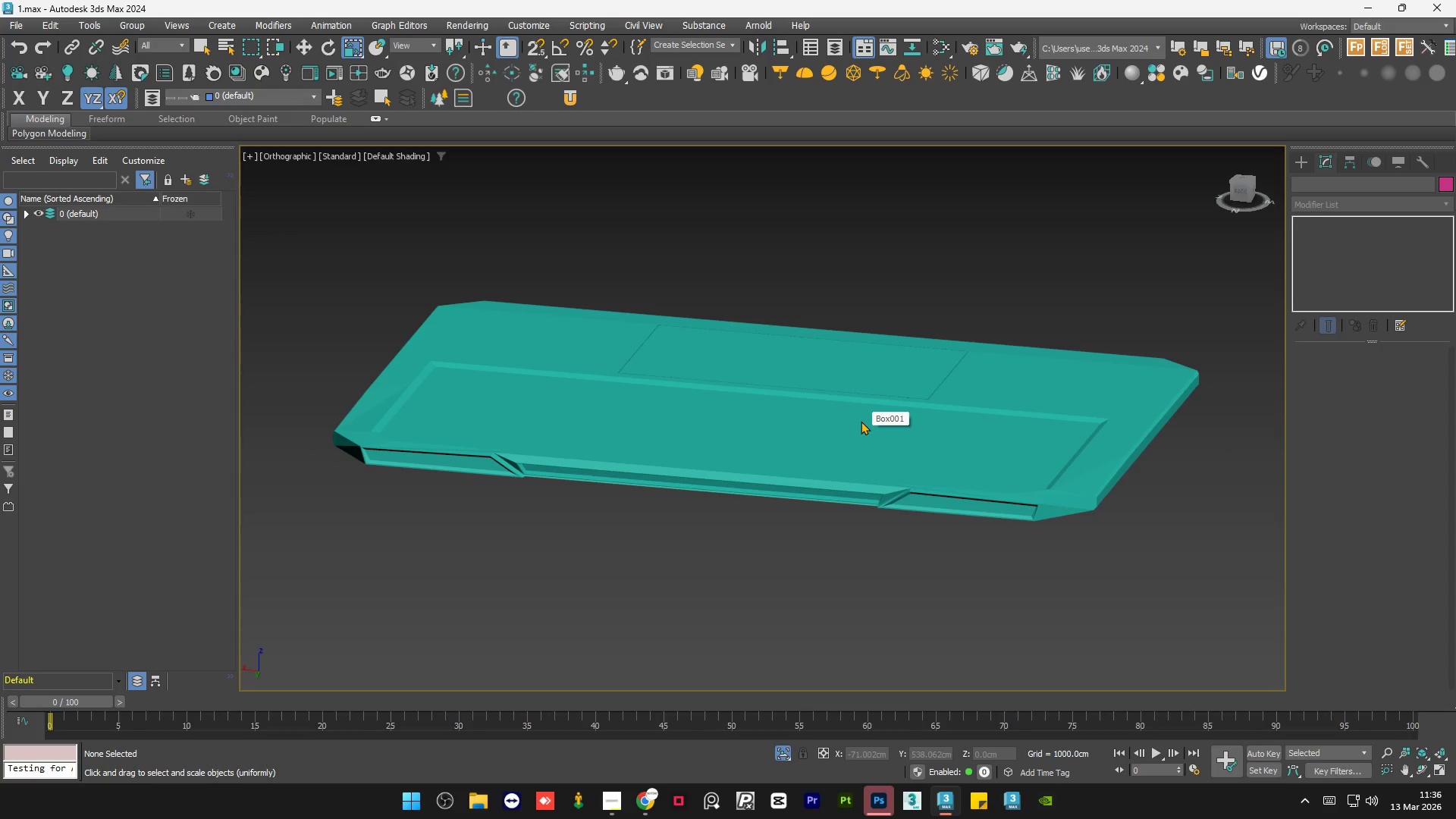 
scroll: coordinate [782, 431], scroll_direction: down, amount: 1.0
 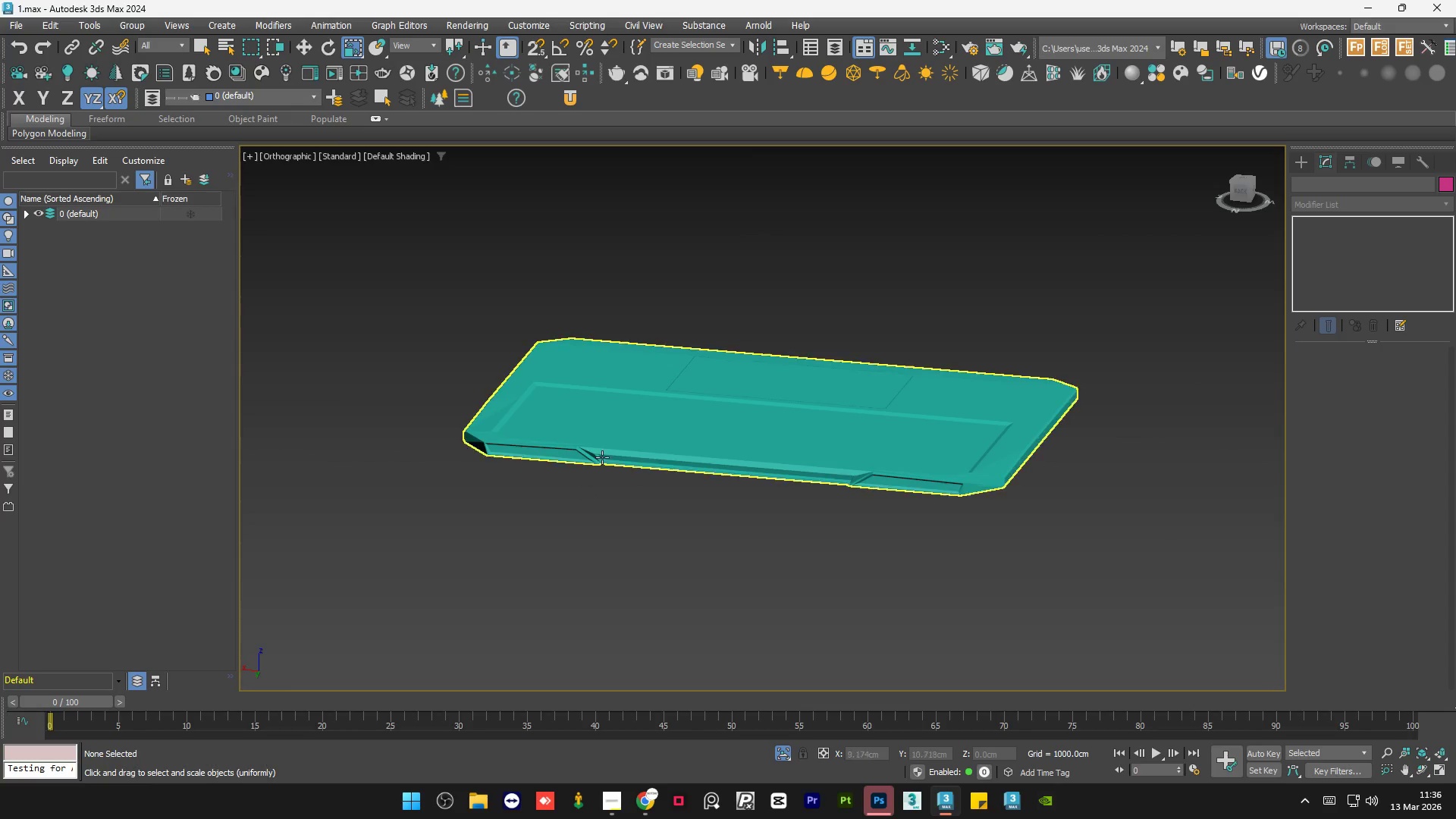 
scroll: coordinate [588, 457], scroll_direction: up, amount: 8.0
 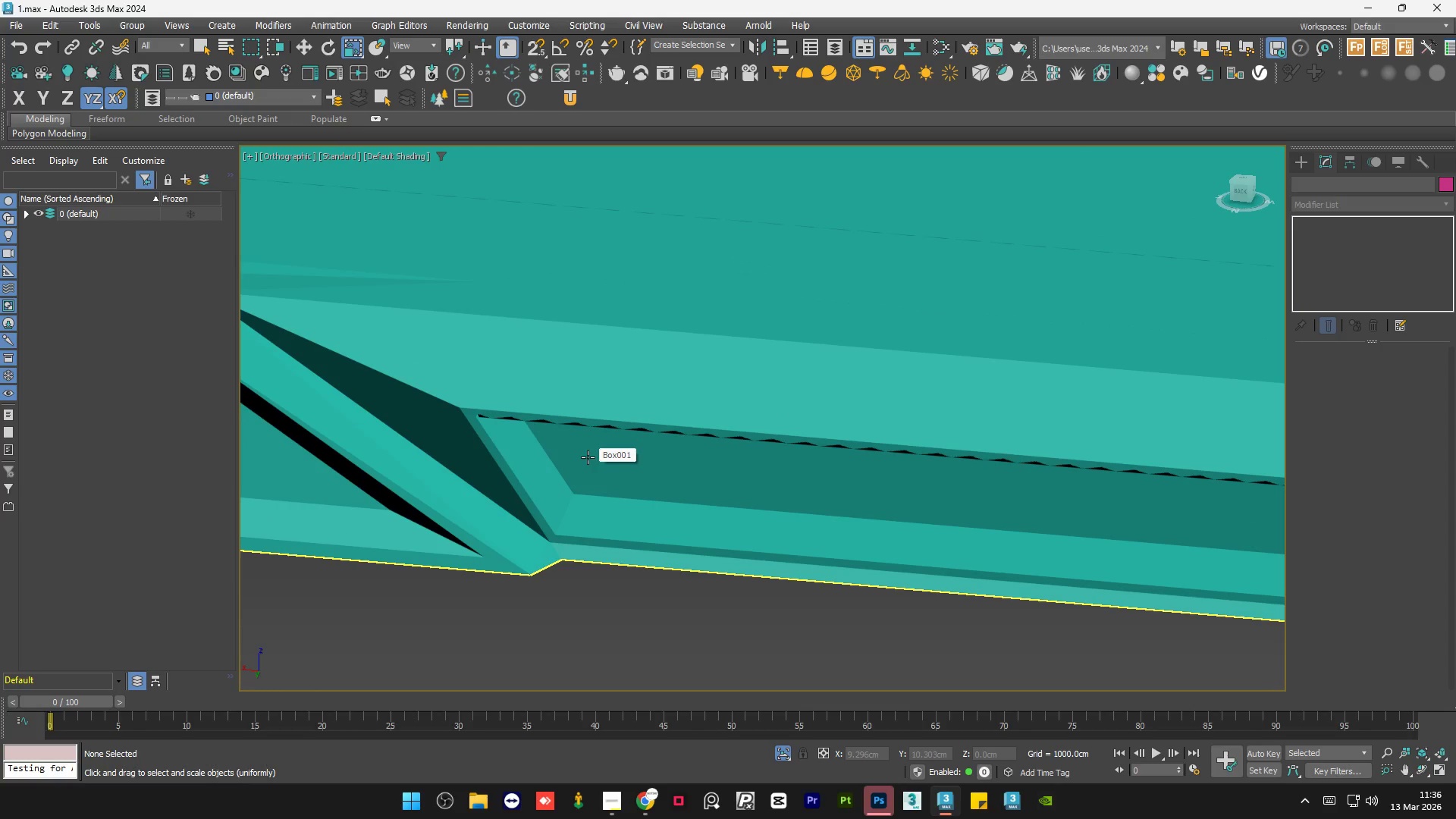 
scroll: coordinate [595, 460], scroll_direction: down, amount: 8.0
 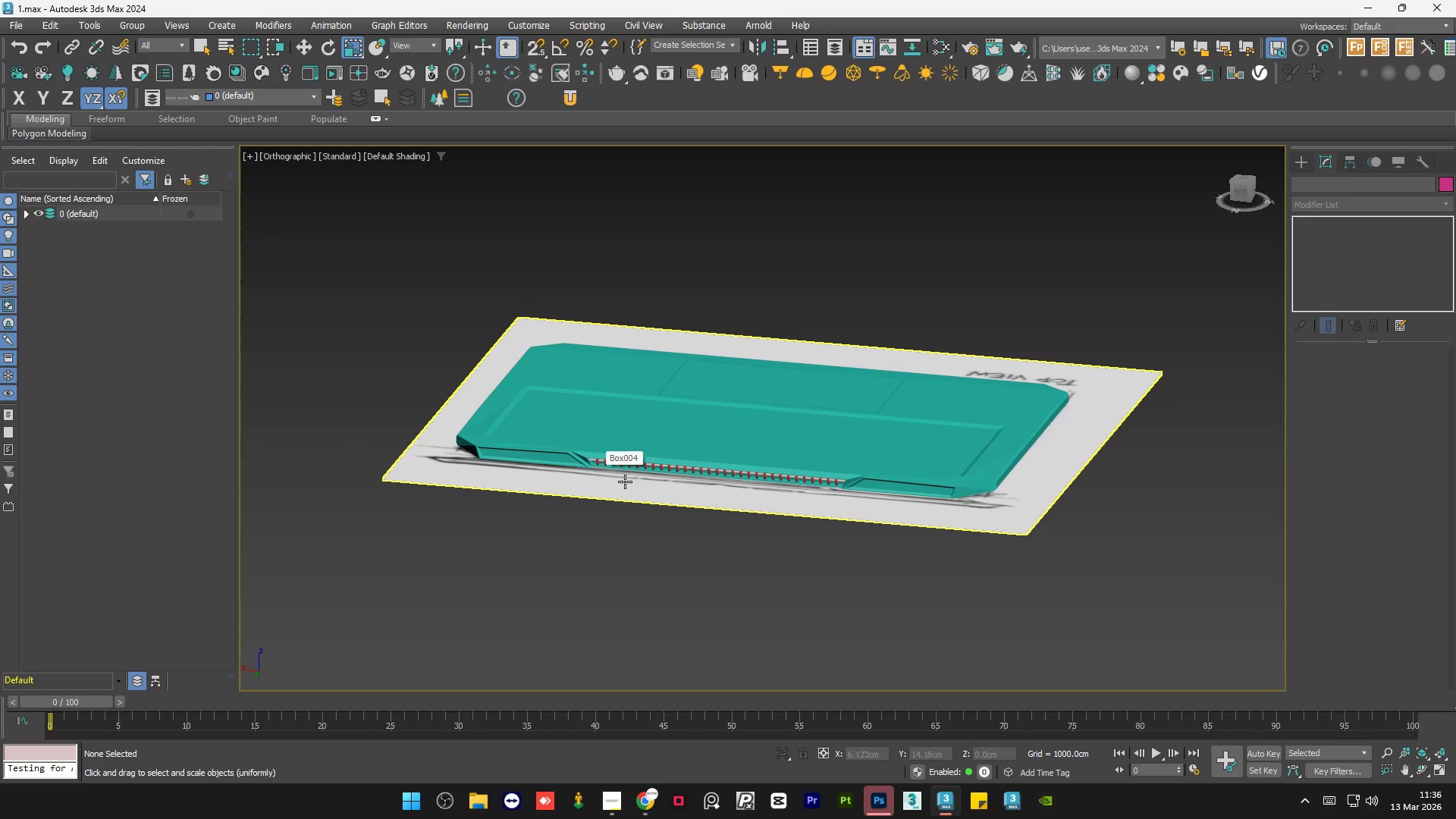 
scroll: coordinate [533, 381], scroll_direction: up, amount: 9.0
 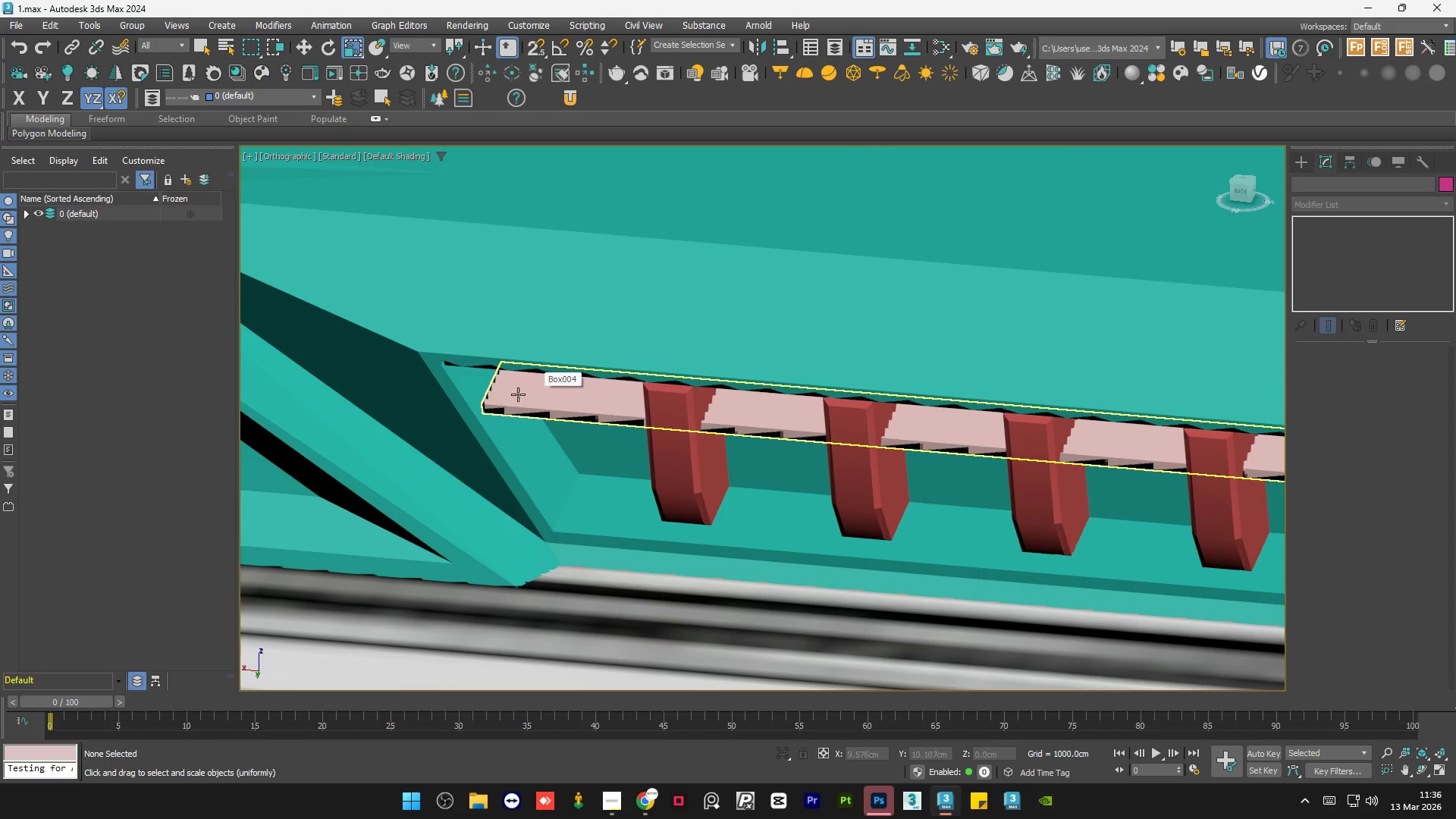 
left_click([512, 400])
 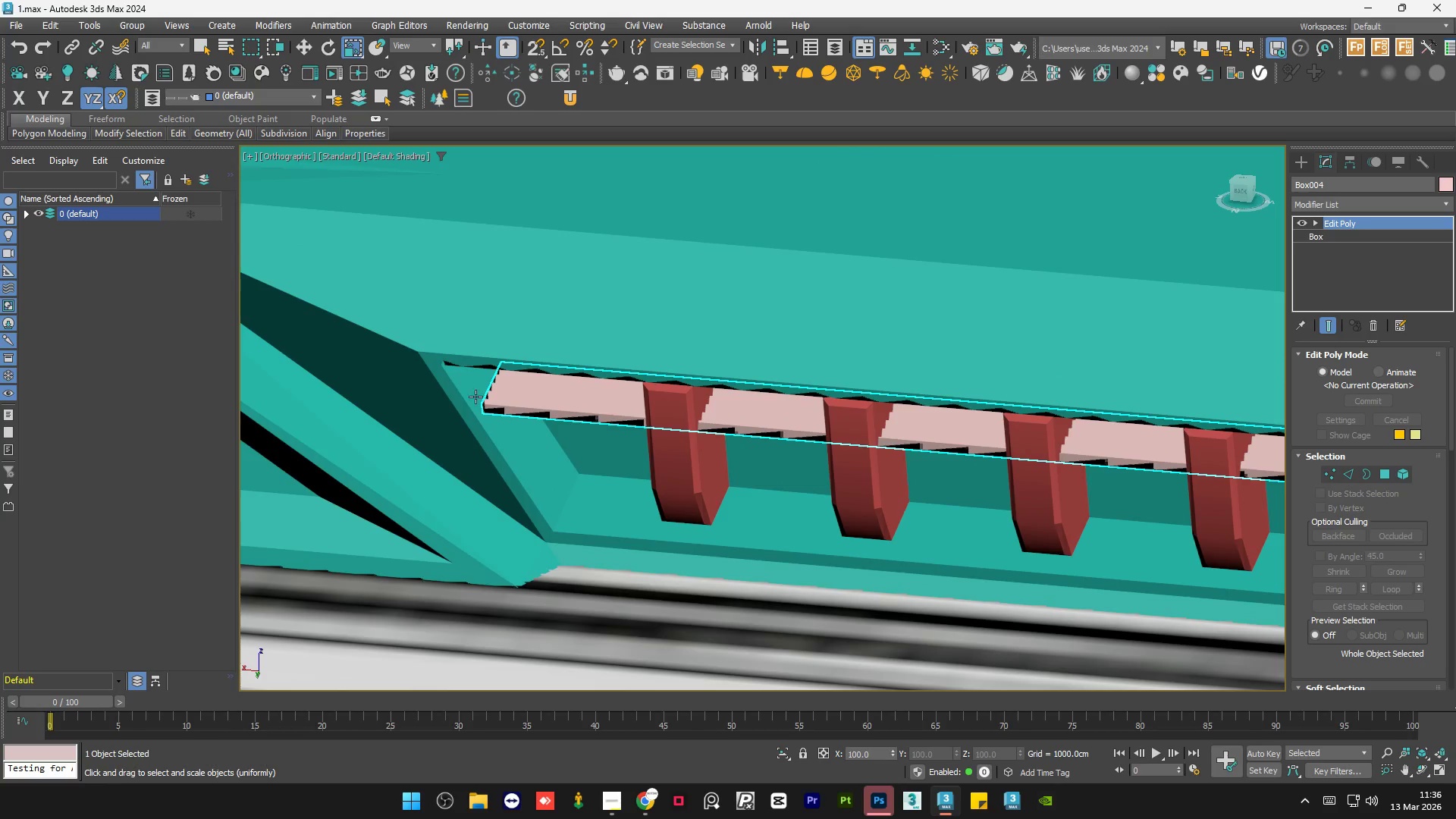 
scroll: coordinate [429, 419], scroll_direction: down, amount: 7.0
 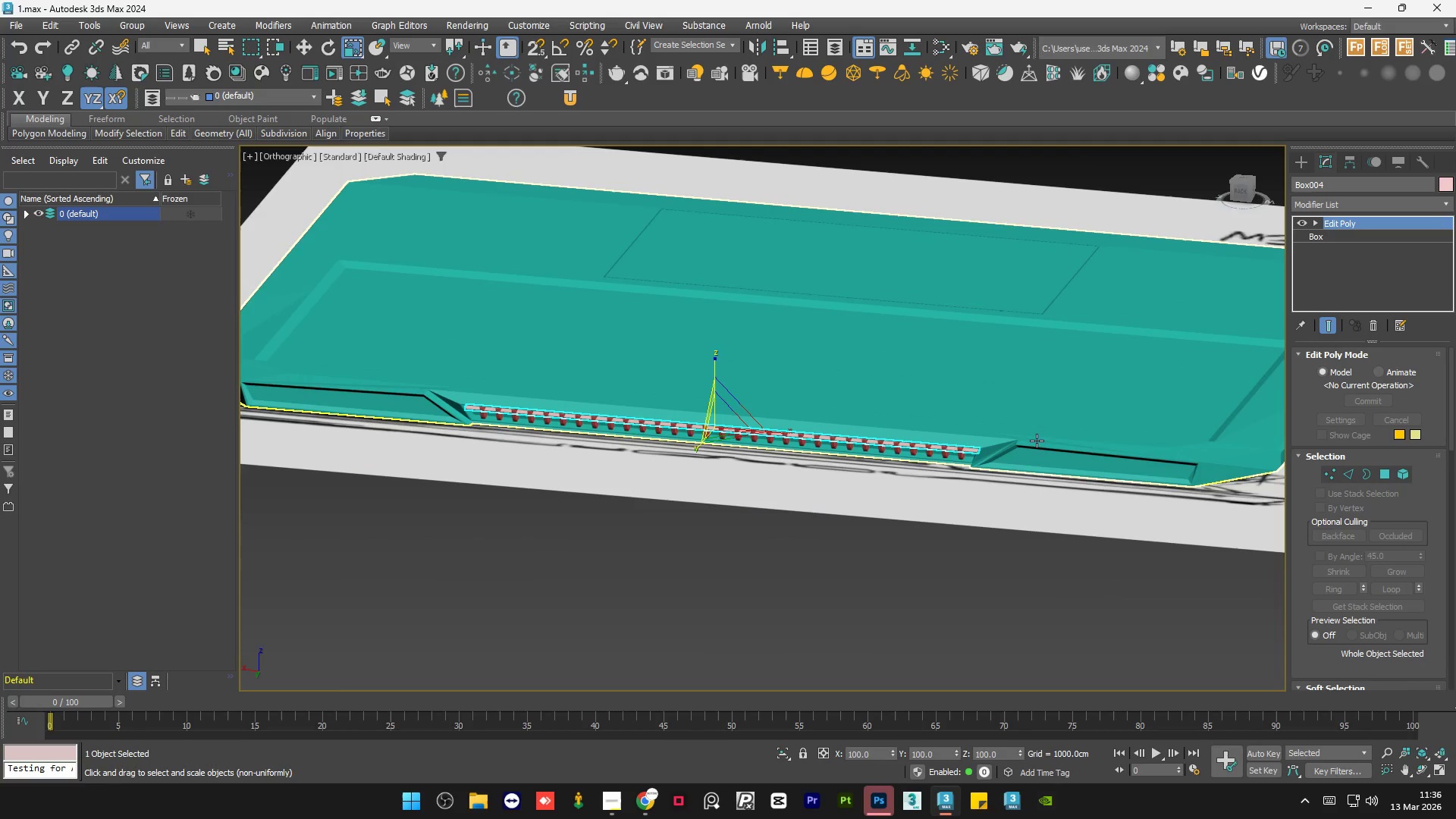 
hold_key(key=AltLeft, duration=1.08)
 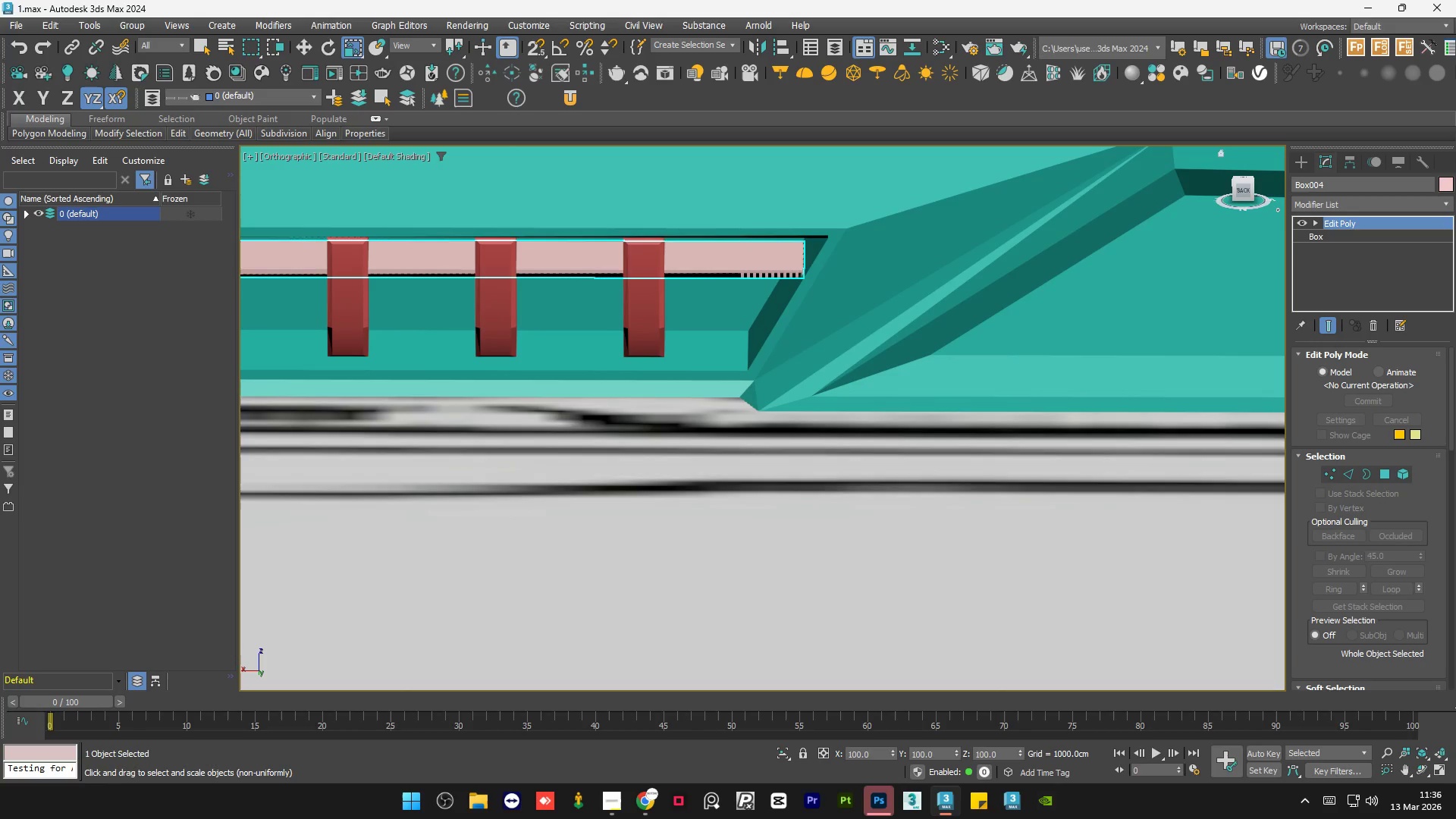 
scroll: coordinate [792, 441], scroll_direction: up, amount: 7.0
 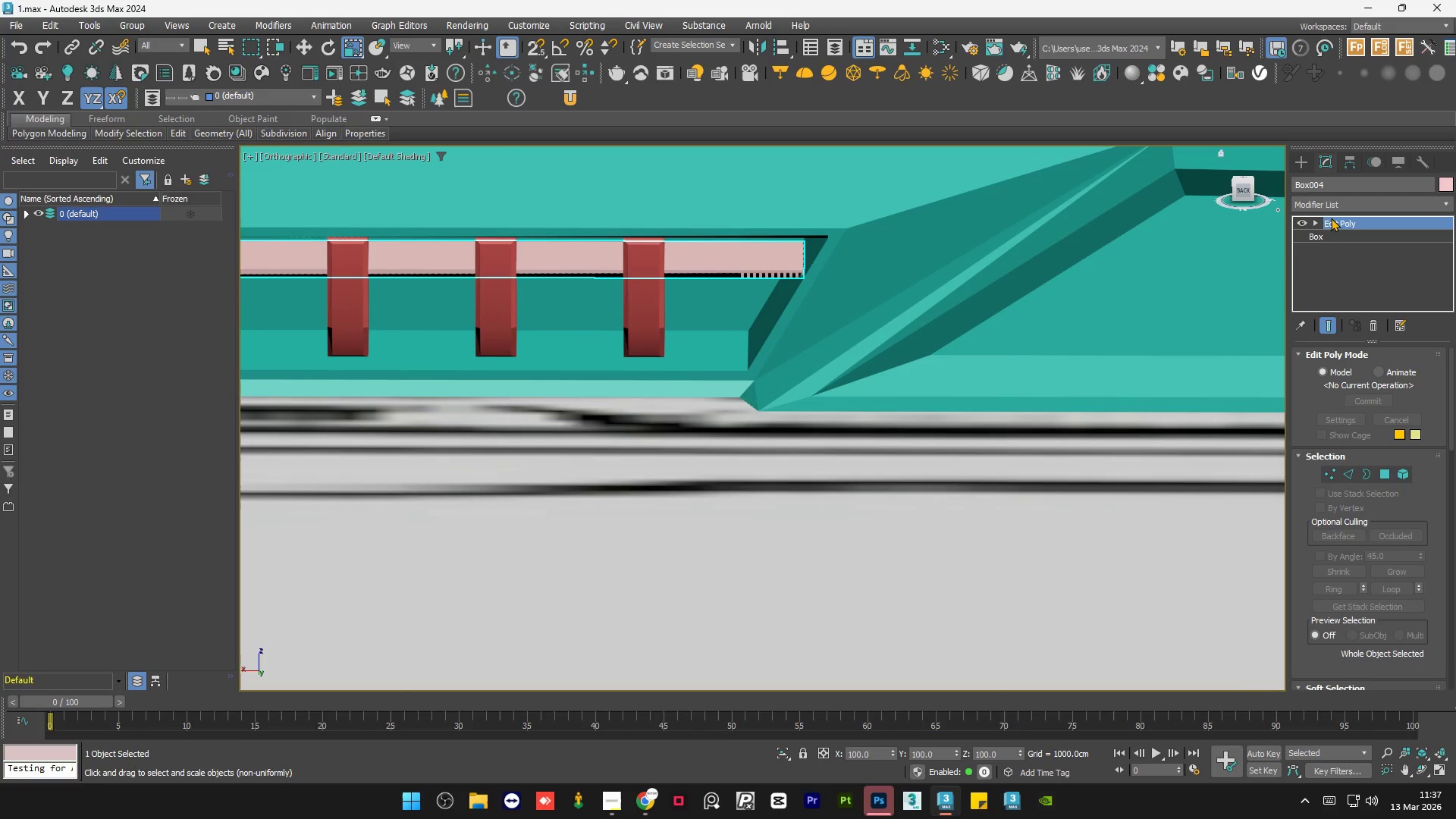 
left_click([1316, 228])
 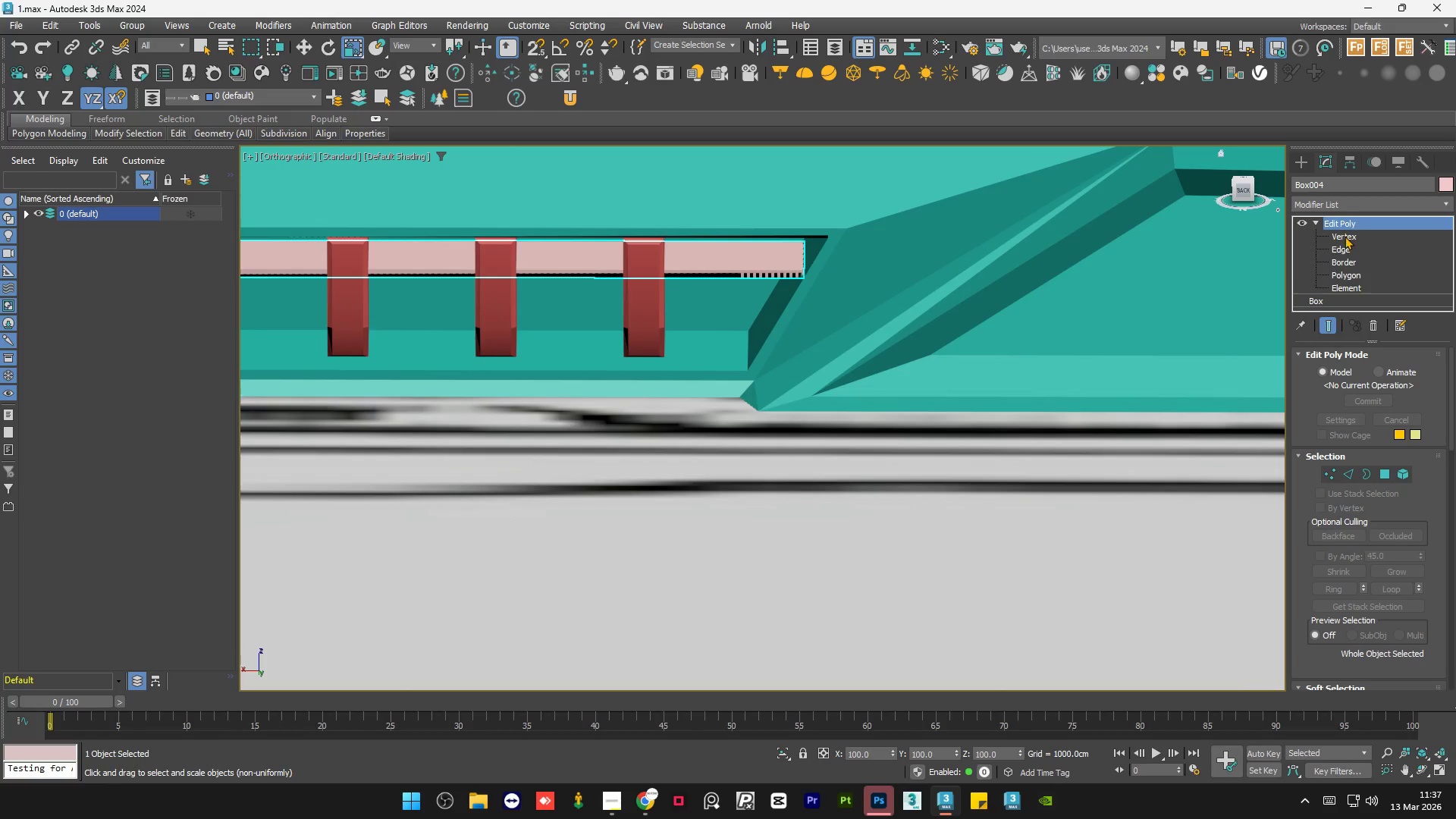 
left_click([1345, 236])
 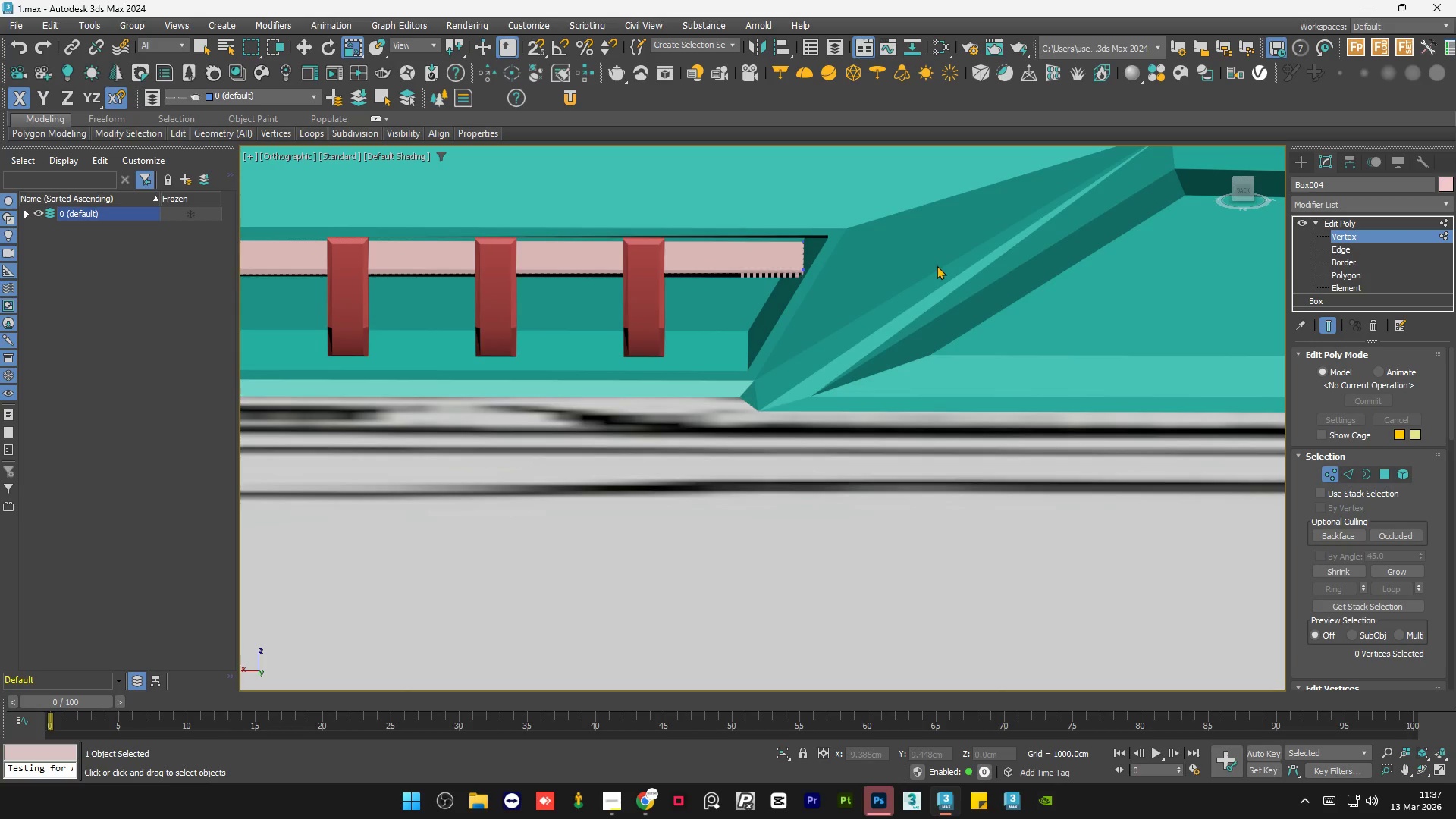 
left_click_drag(start_coordinate=[900, 188], to_coordinate=[766, 335])
 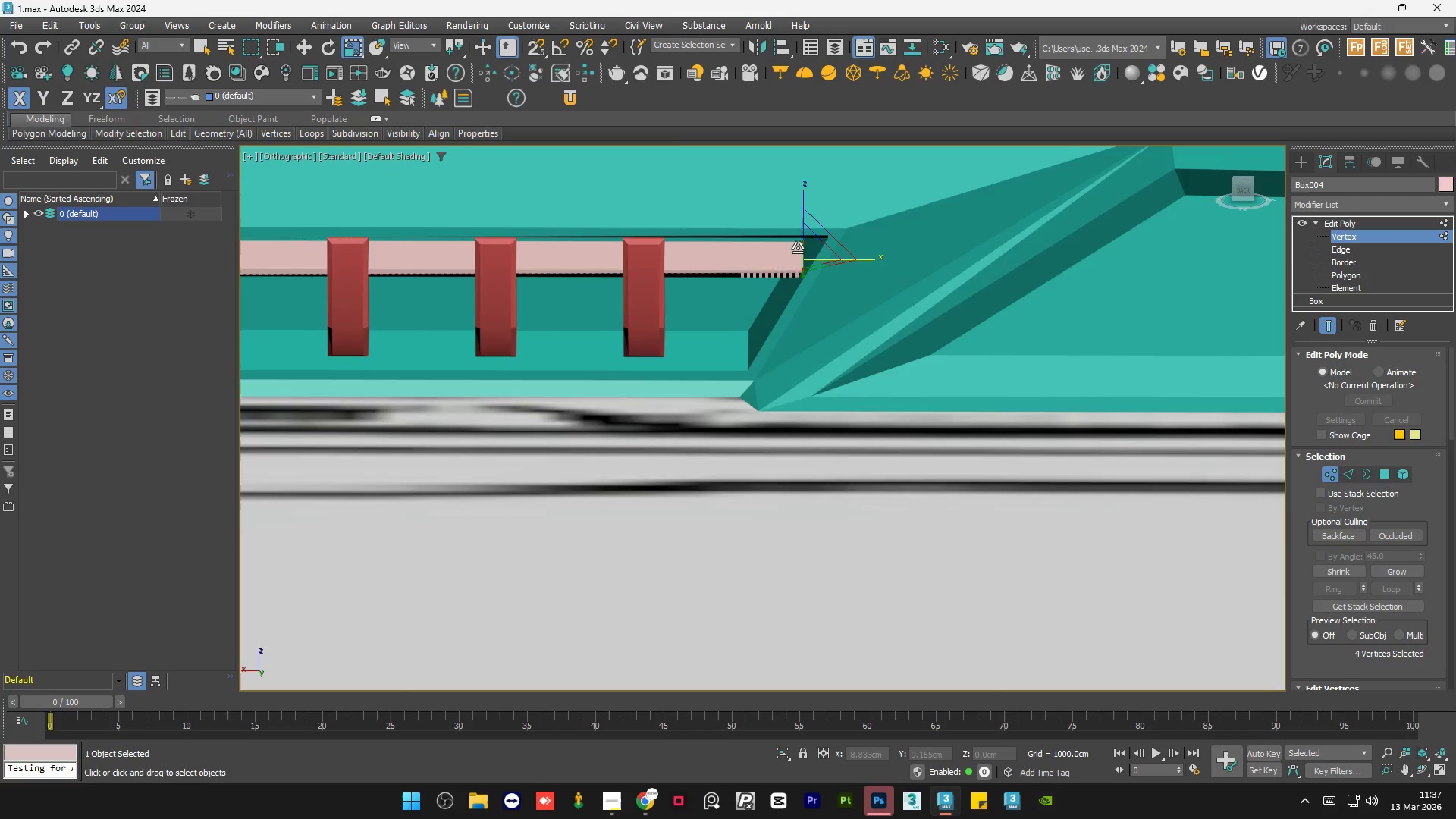 
scroll: coordinate [815, 253], scroll_direction: up, amount: 2.0
 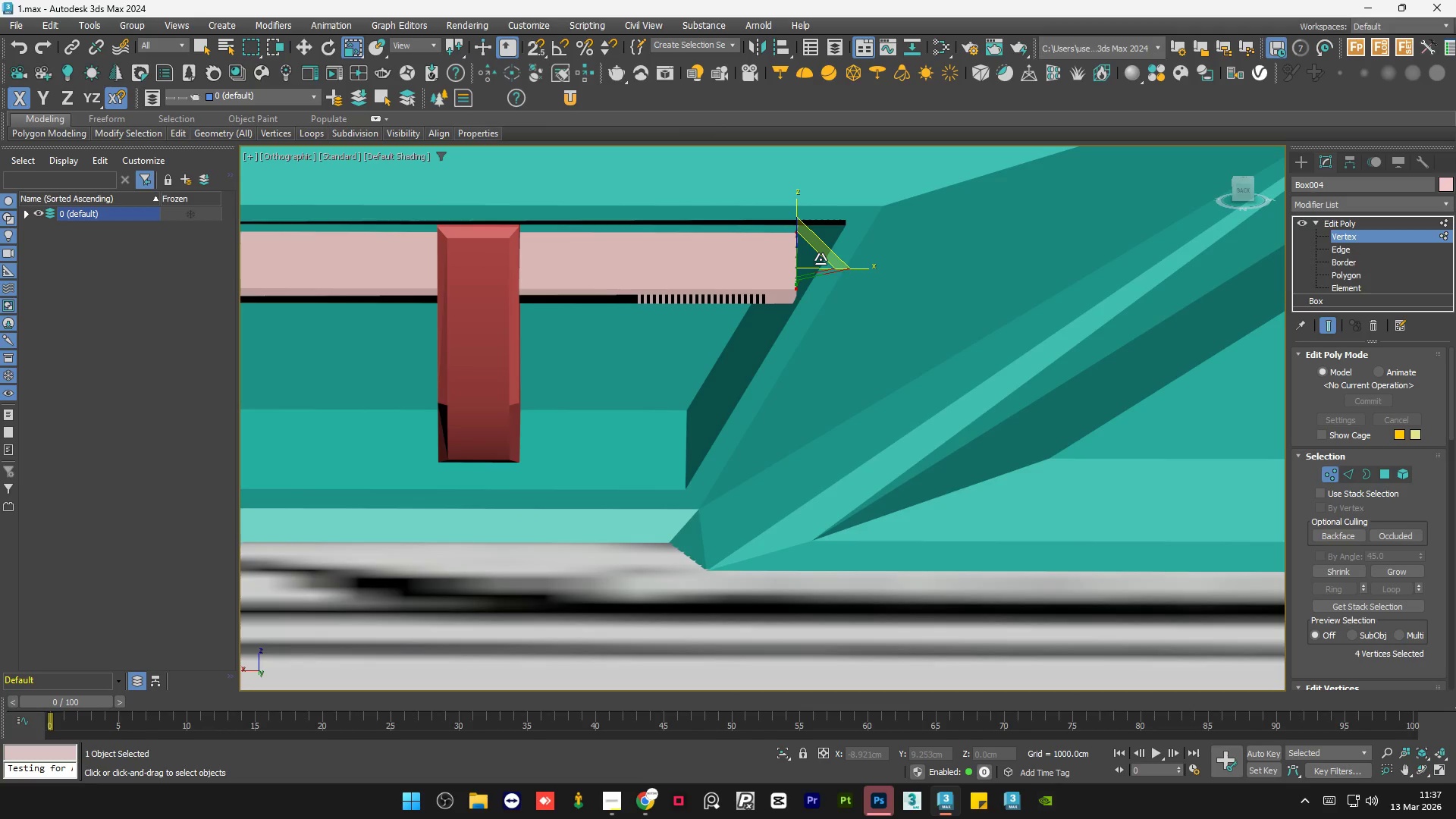 
key(W)
 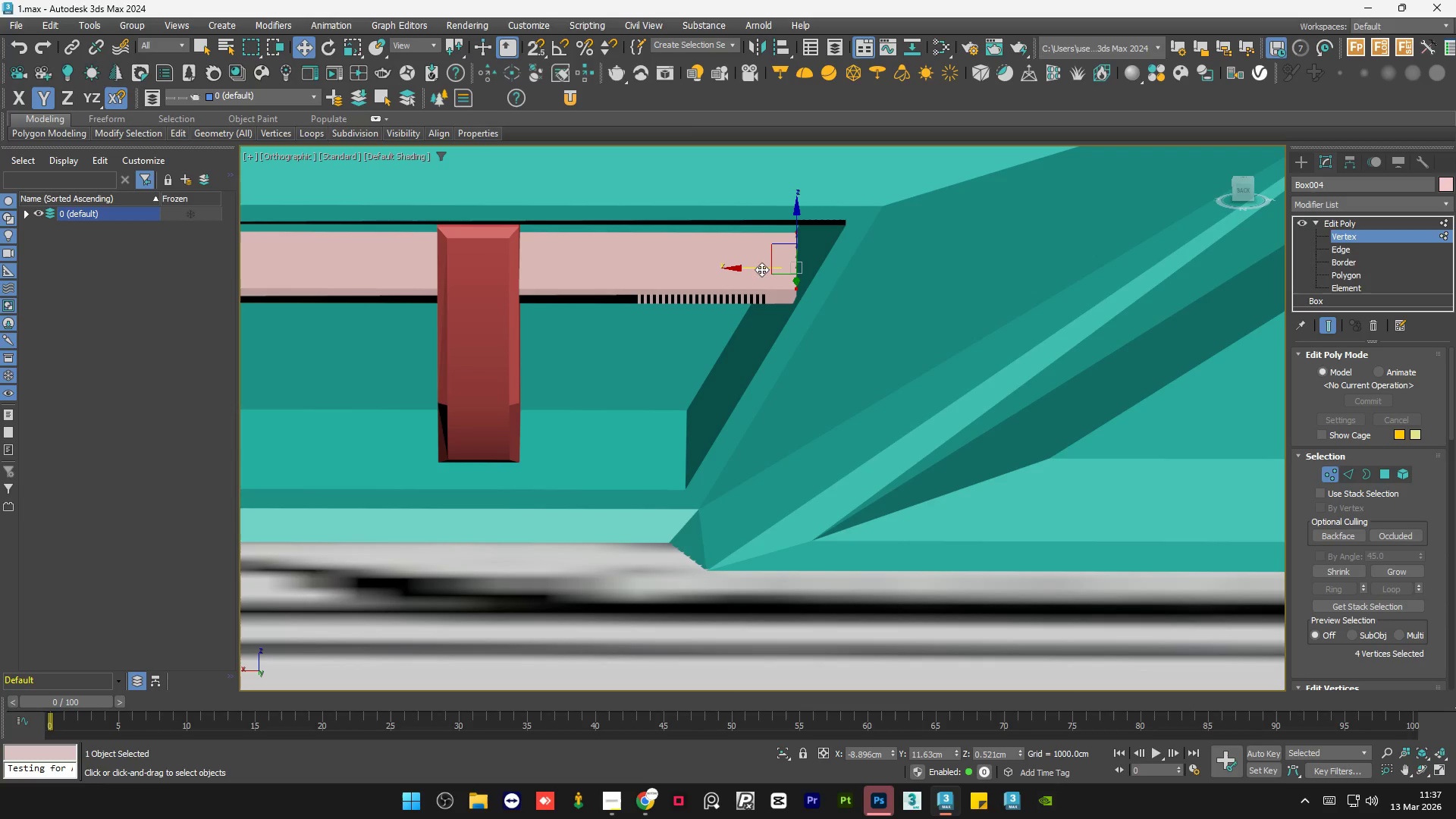 
left_click_drag(start_coordinate=[759, 269], to_coordinate=[771, 267])
 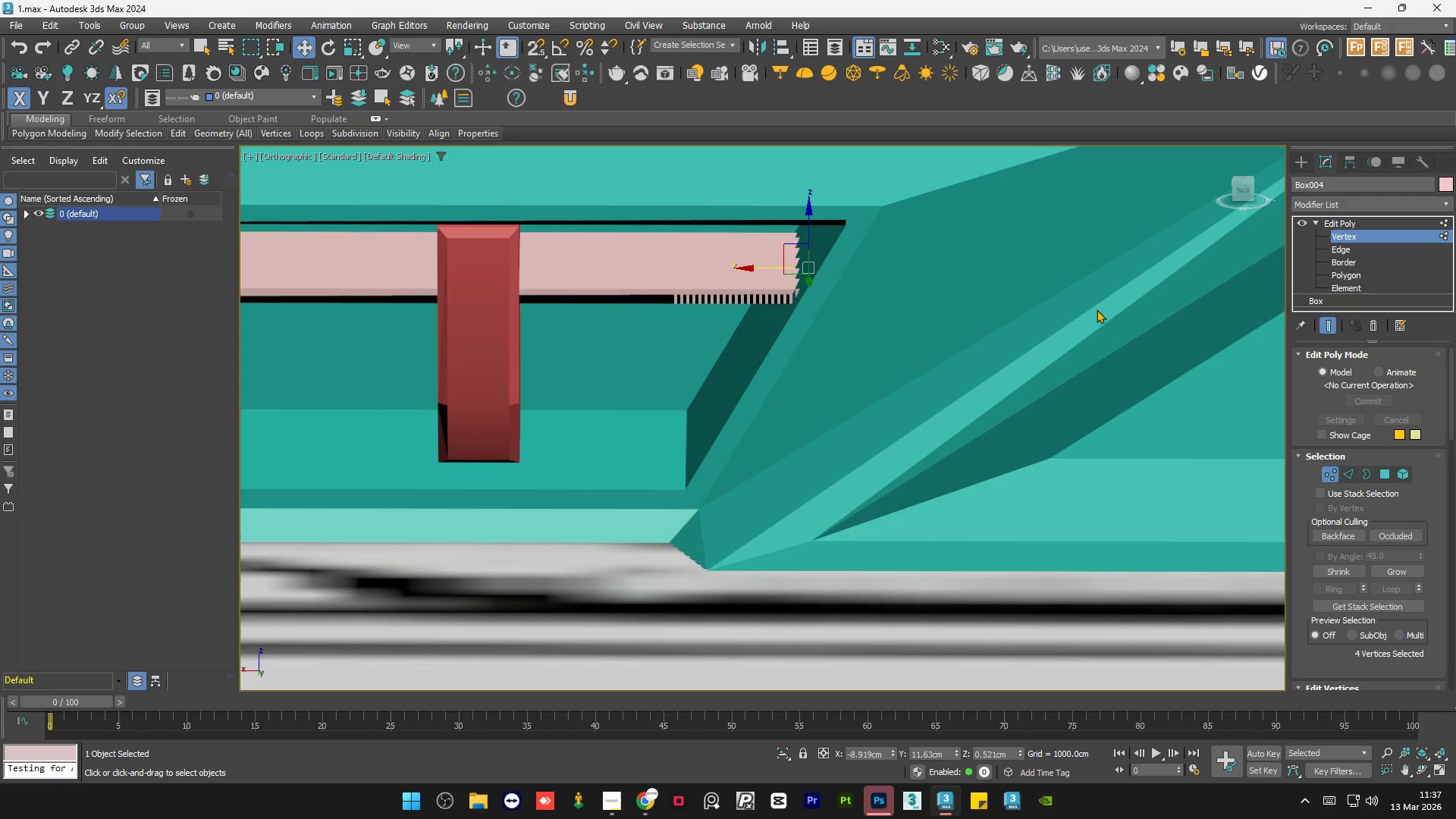 
scroll: coordinate [893, 415], scroll_direction: down, amount: 9.0
 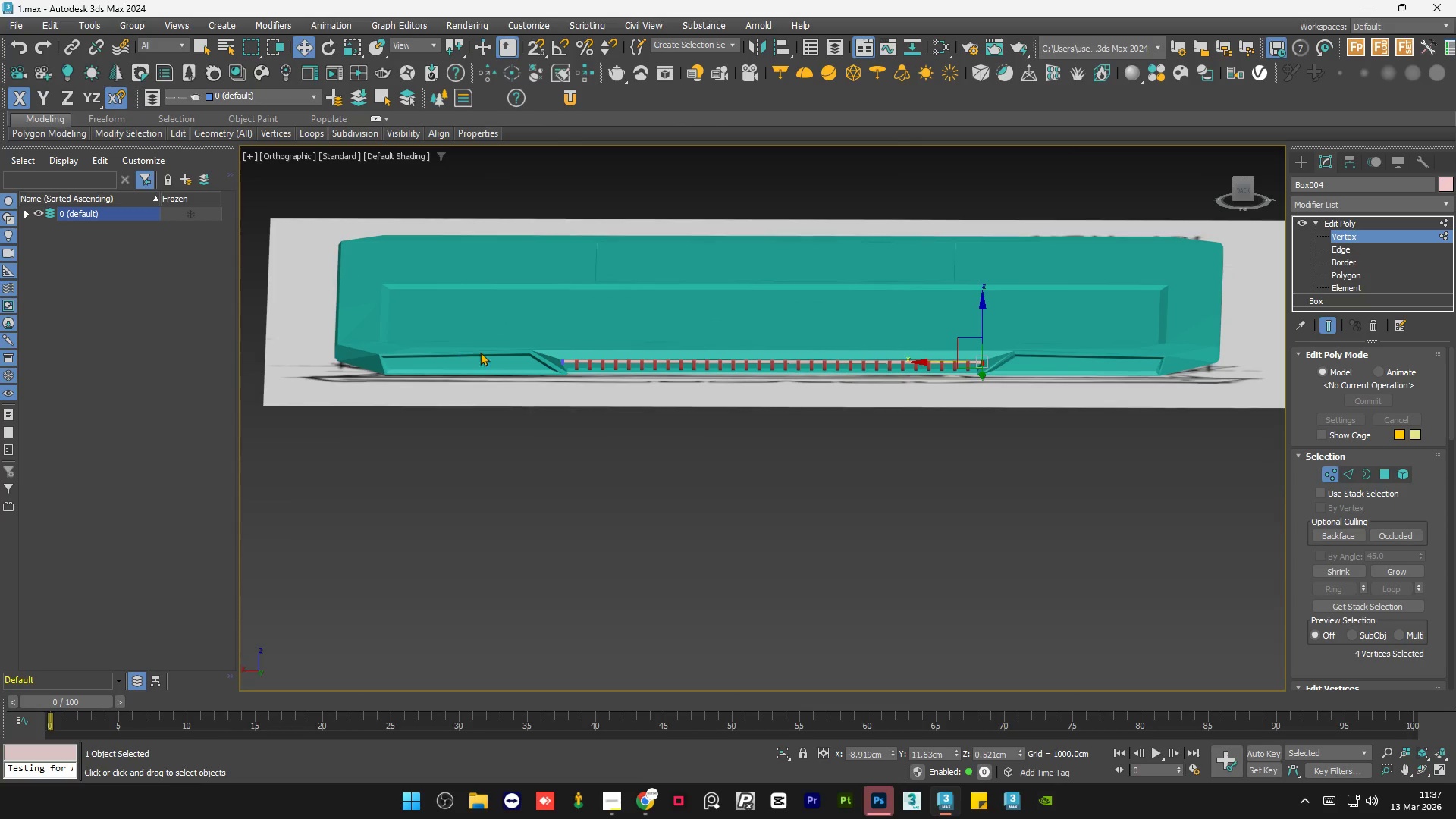 
scroll: coordinate [605, 372], scroll_direction: up, amount: 6.0
 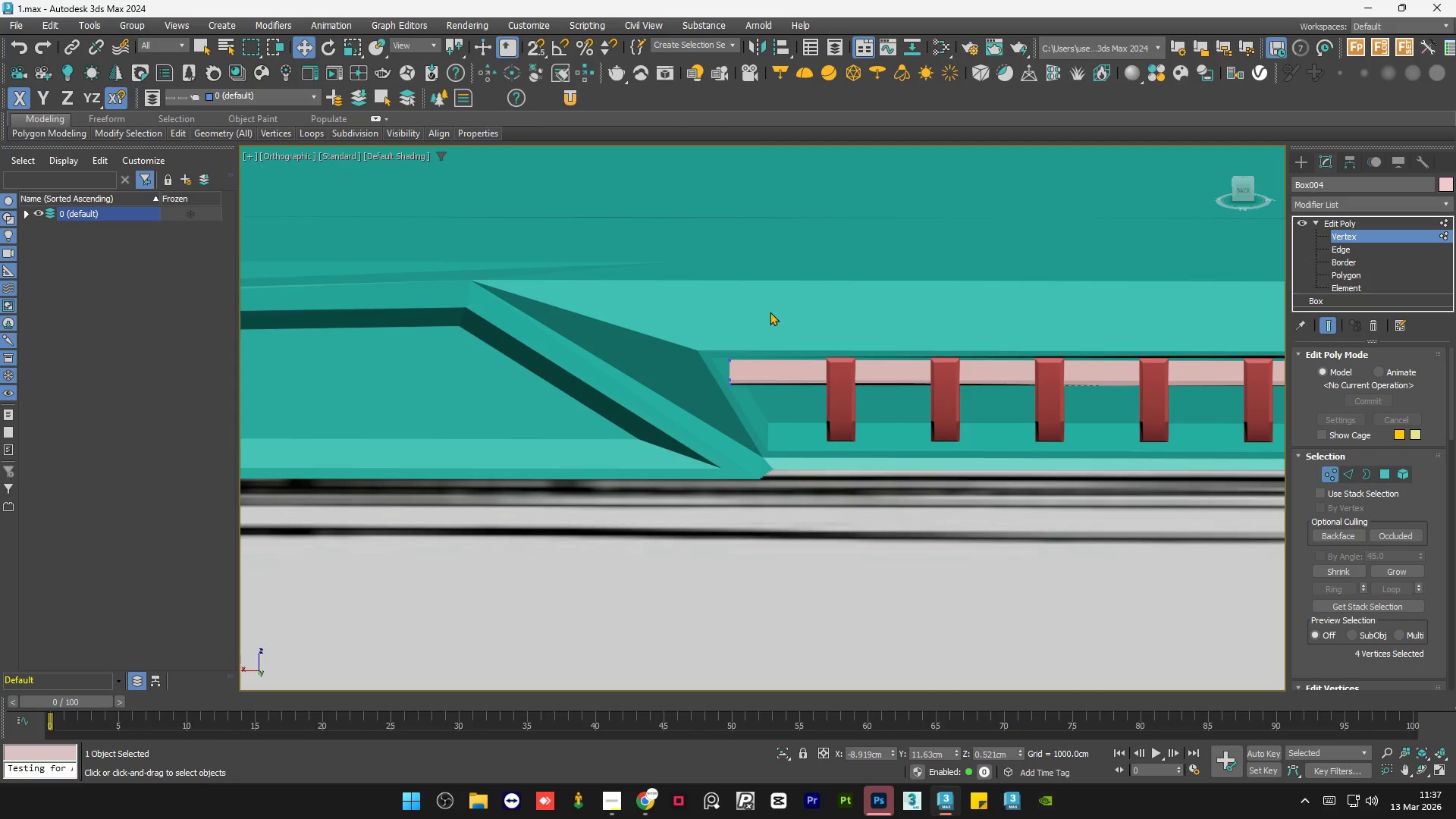 
left_click_drag(start_coordinate=[767, 310], to_coordinate=[674, 439])
 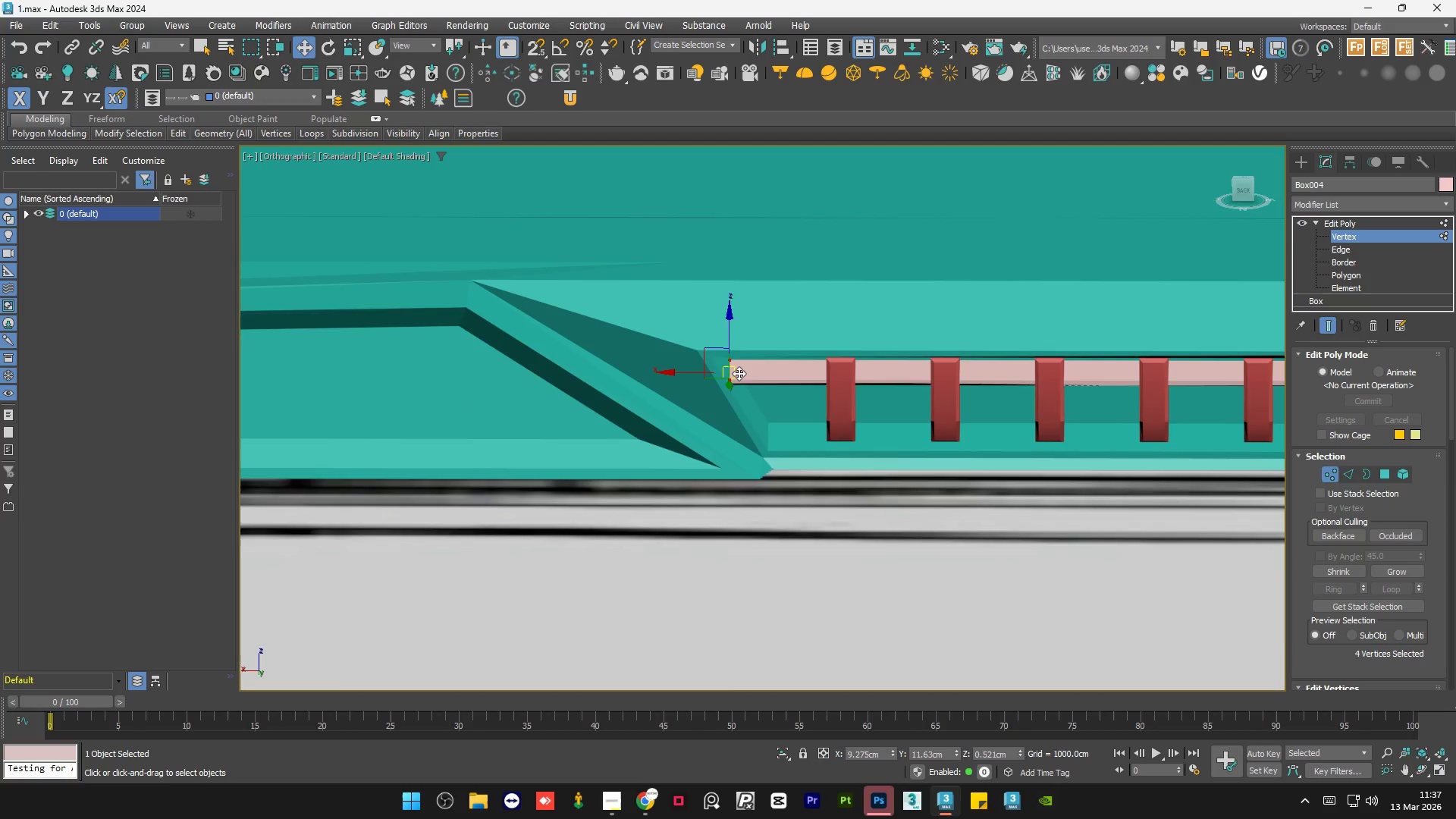 
scroll: coordinate [739, 373], scroll_direction: up, amount: 2.0
 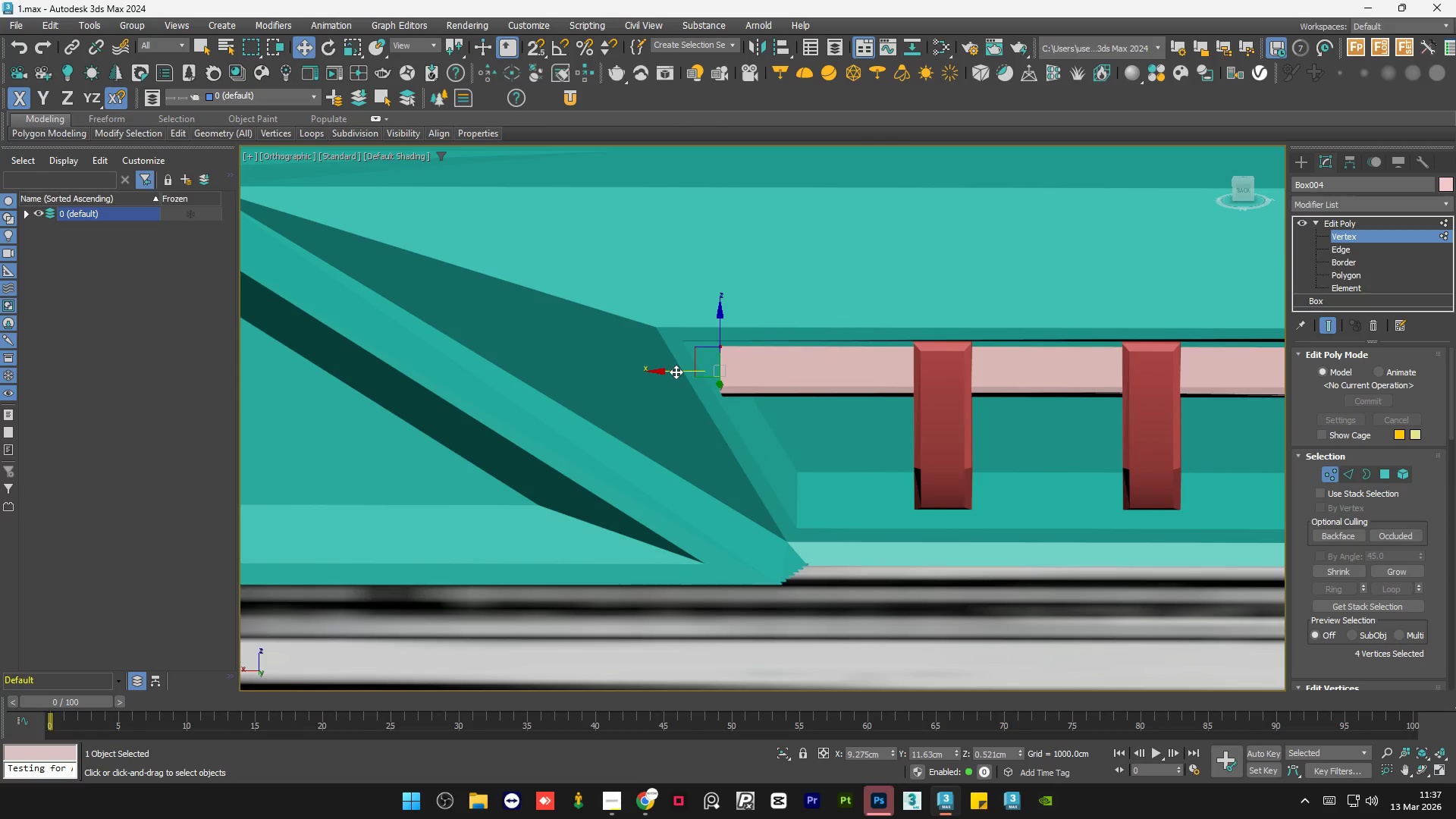 
left_click_drag(start_coordinate=[676, 370], to_coordinate=[666, 372])
 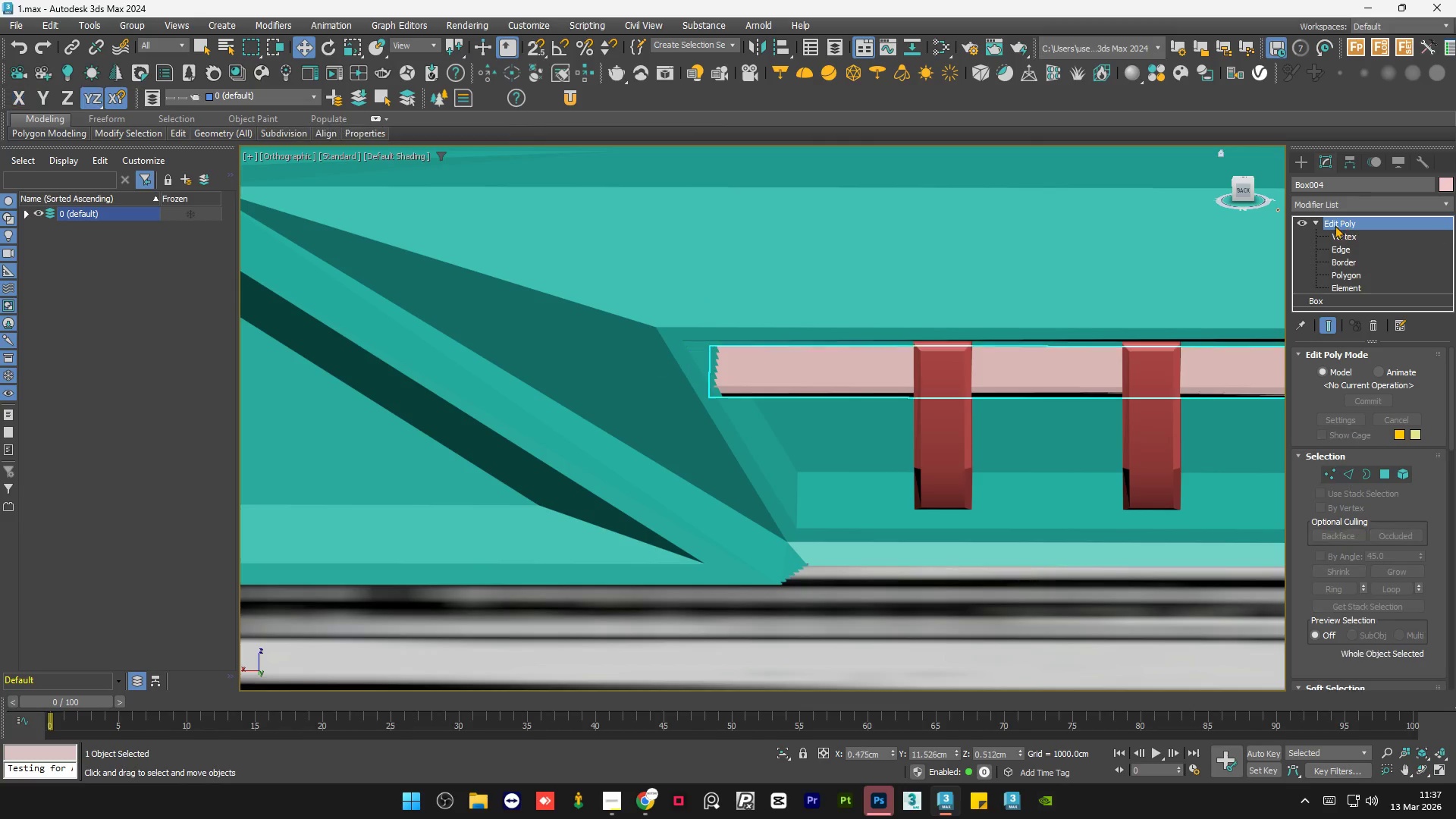 
double_click([1315, 221])
 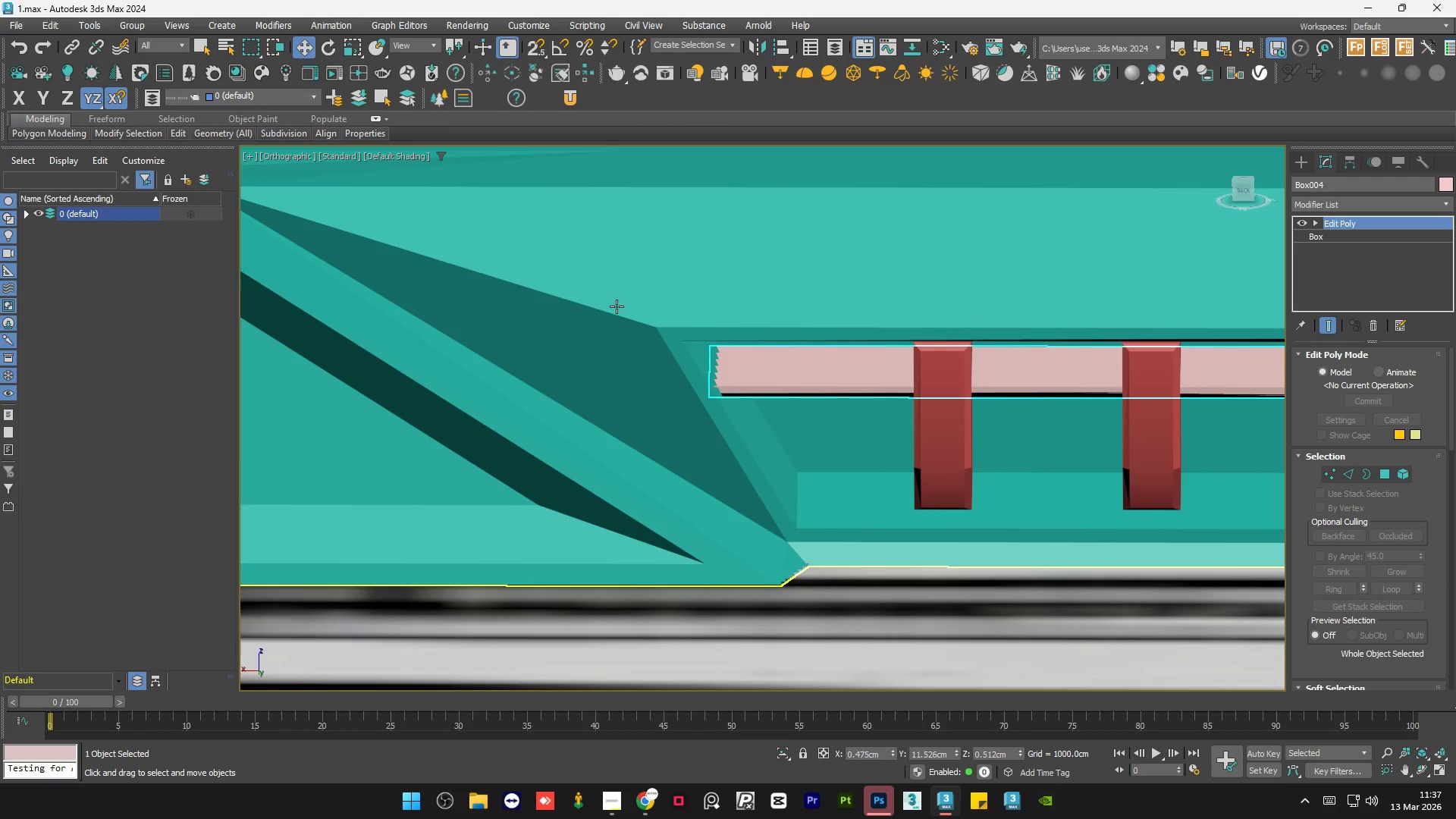 
left_click([782, 582])
 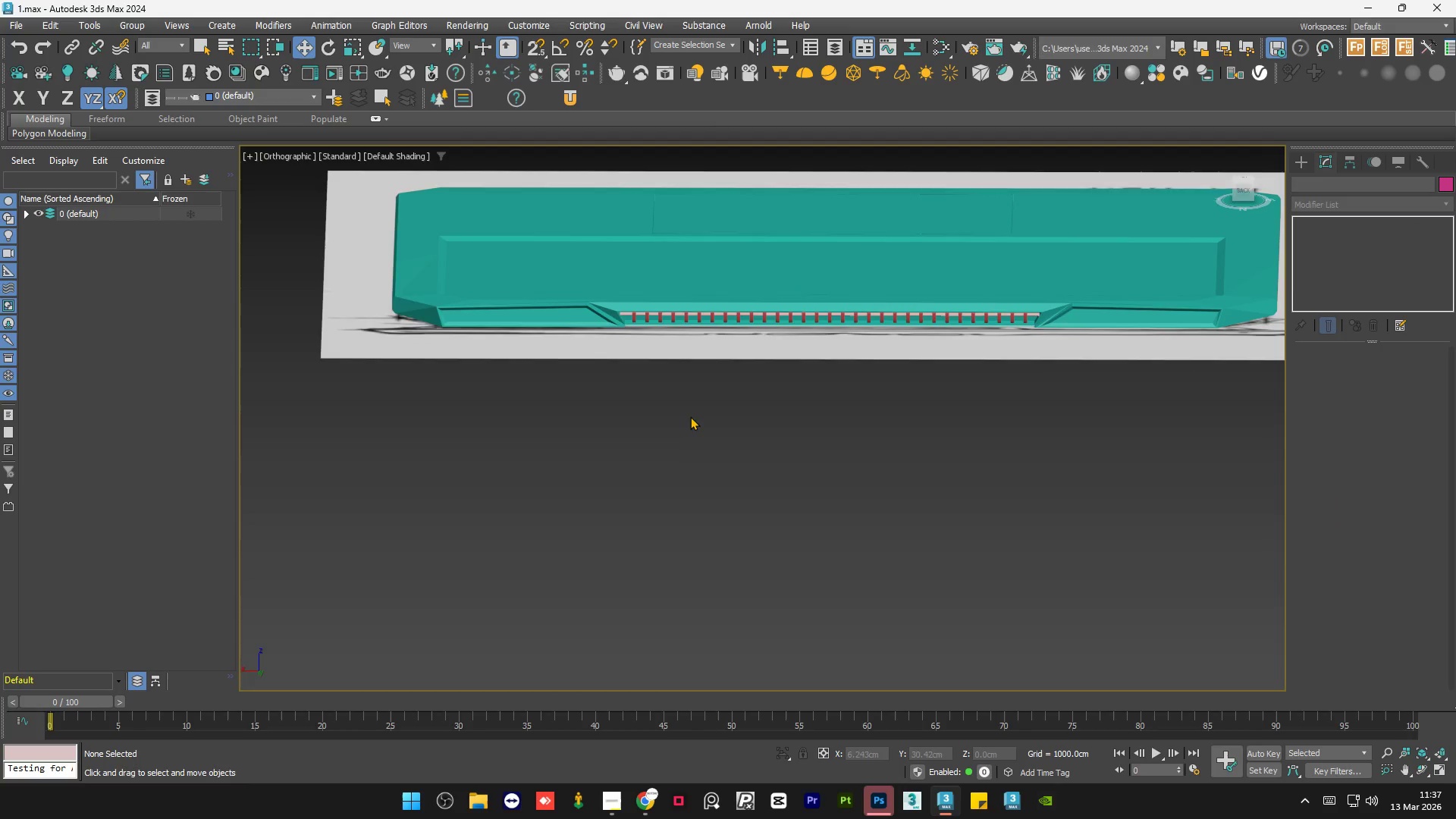 
scroll: coordinate [613, 311], scroll_direction: down, amount: 8.0
 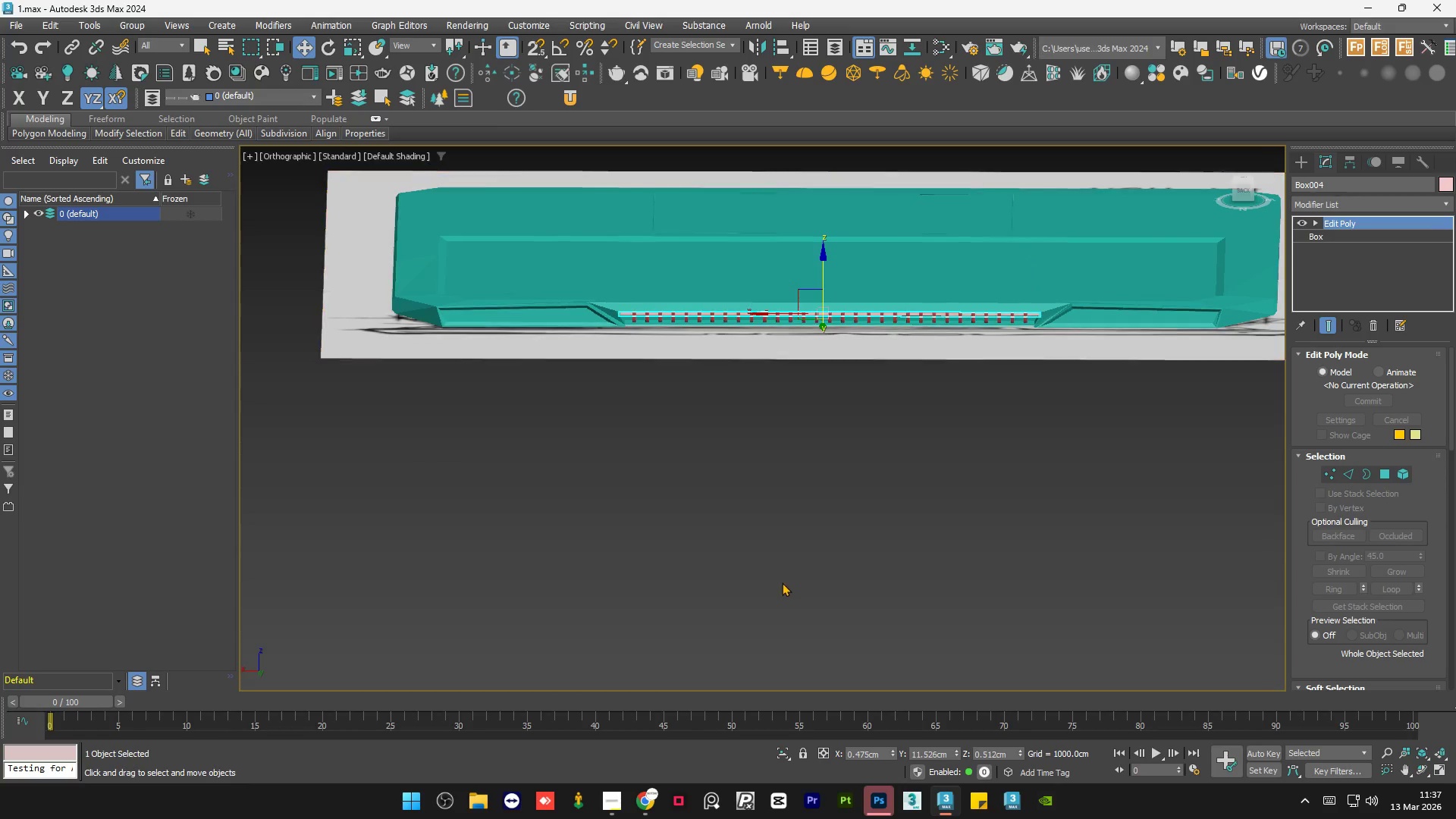 
hold_key(key=AltLeft, duration=0.66)
 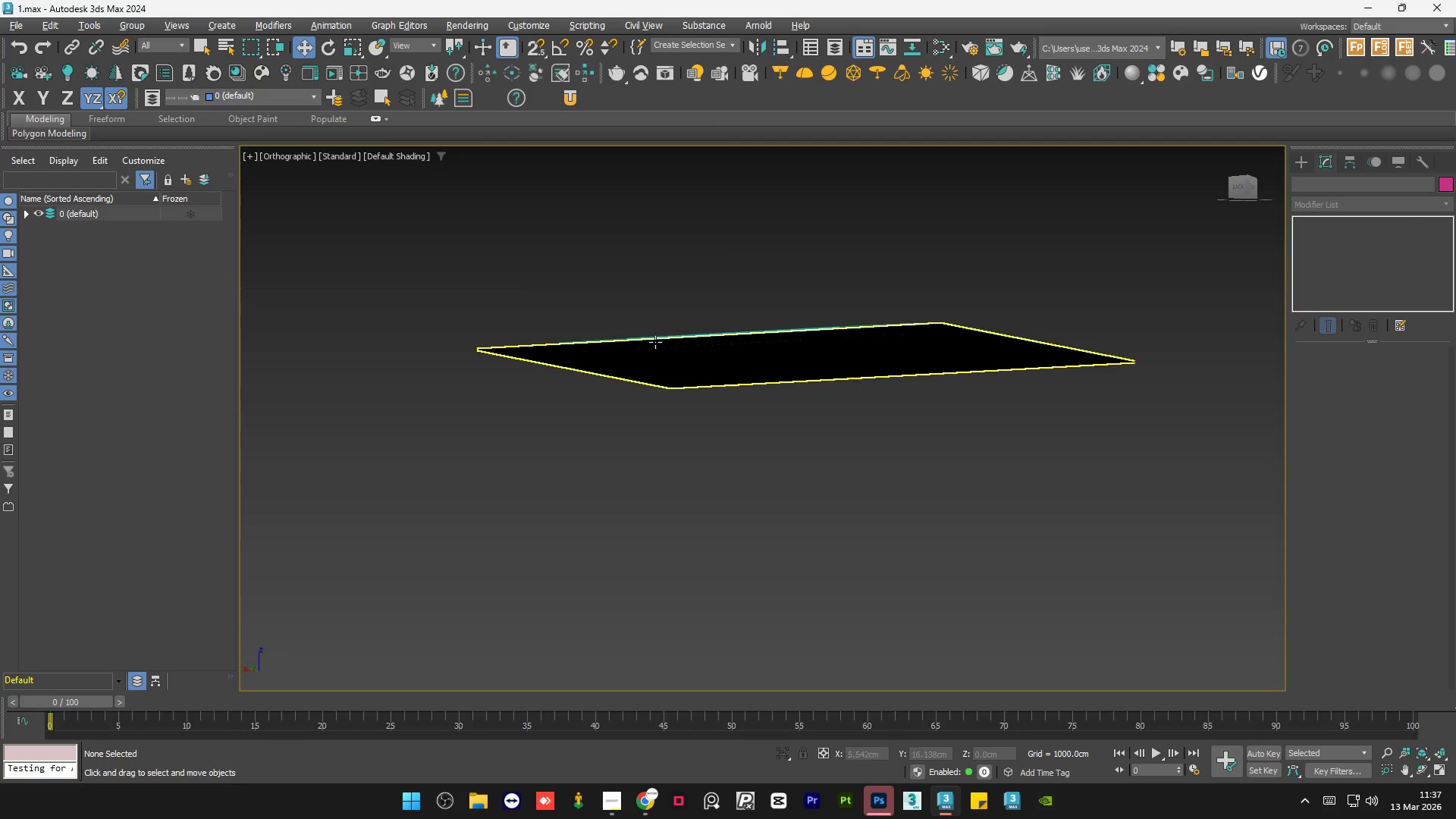 
scroll: coordinate [699, 396], scroll_direction: down, amount: 2.0
 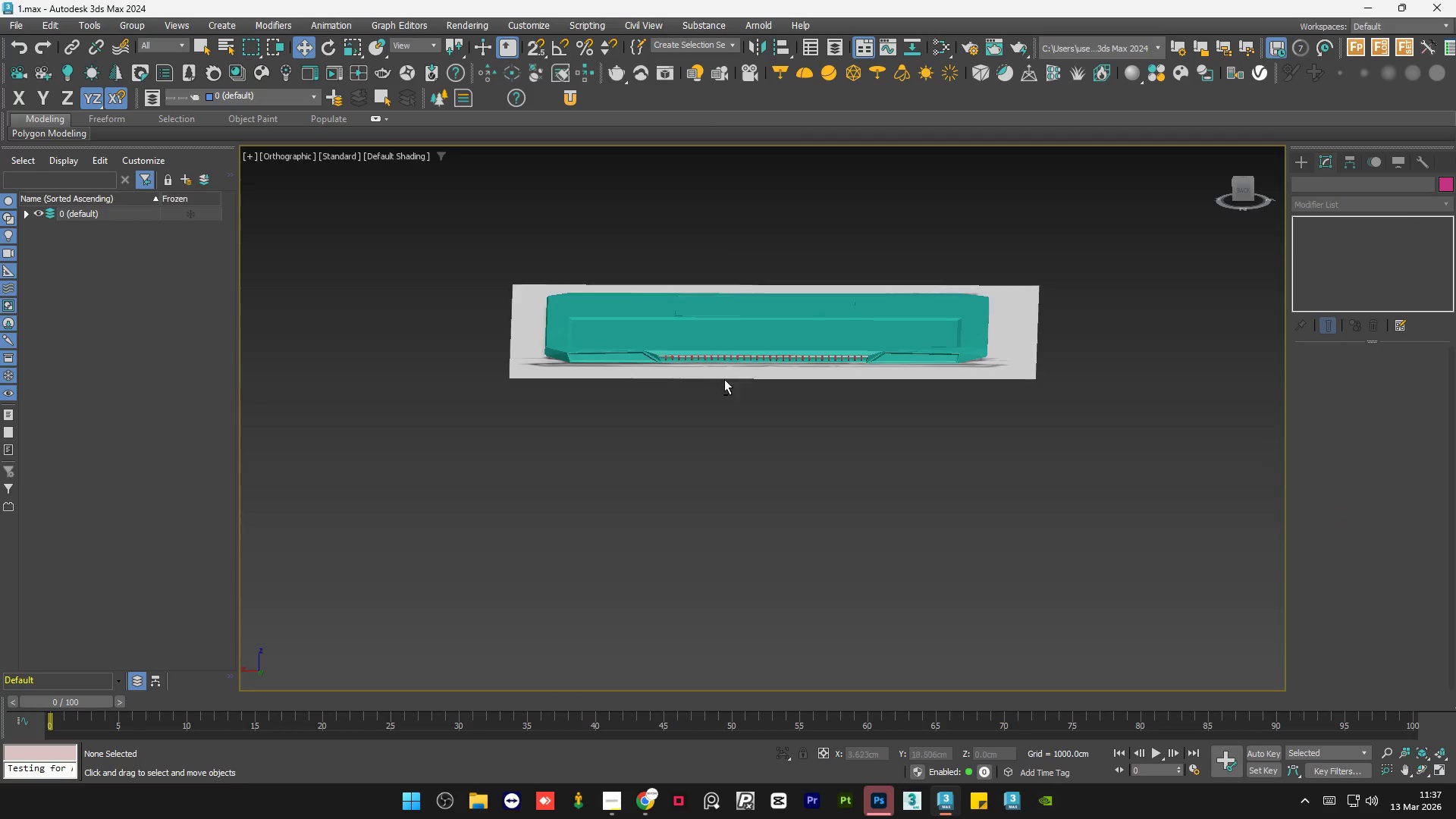 
hold_key(key=AltLeft, duration=0.97)
 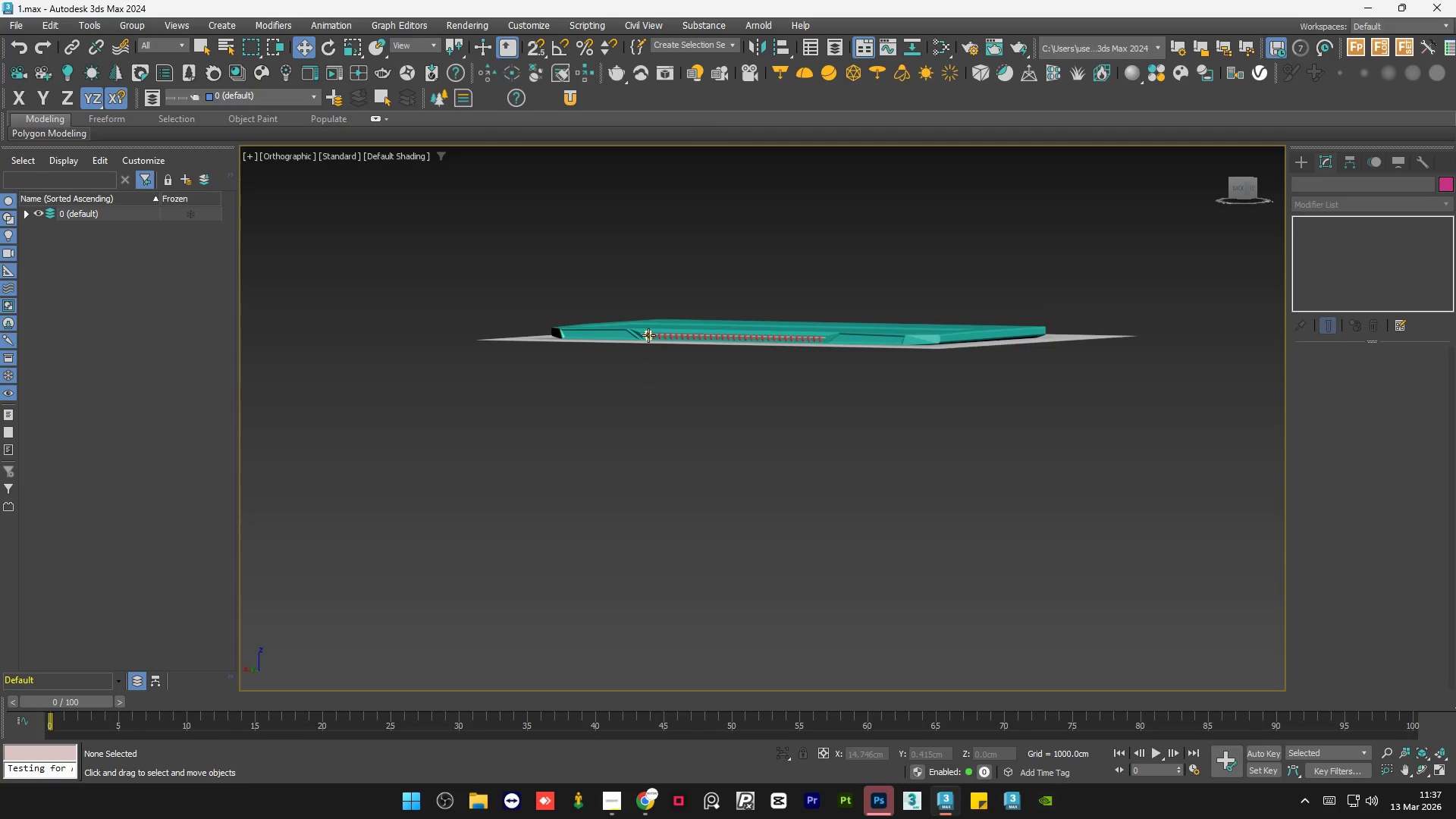 
scroll: coordinate [551, 322], scroll_direction: up, amount: 11.0
 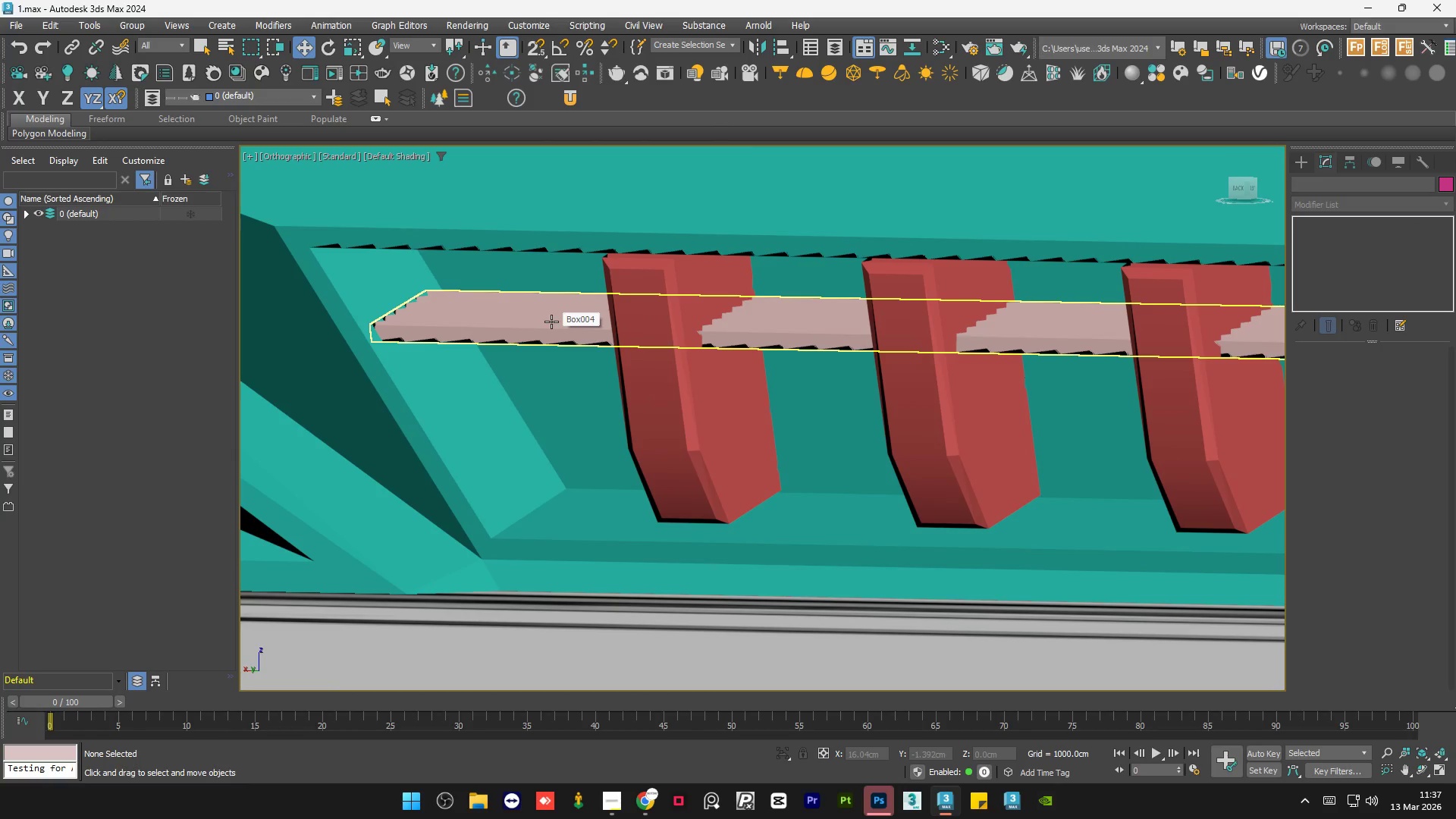 
scroll: coordinate [551, 322], scroll_direction: down, amount: 5.0
 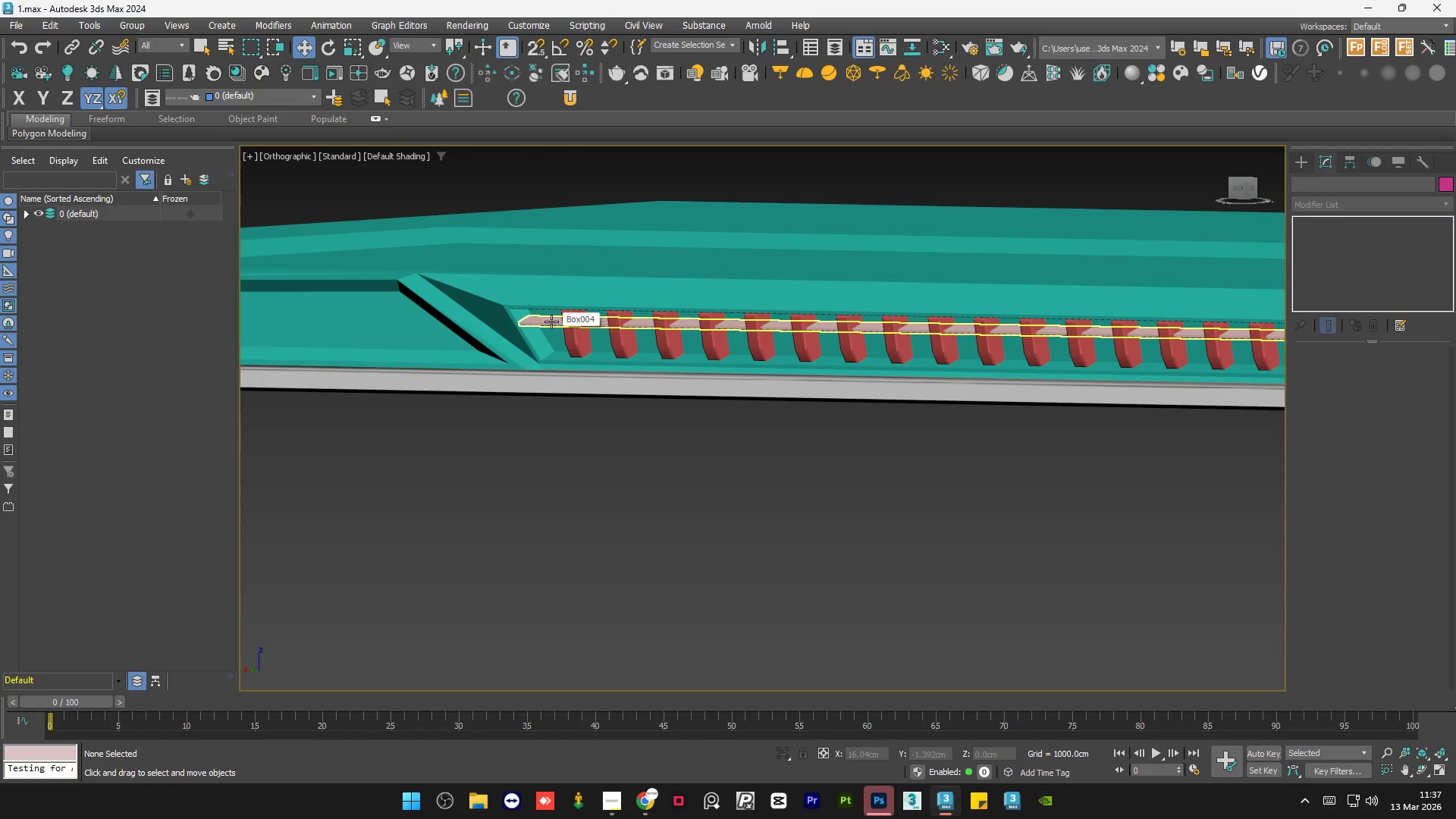 
hold_key(key=AltLeft, duration=0.66)
 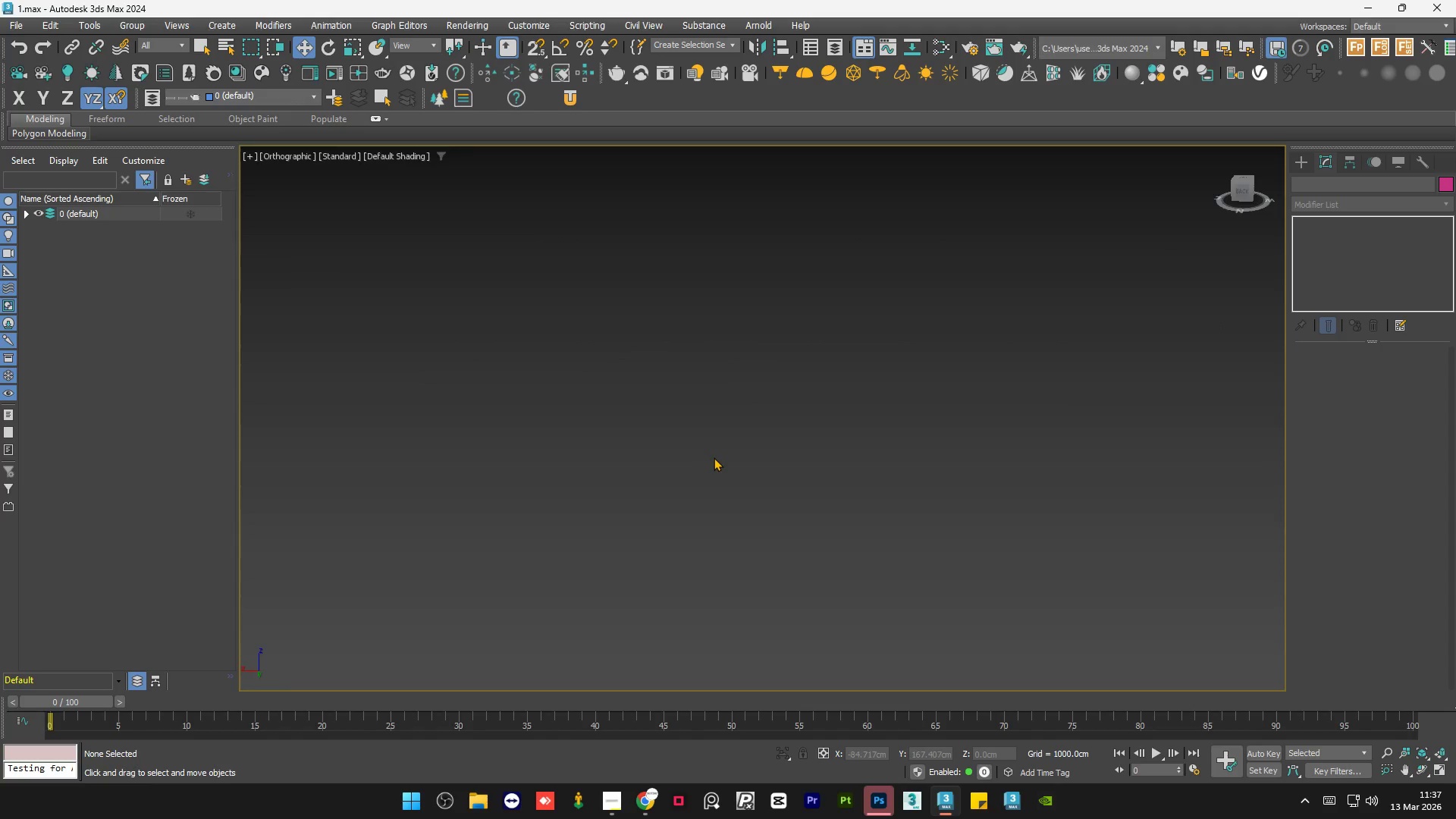 
scroll: coordinate [742, 467], scroll_direction: down, amount: 12.0
 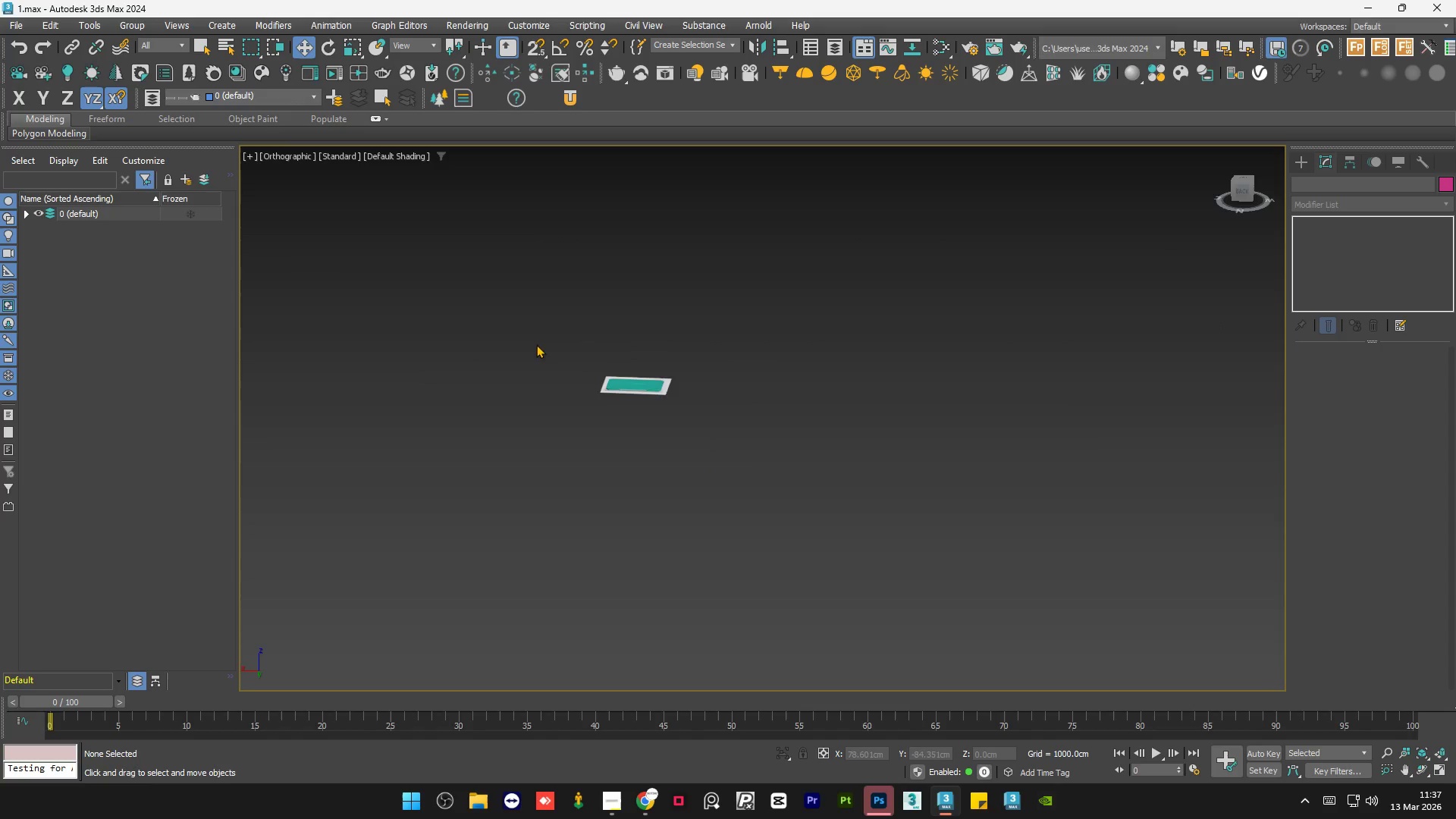 
scroll: coordinate [871, 492], scroll_direction: up, amount: 8.0
 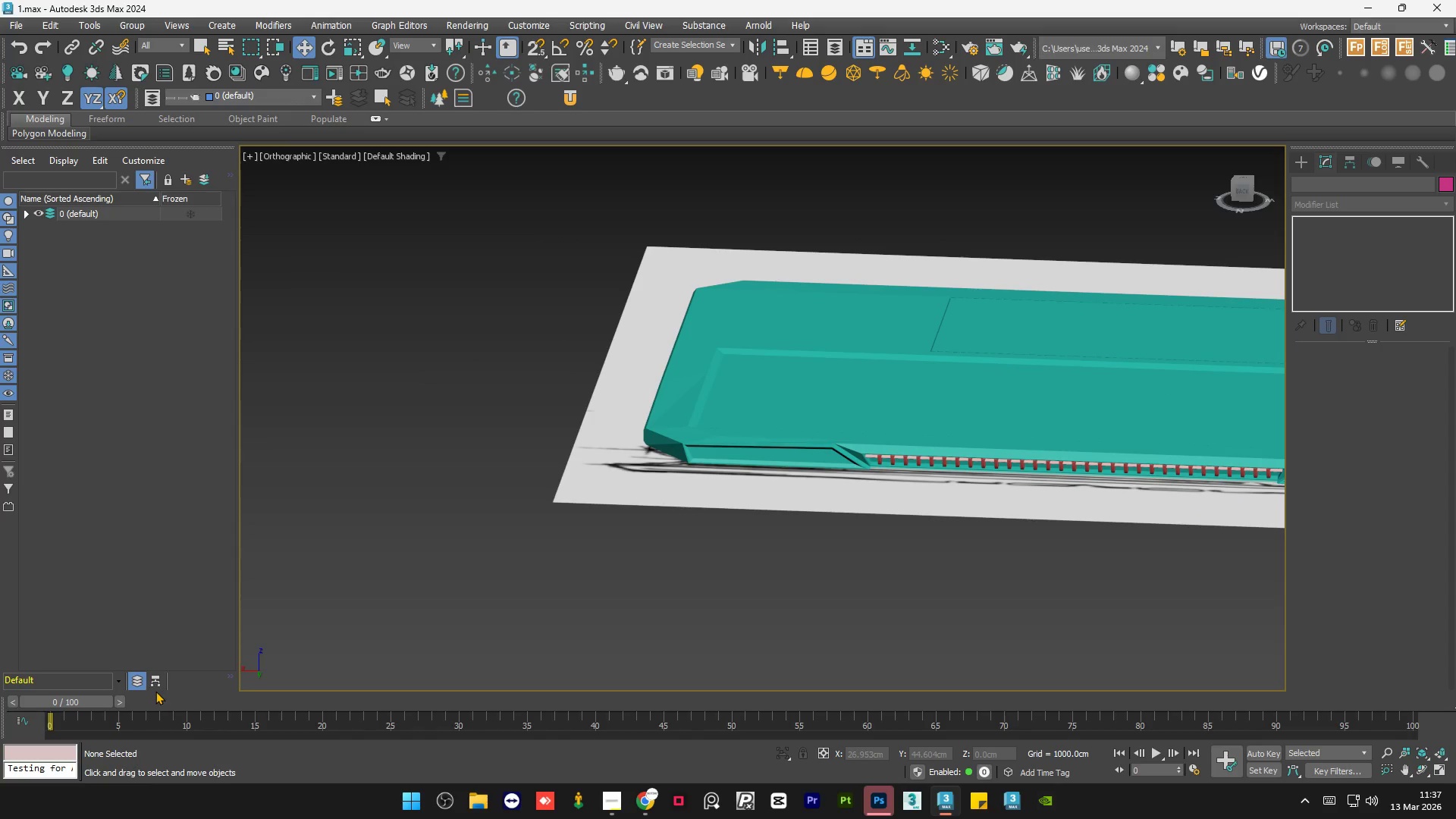 
left_click([155, 688])
 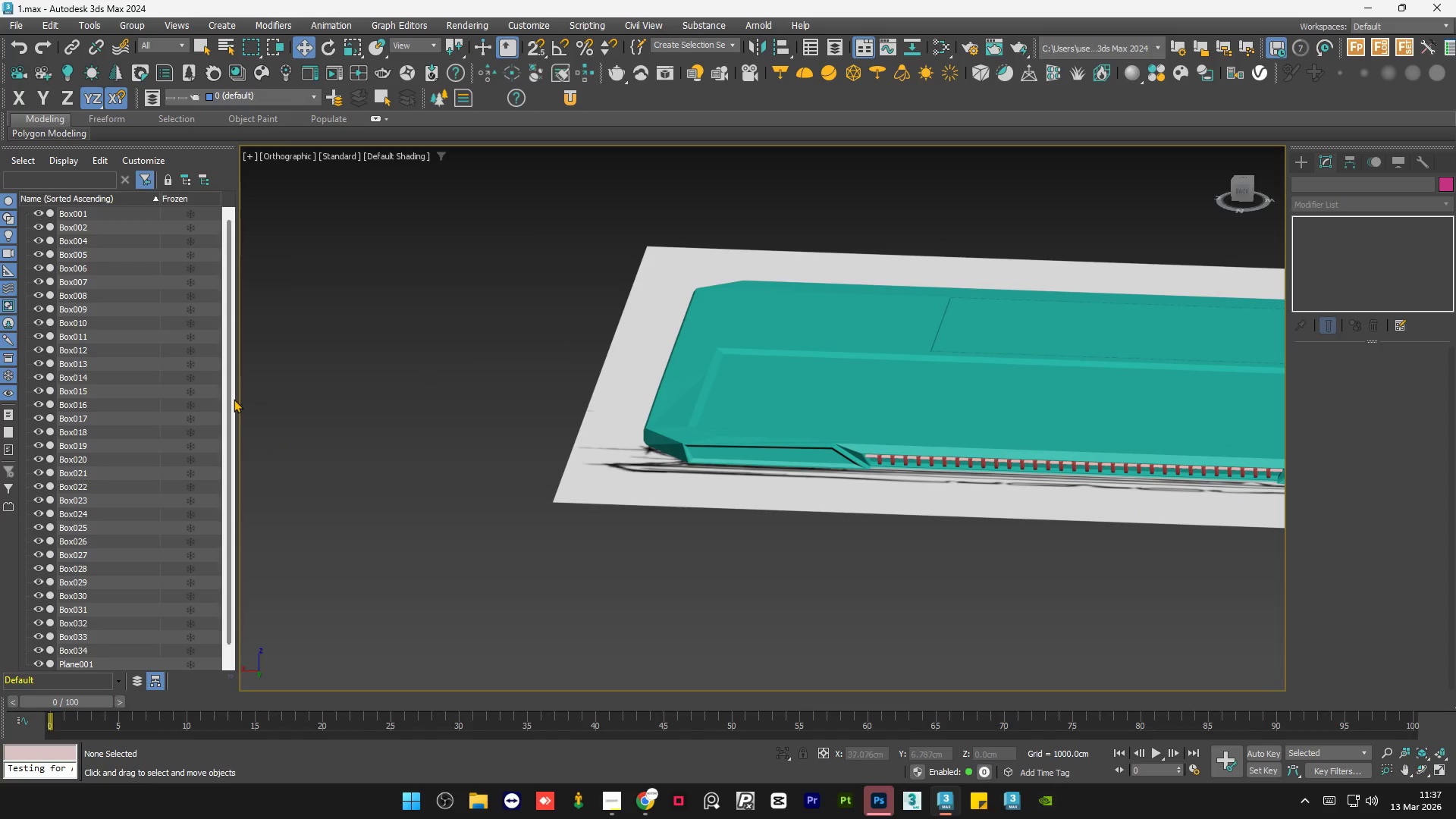 
left_click_drag(start_coordinate=[234, 399], to_coordinate=[224, 350])
 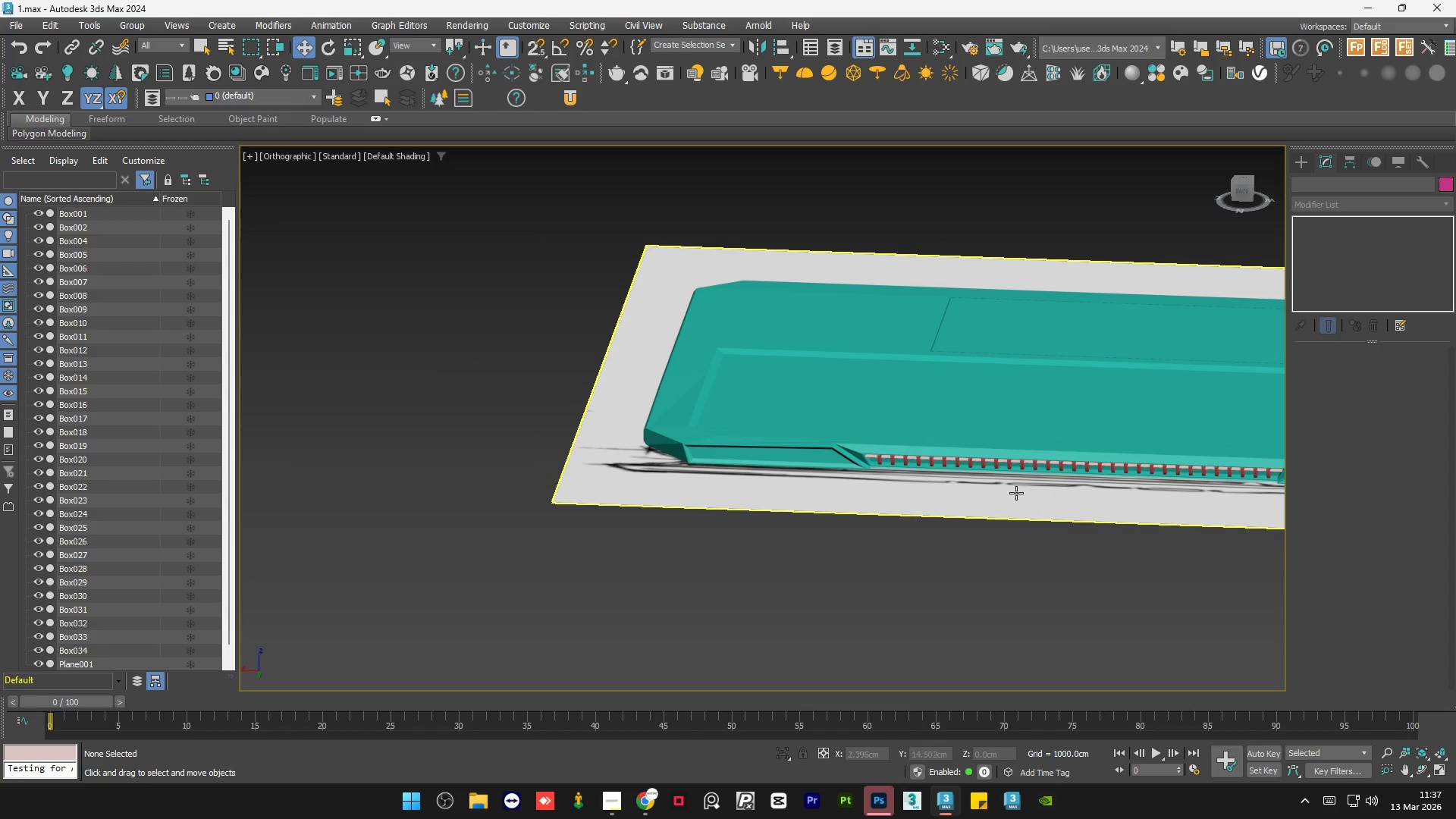 
scroll: coordinate [909, 452], scroll_direction: up, amount: 6.0
 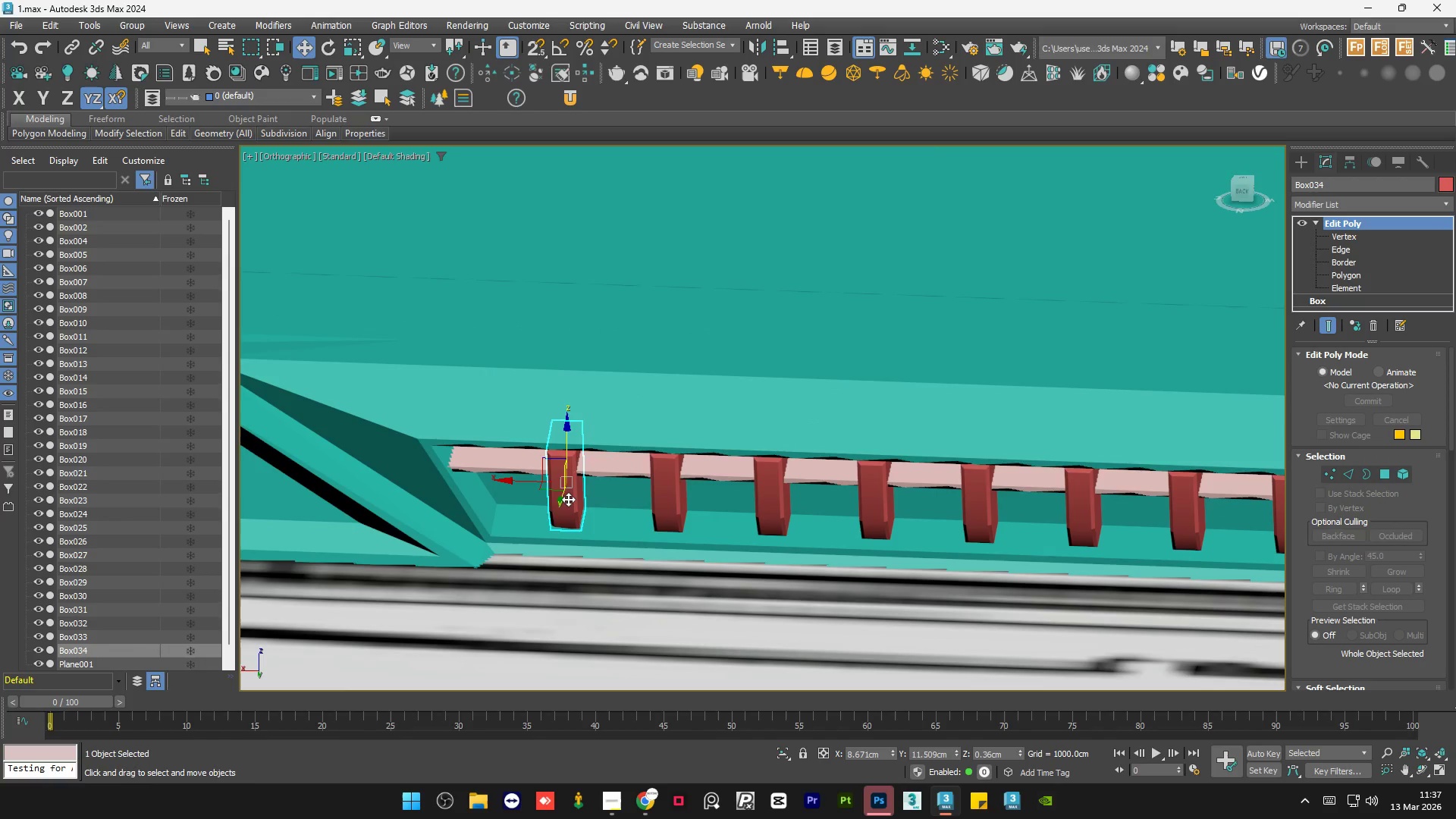 
key(Control+Z)
 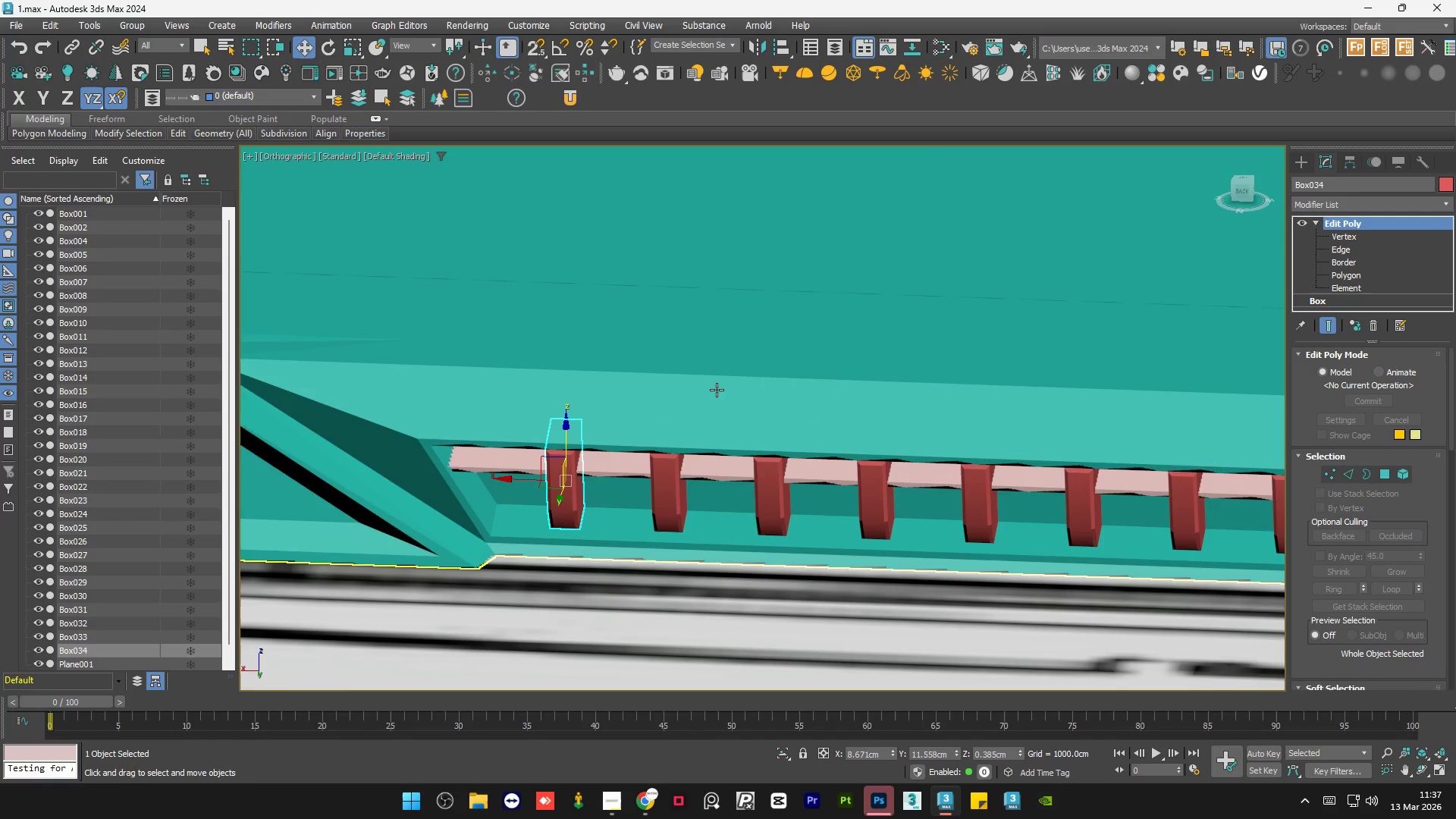 
left_click([591, 625])
 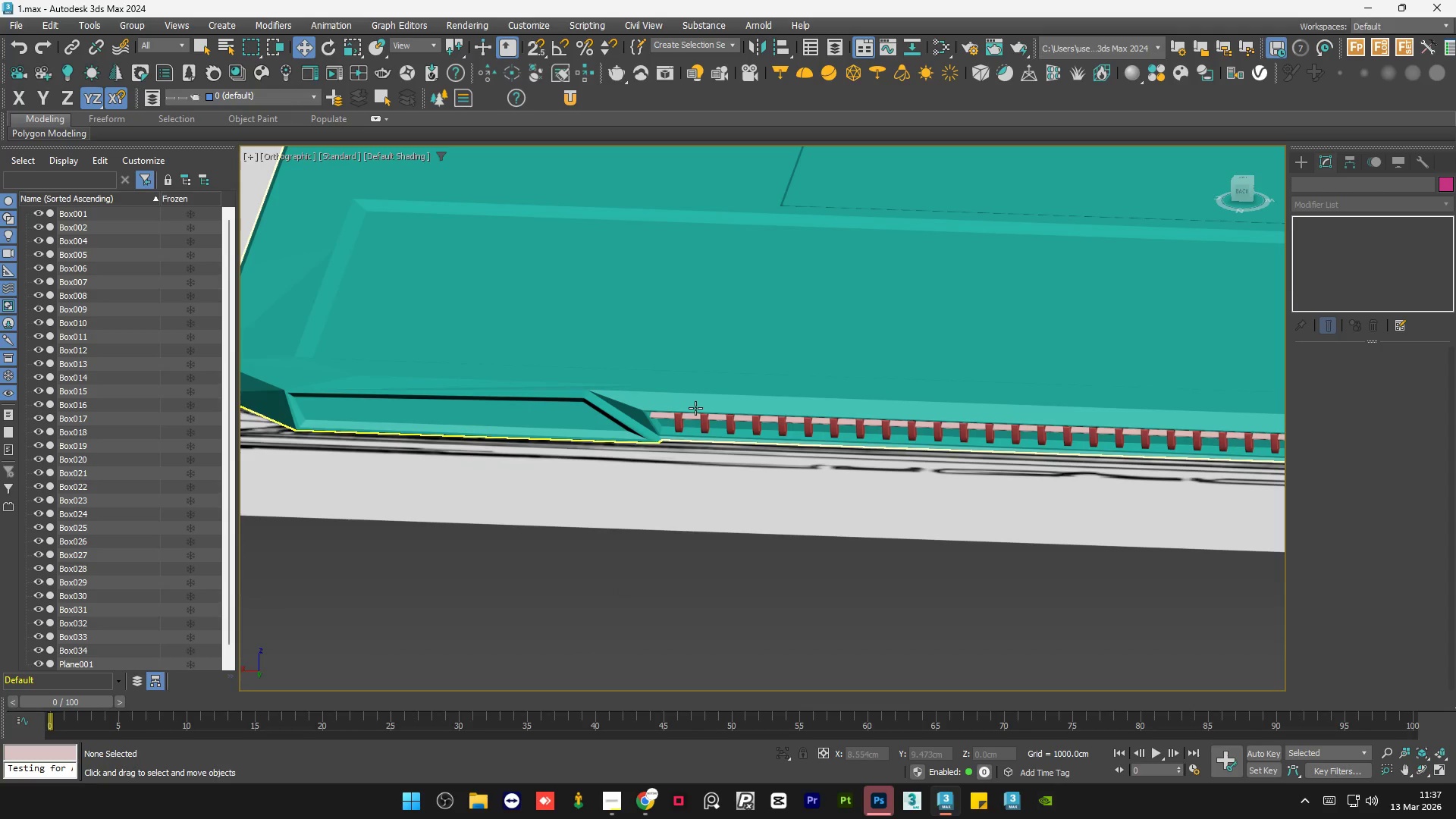 
scroll: coordinate [717, 403], scroll_direction: down, amount: 4.0
 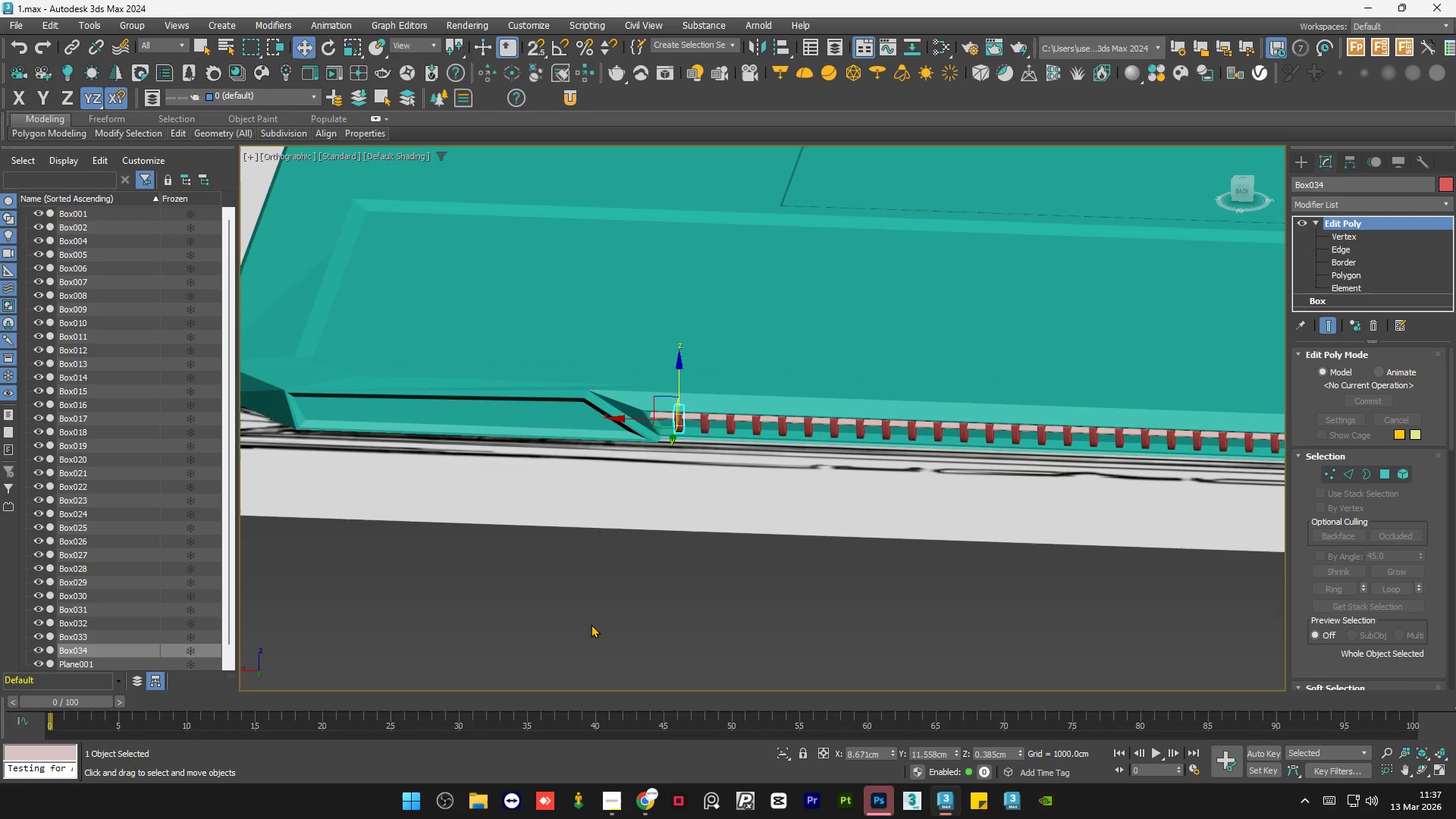 
scroll: coordinate [677, 430], scroll_direction: up, amount: 2.0
 